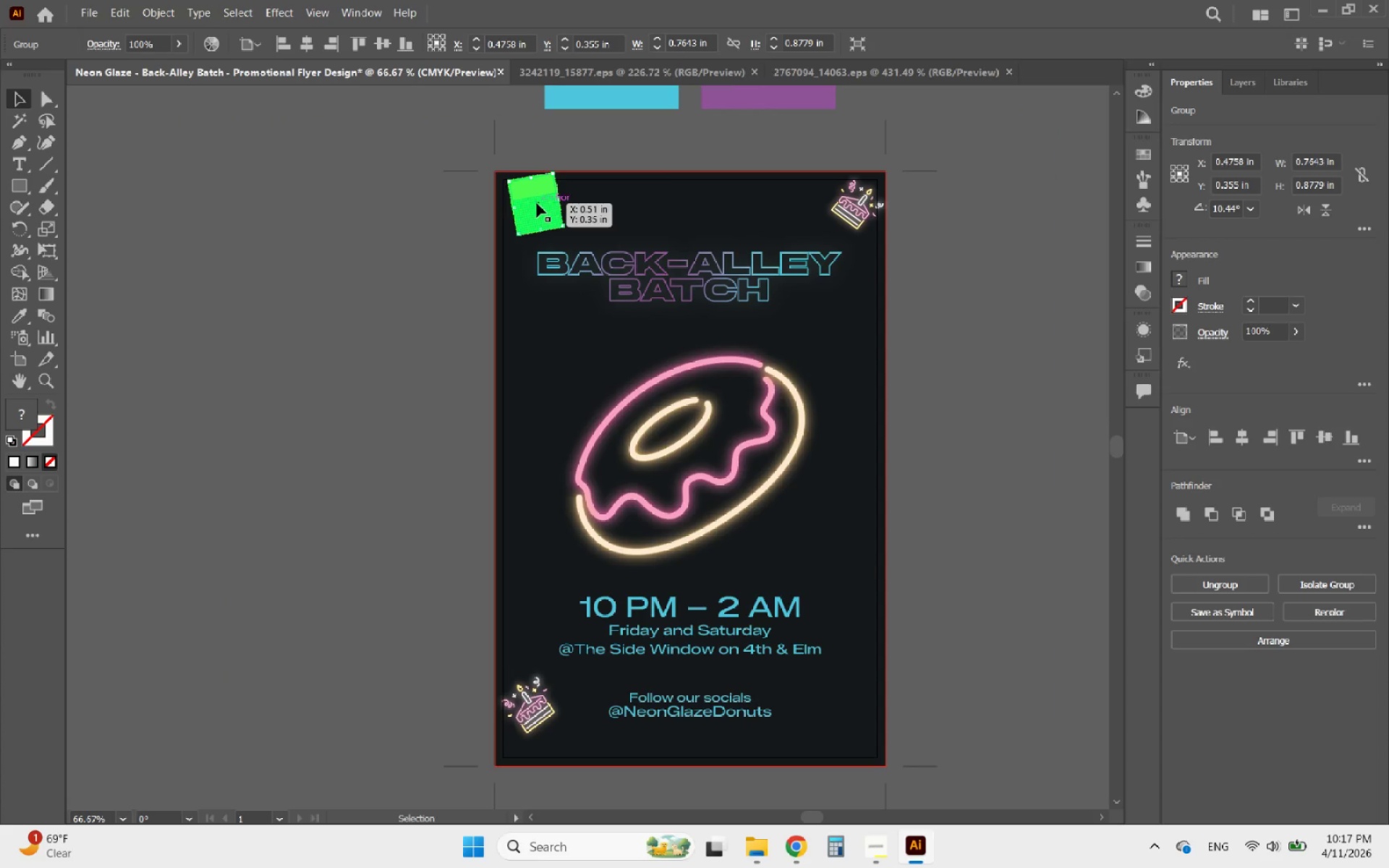 
hold_key(key=AltLeft, duration=3.23)
left_click_drag(start_coordinate=[537, 203], to_coordinate=[838, 494])
 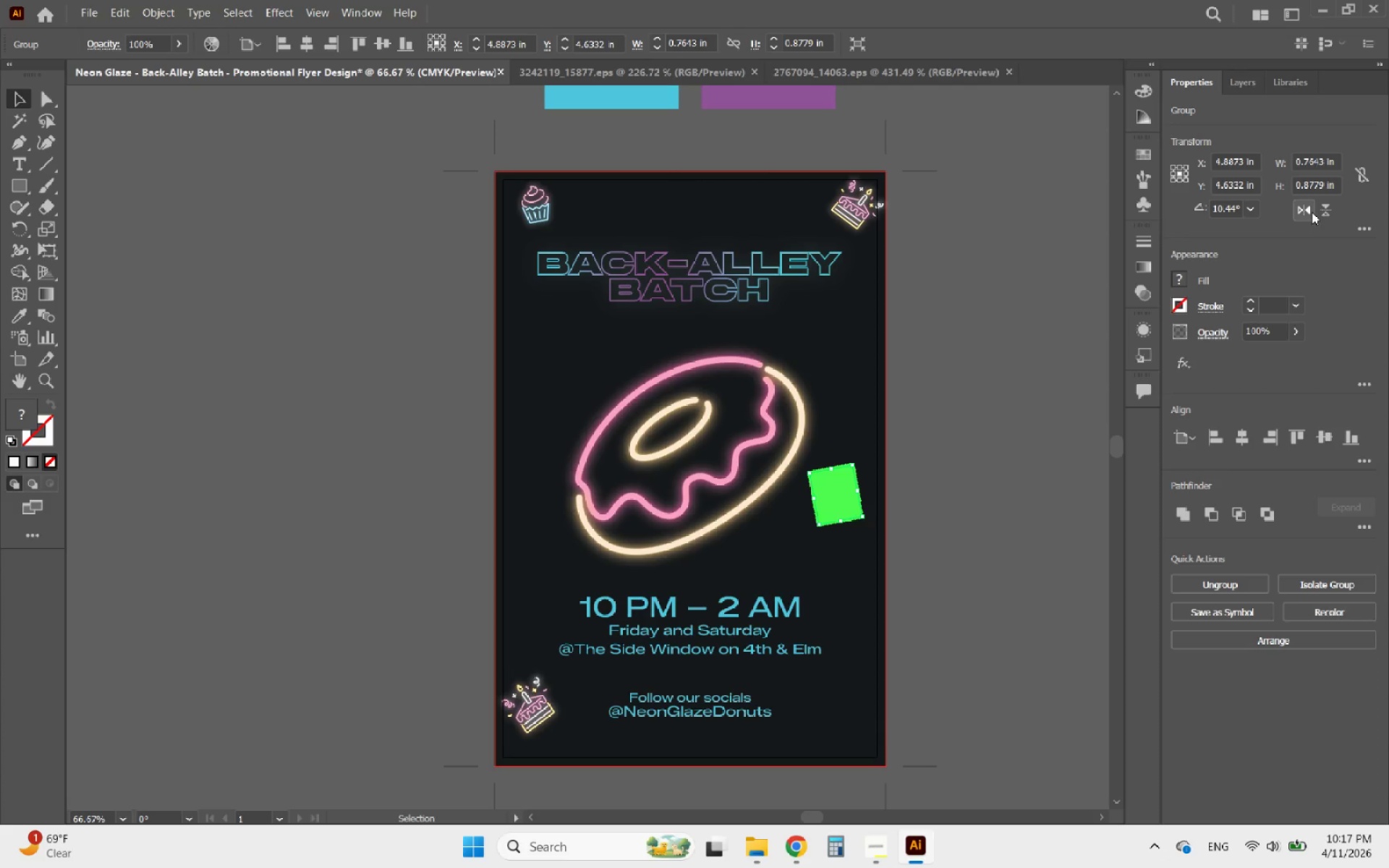 
left_click([1312, 212])
 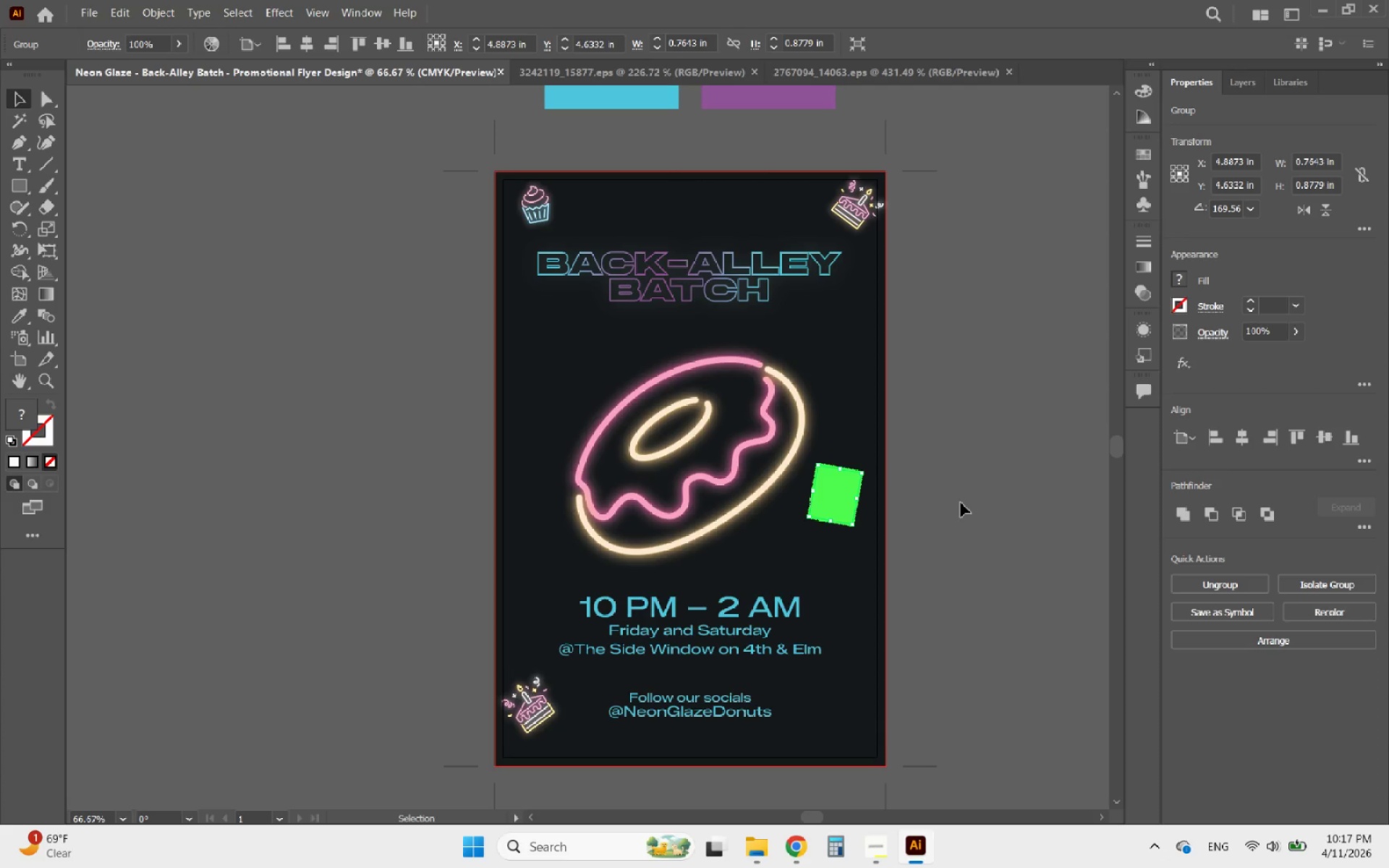 
left_click([961, 503])
 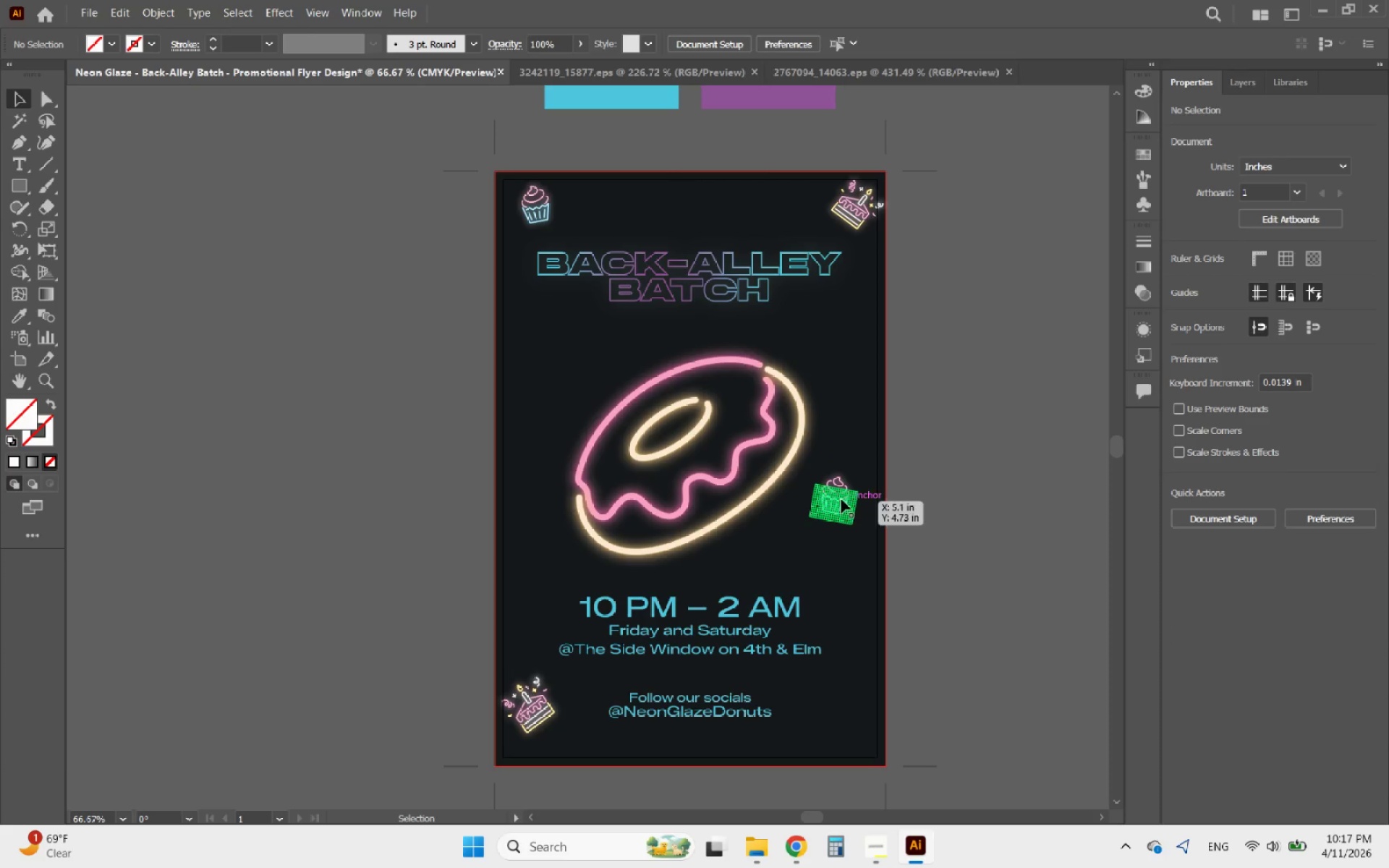 
left_click_drag(start_coordinate=[839, 499], to_coordinate=[852, 528])
 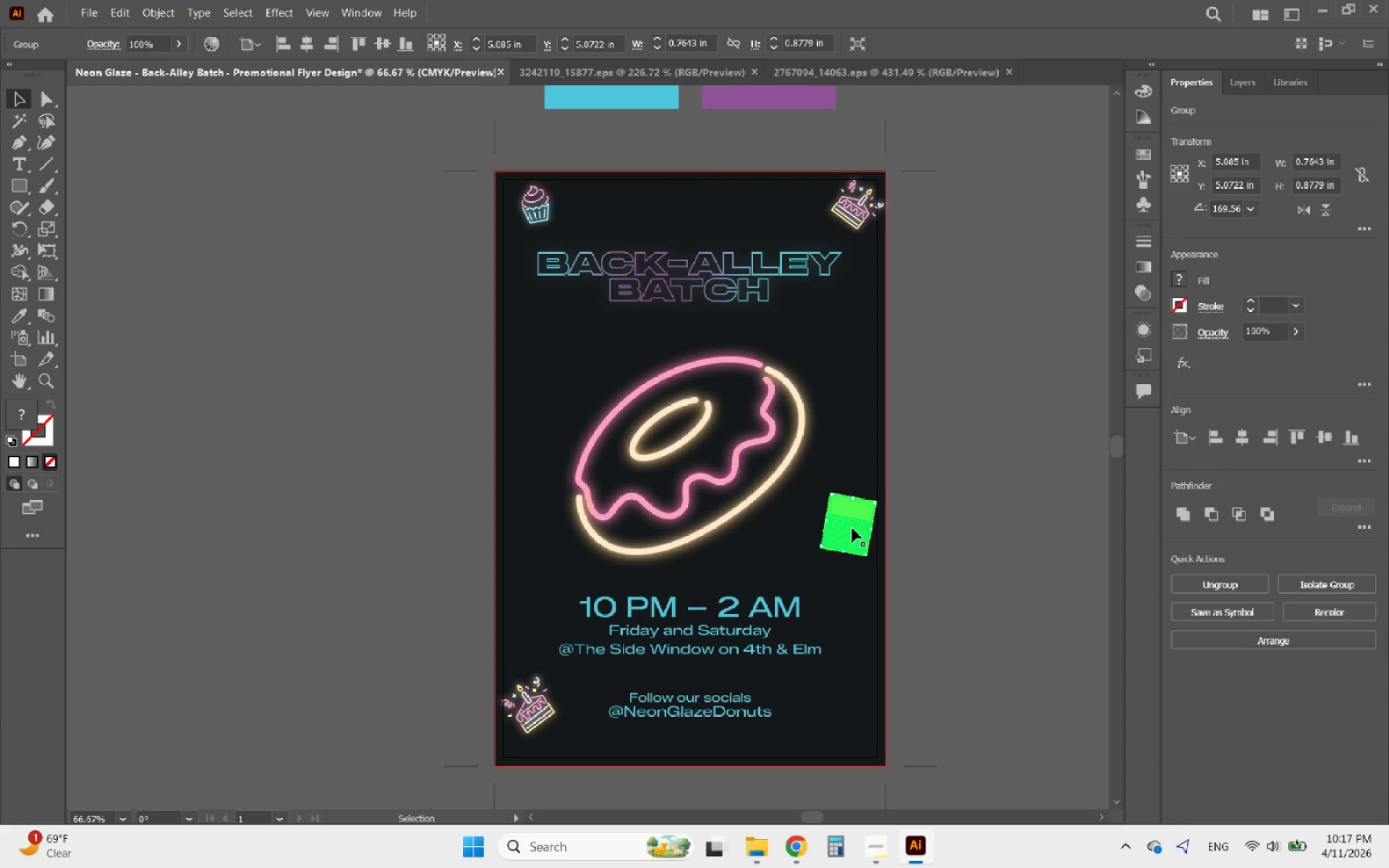 
hold_key(key=AltLeft, duration=3.2)
left_click_drag(start_coordinate=[852, 528], to_coordinate=[626, 414])
 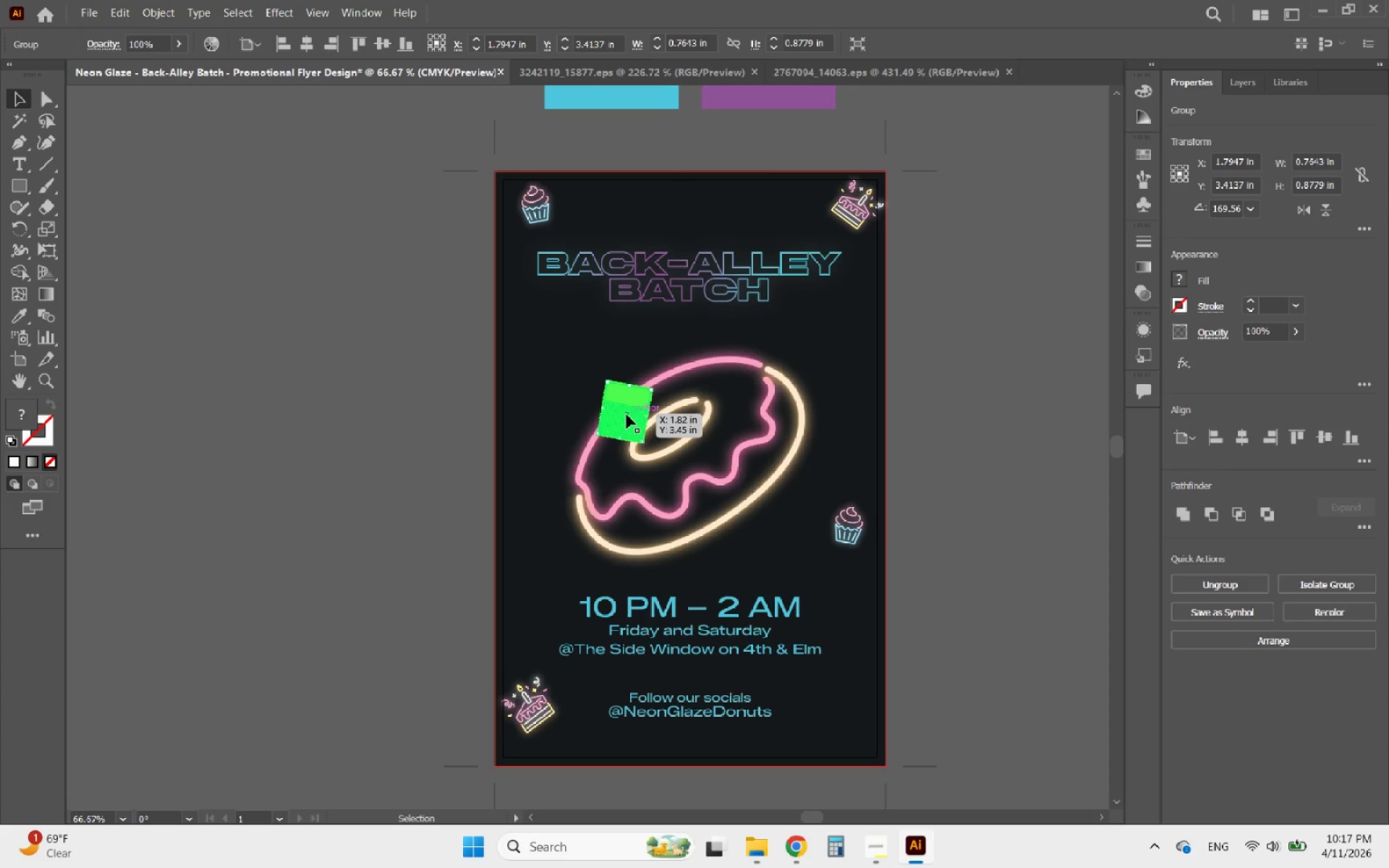 
key(Delete)
 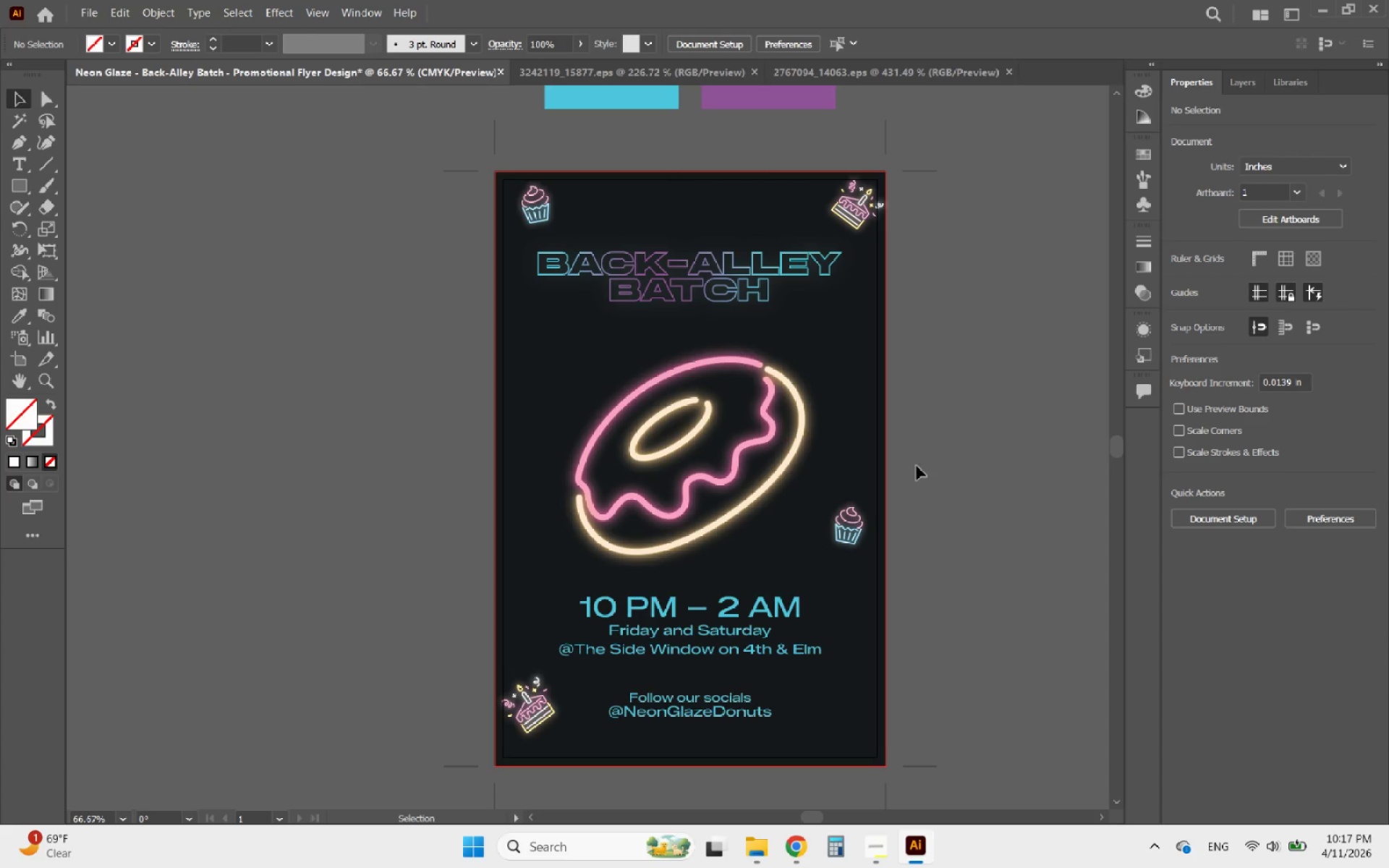 
mouse_move([871, 838])
 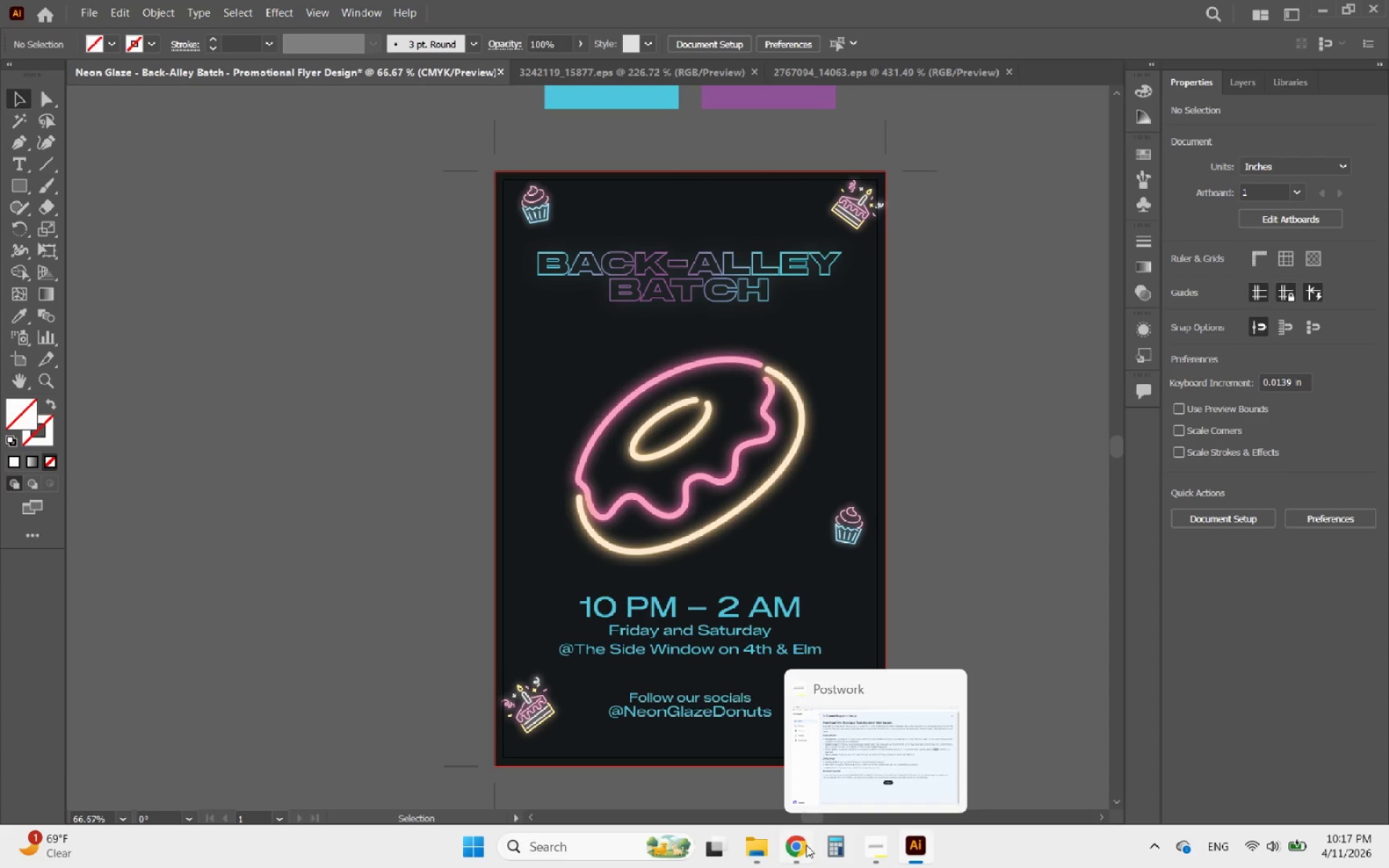 
left_click([799, 844])
 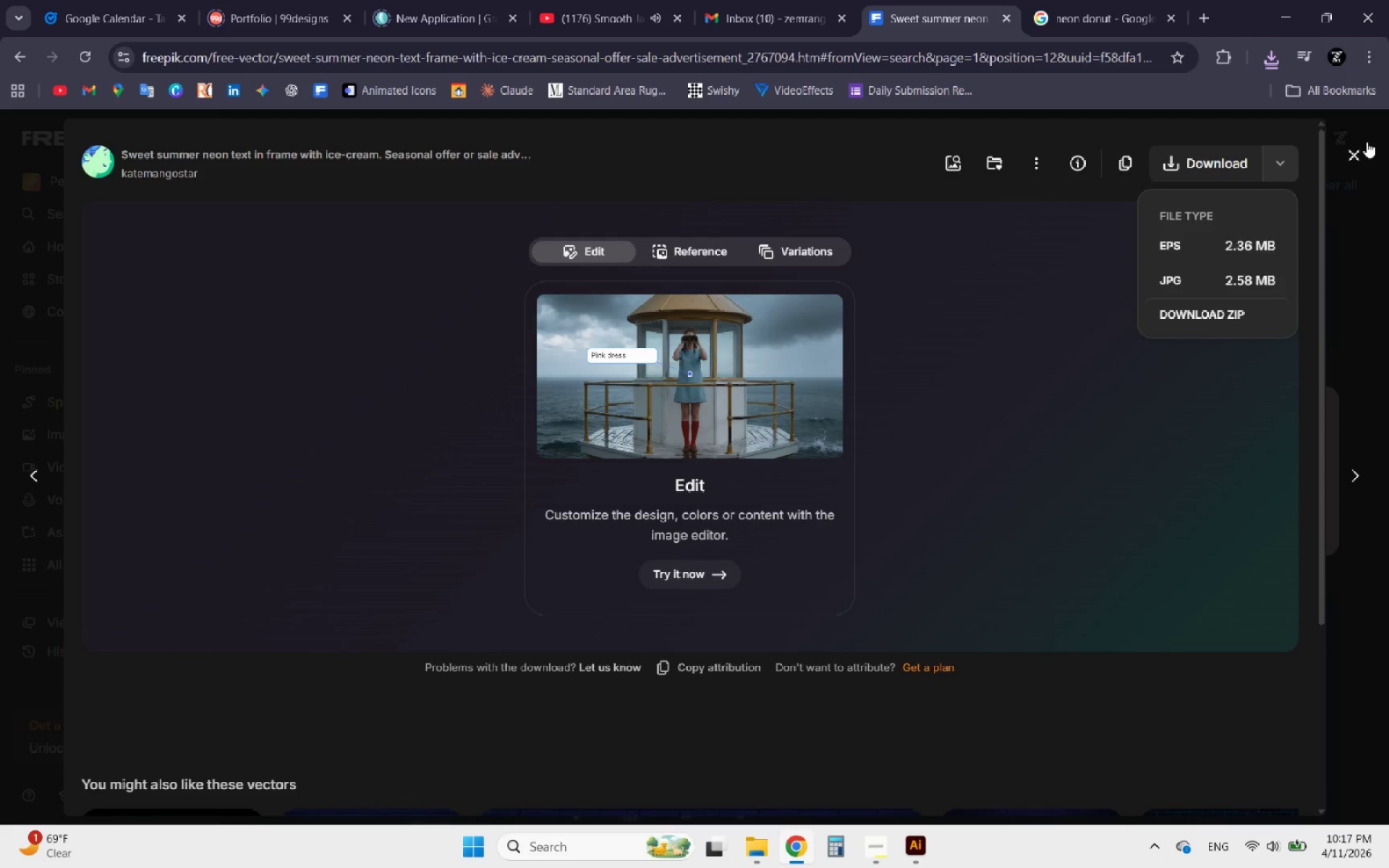 
left_click([1356, 155])
 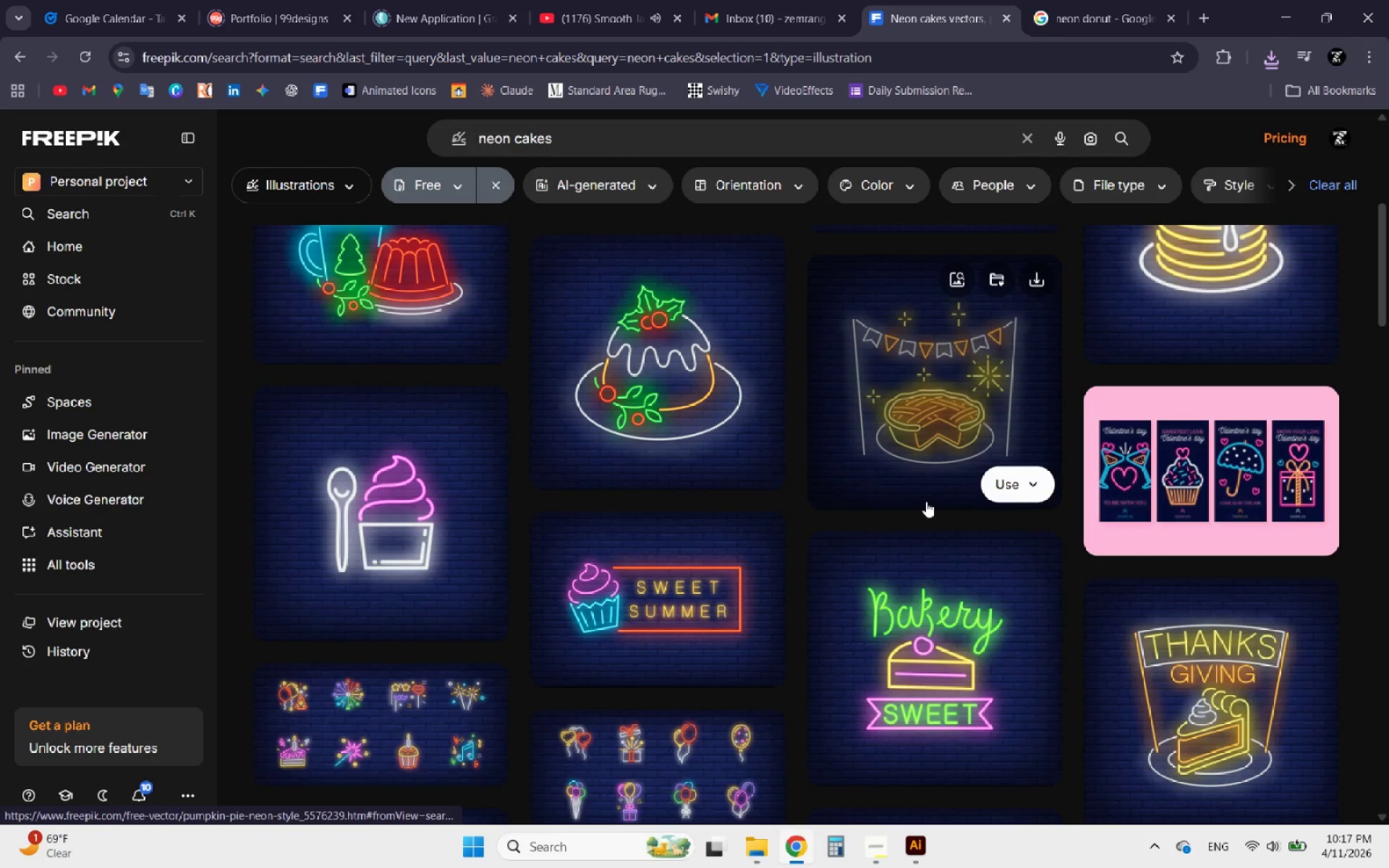 
scroll: coordinate [952, 595], scroll_direction: down, amount: 7.0
 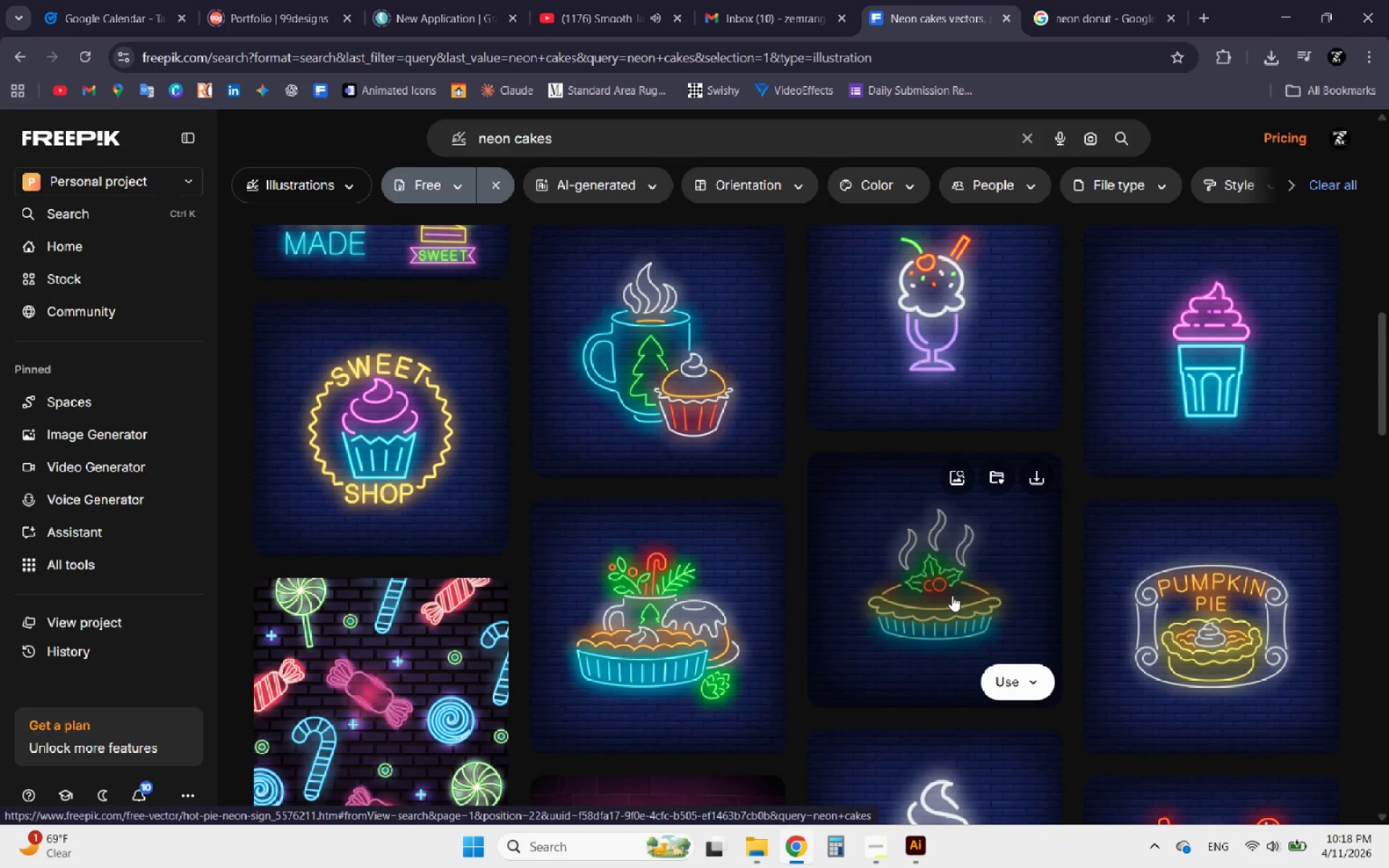 
left_click([663, 433])
 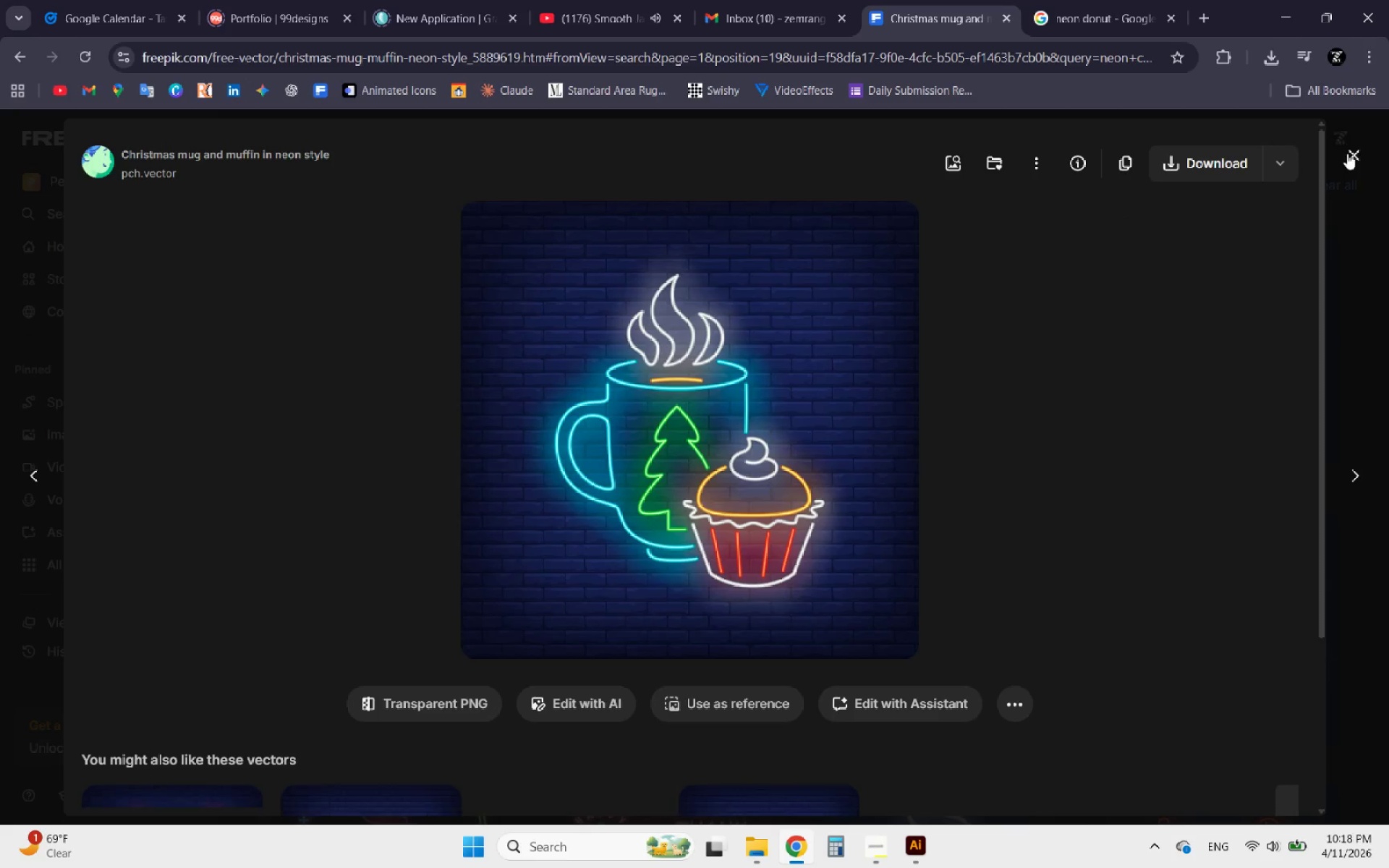 
left_click([1282, 161])
 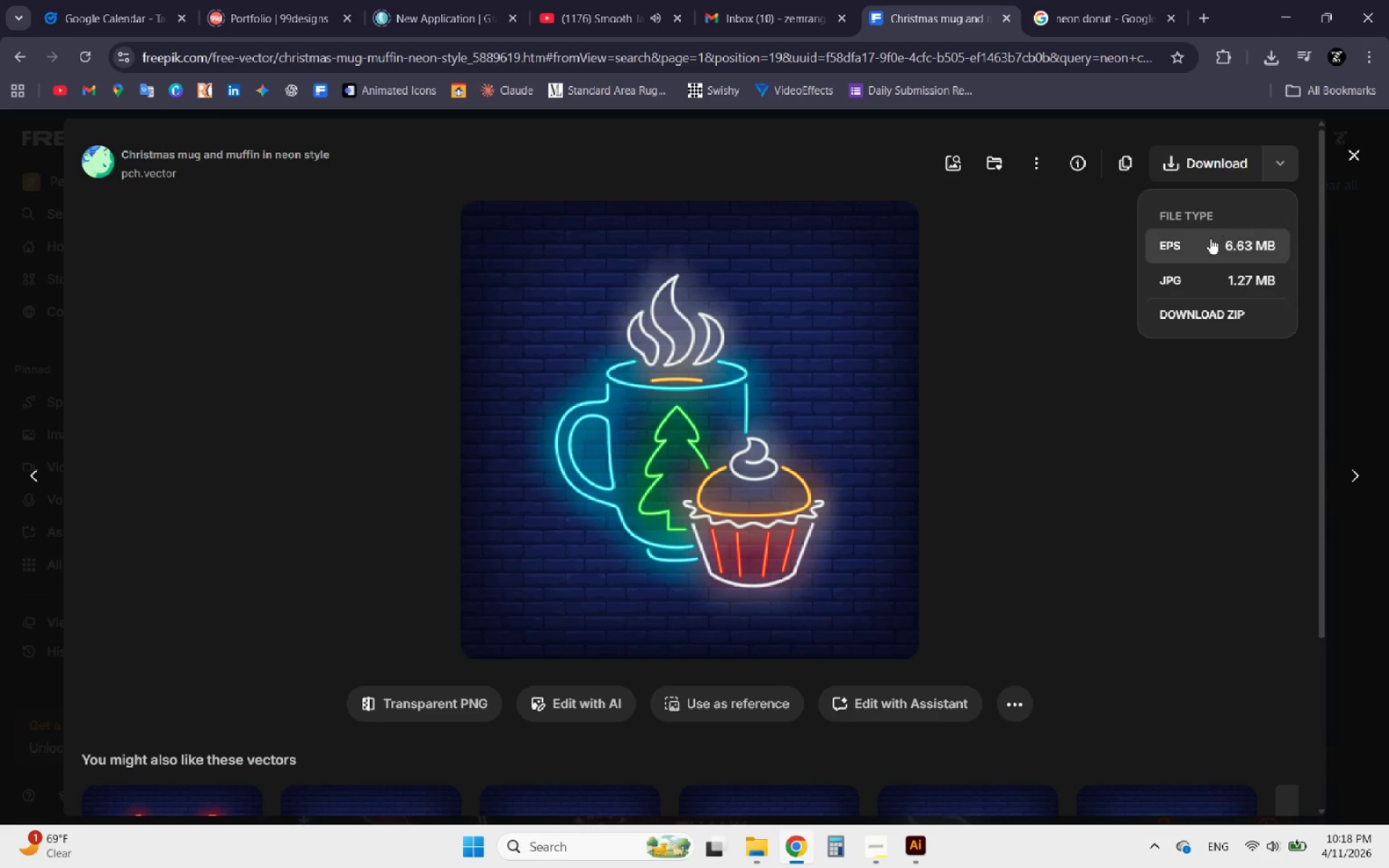 
left_click([1223, 242])
 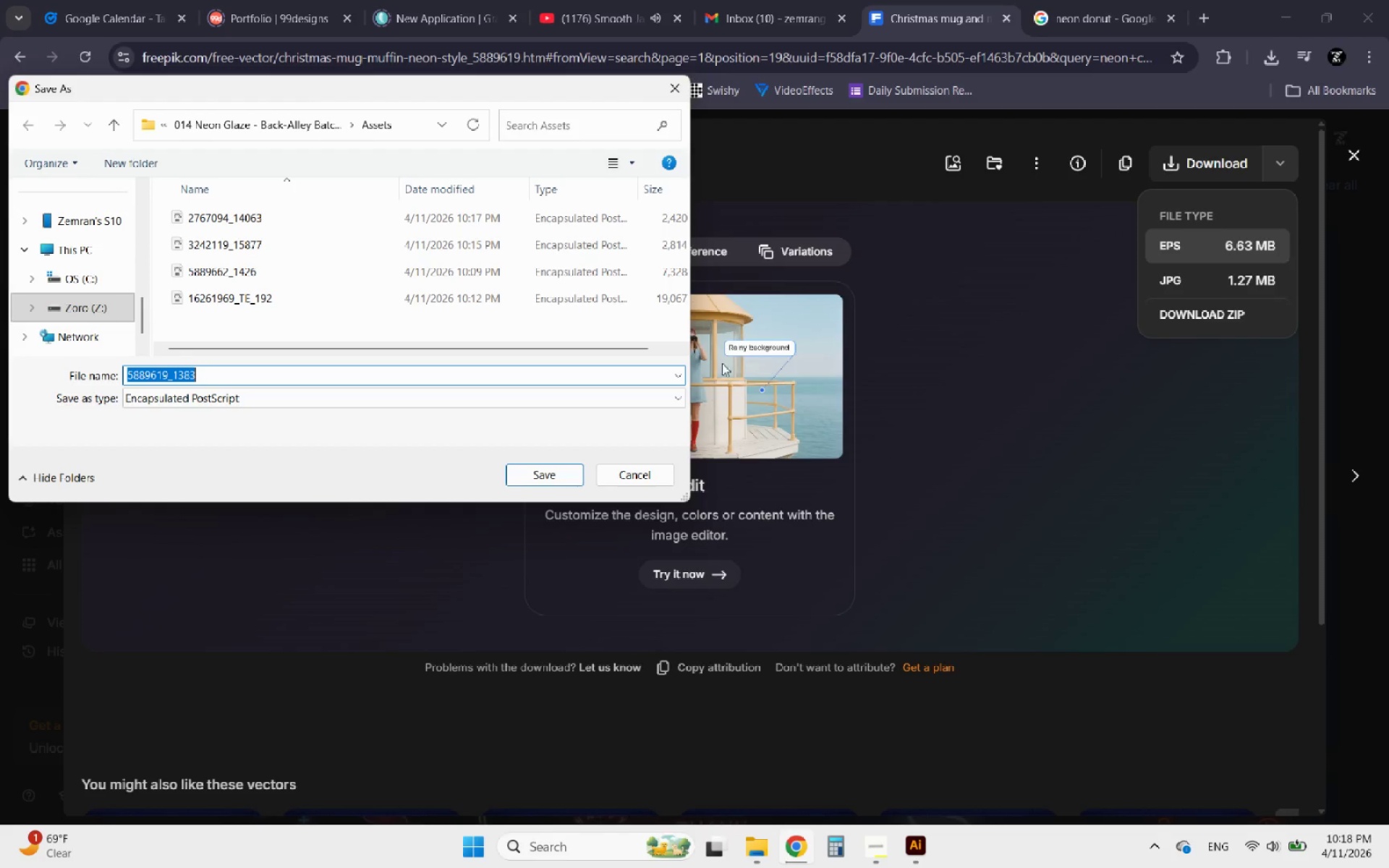 
left_click([525, 480])
 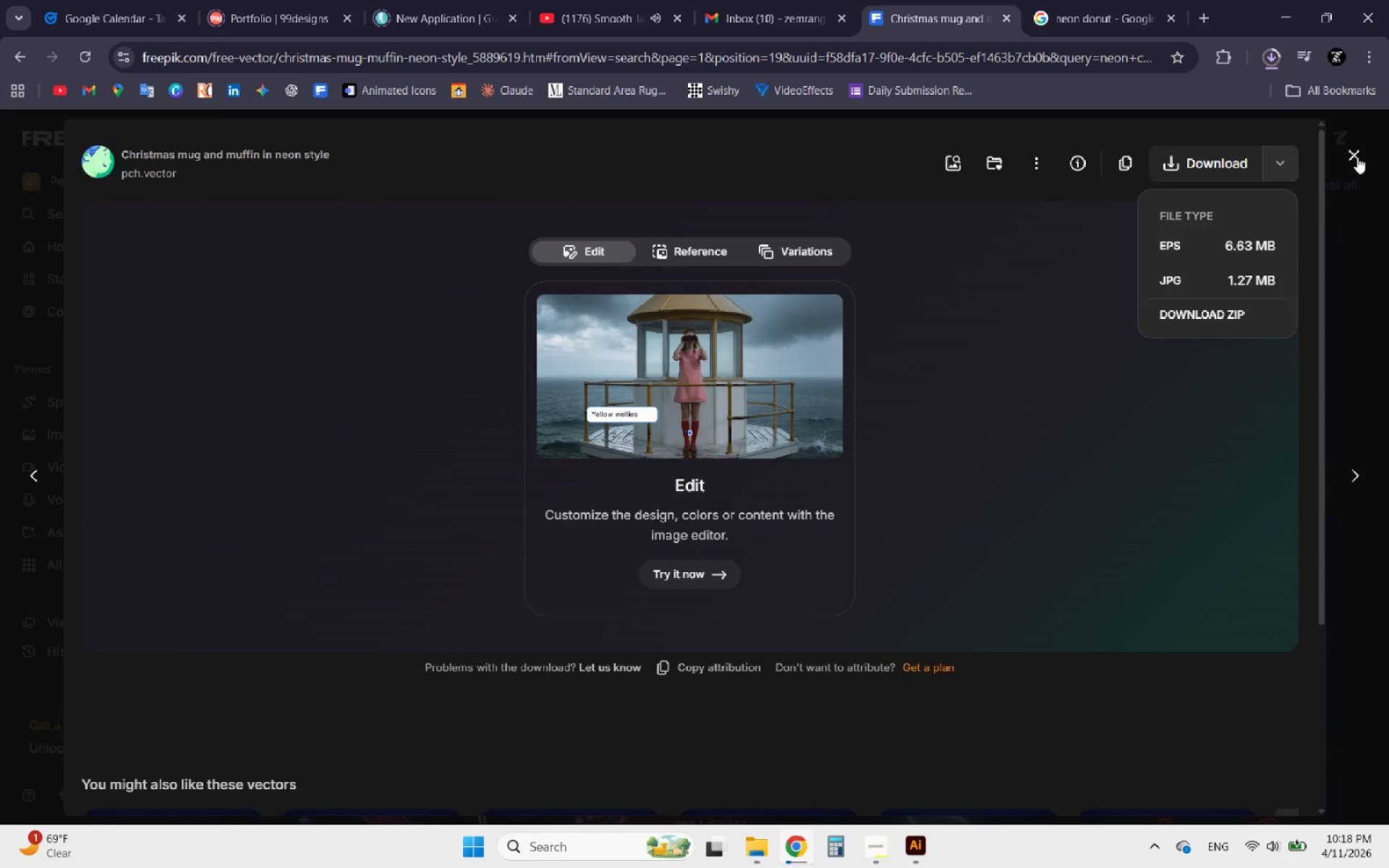 
left_click([1357, 157])
 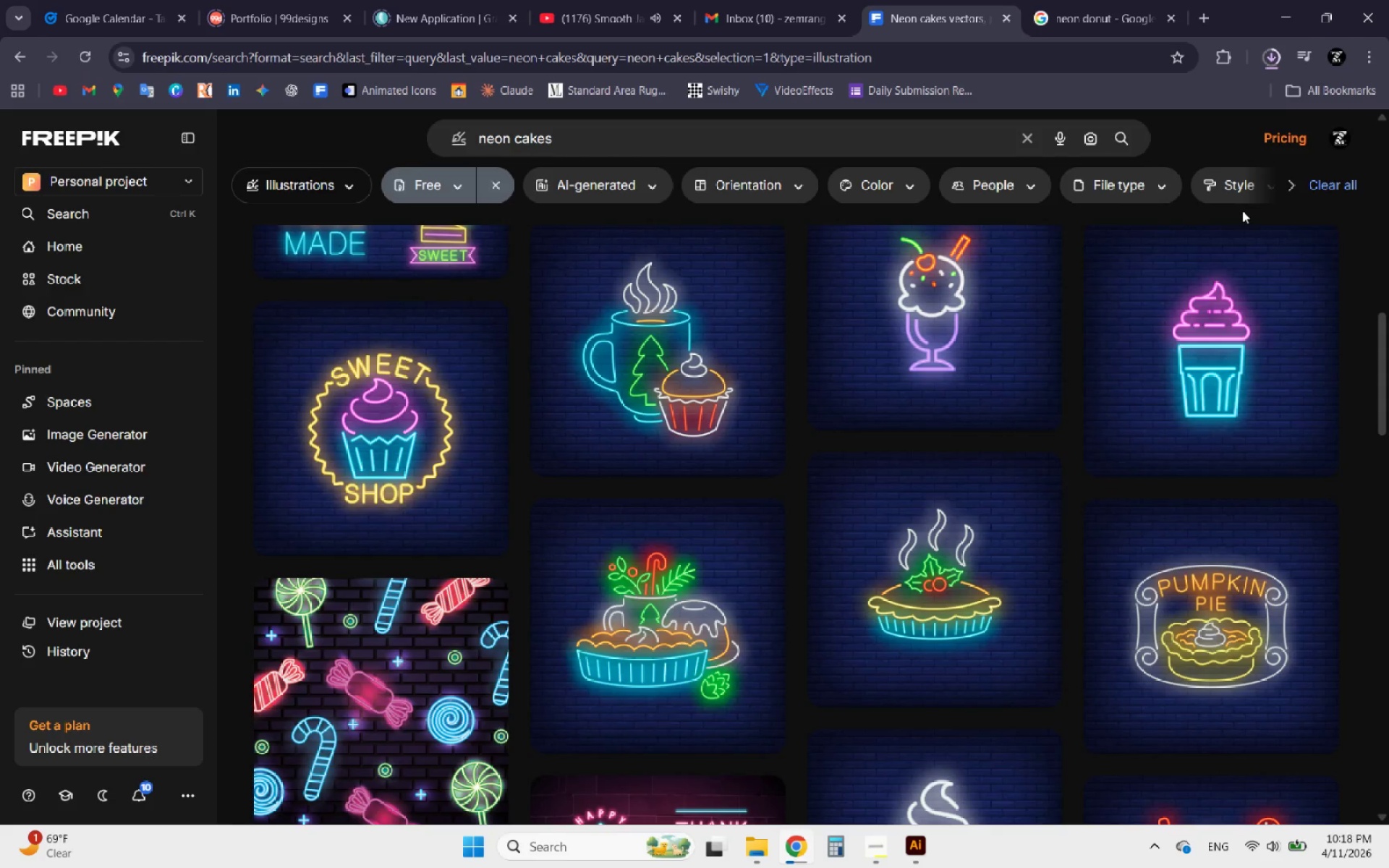 
mouse_move([927, 774])
 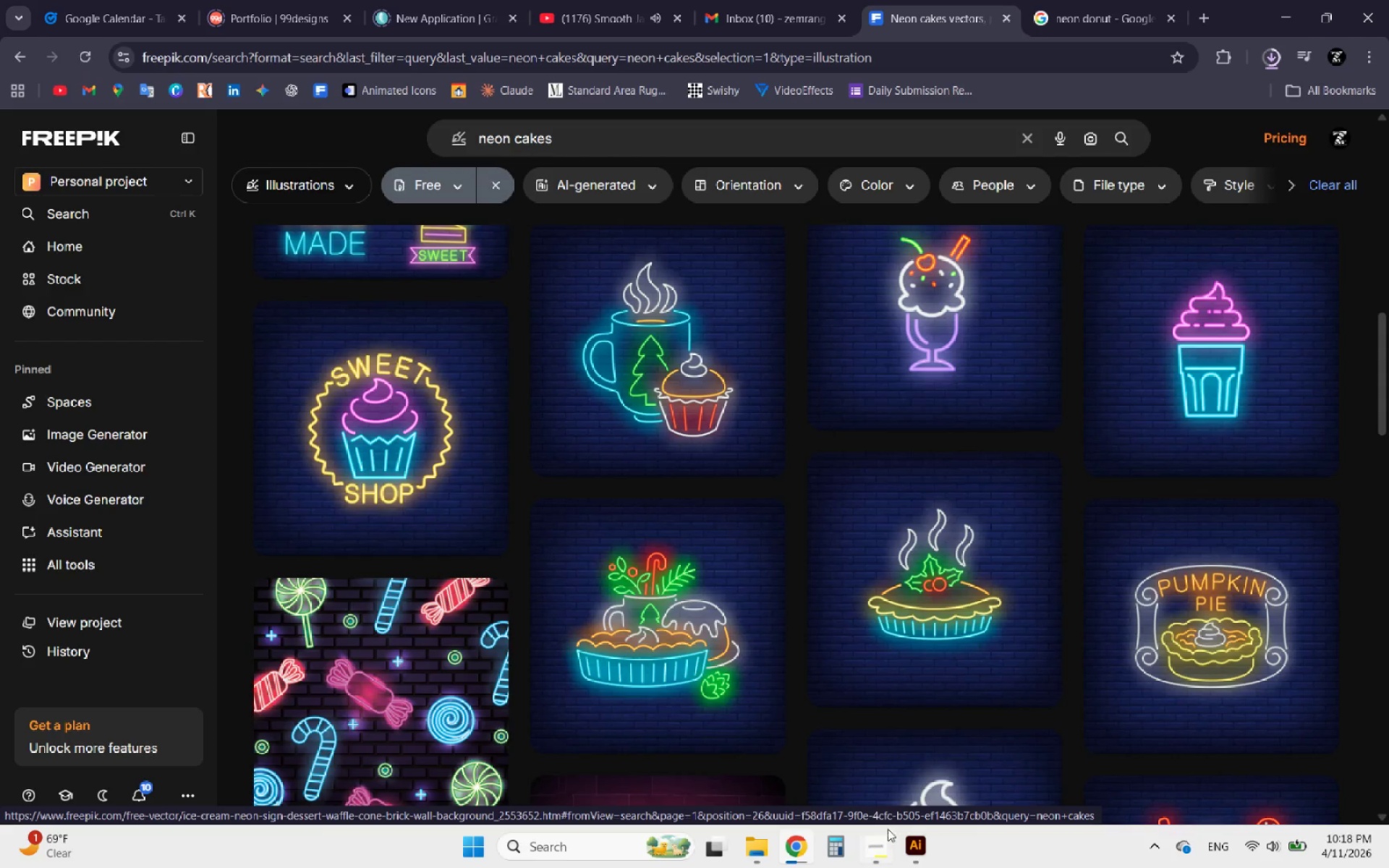 
mouse_move([964, 753])
 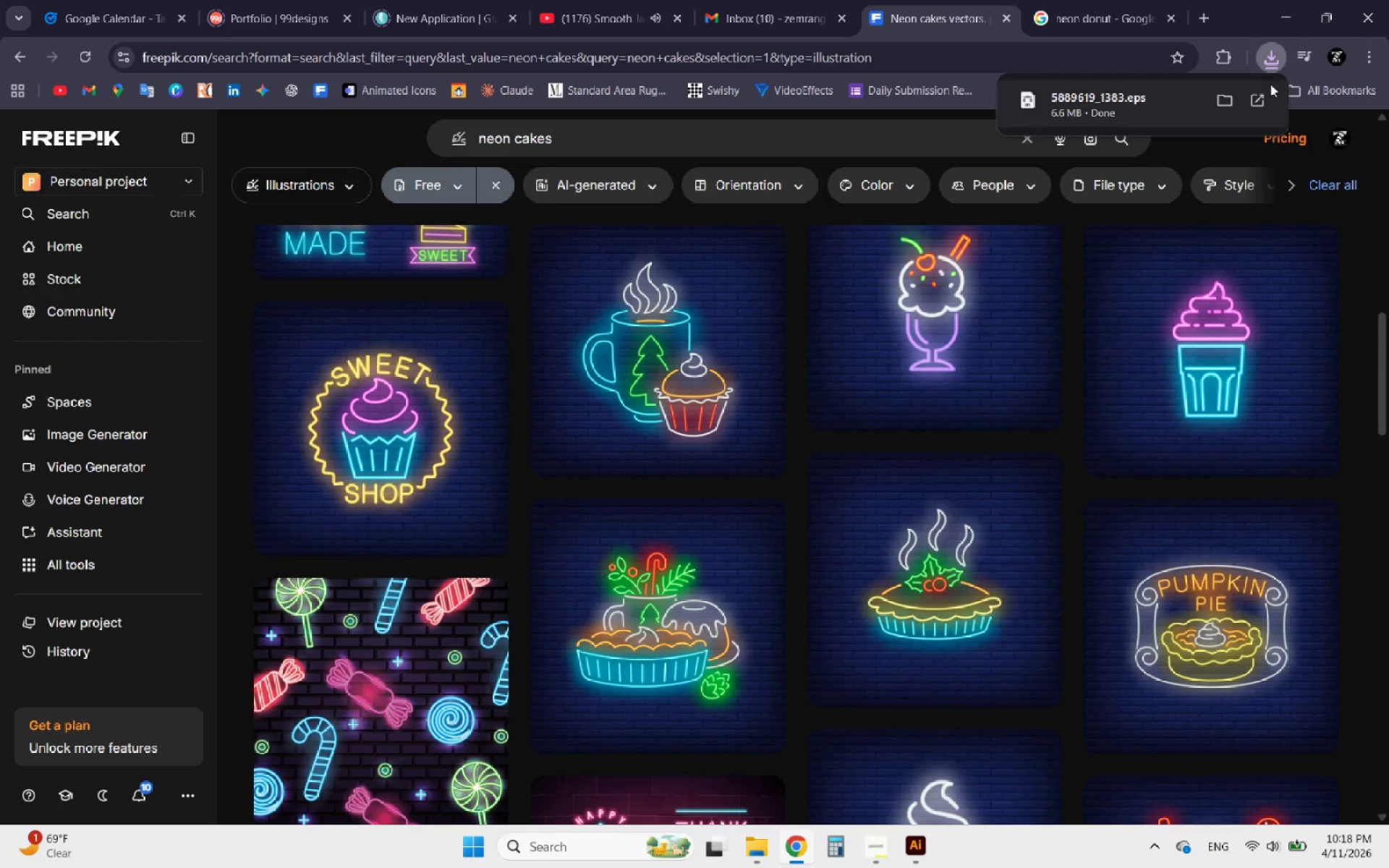 
left_click([1257, 93])
 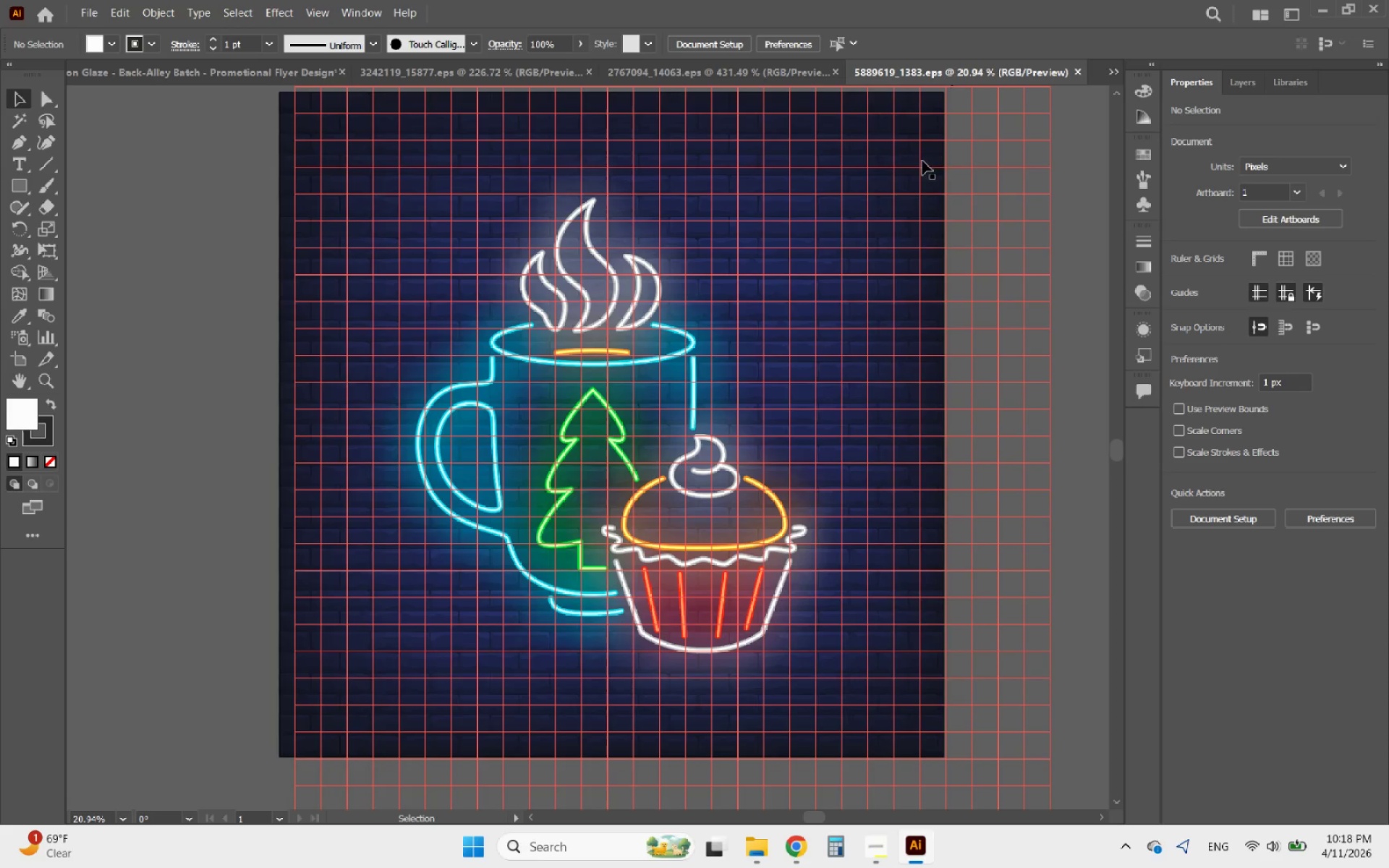 
left_click([729, 477])
 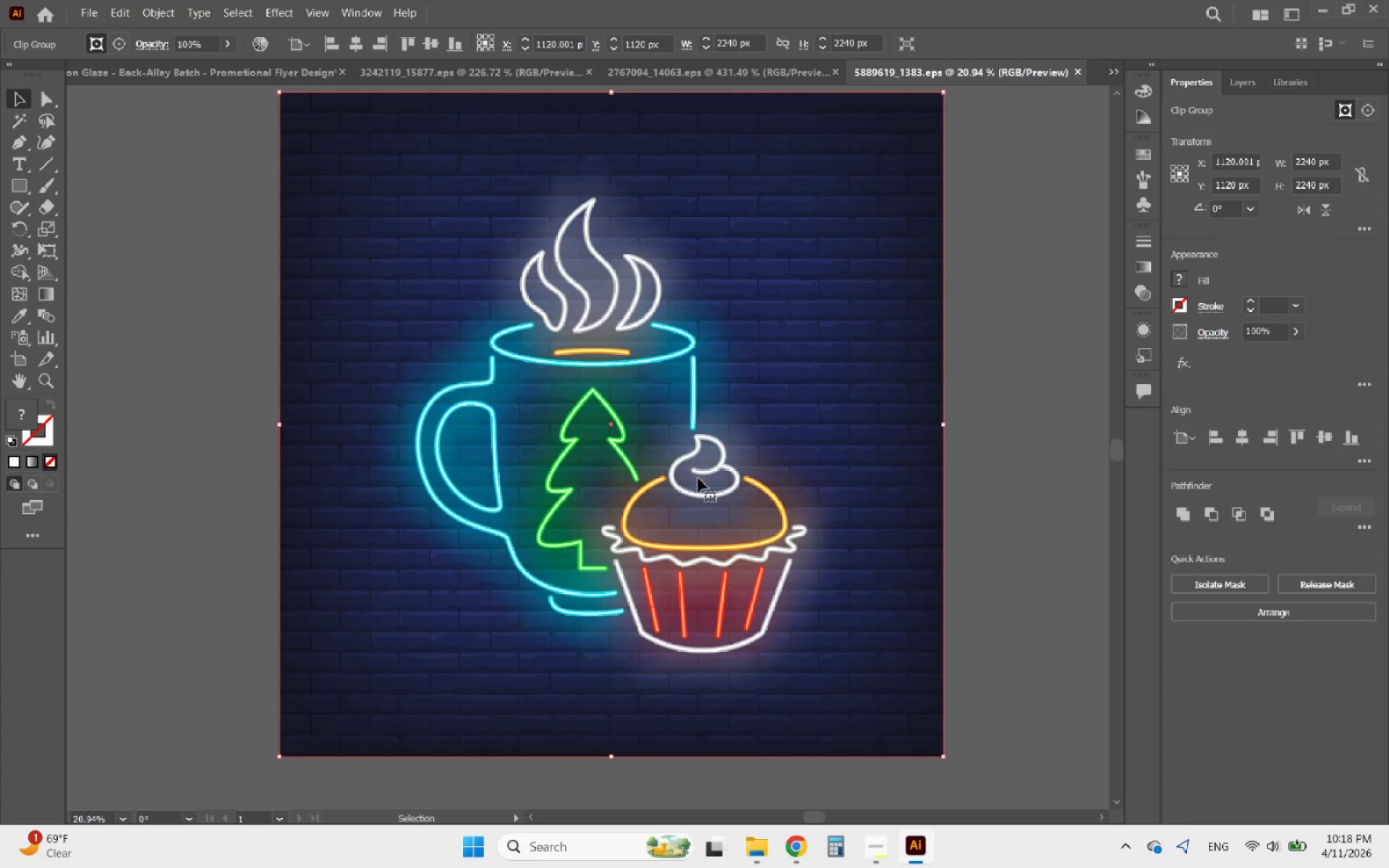 
left_click([698, 478])
 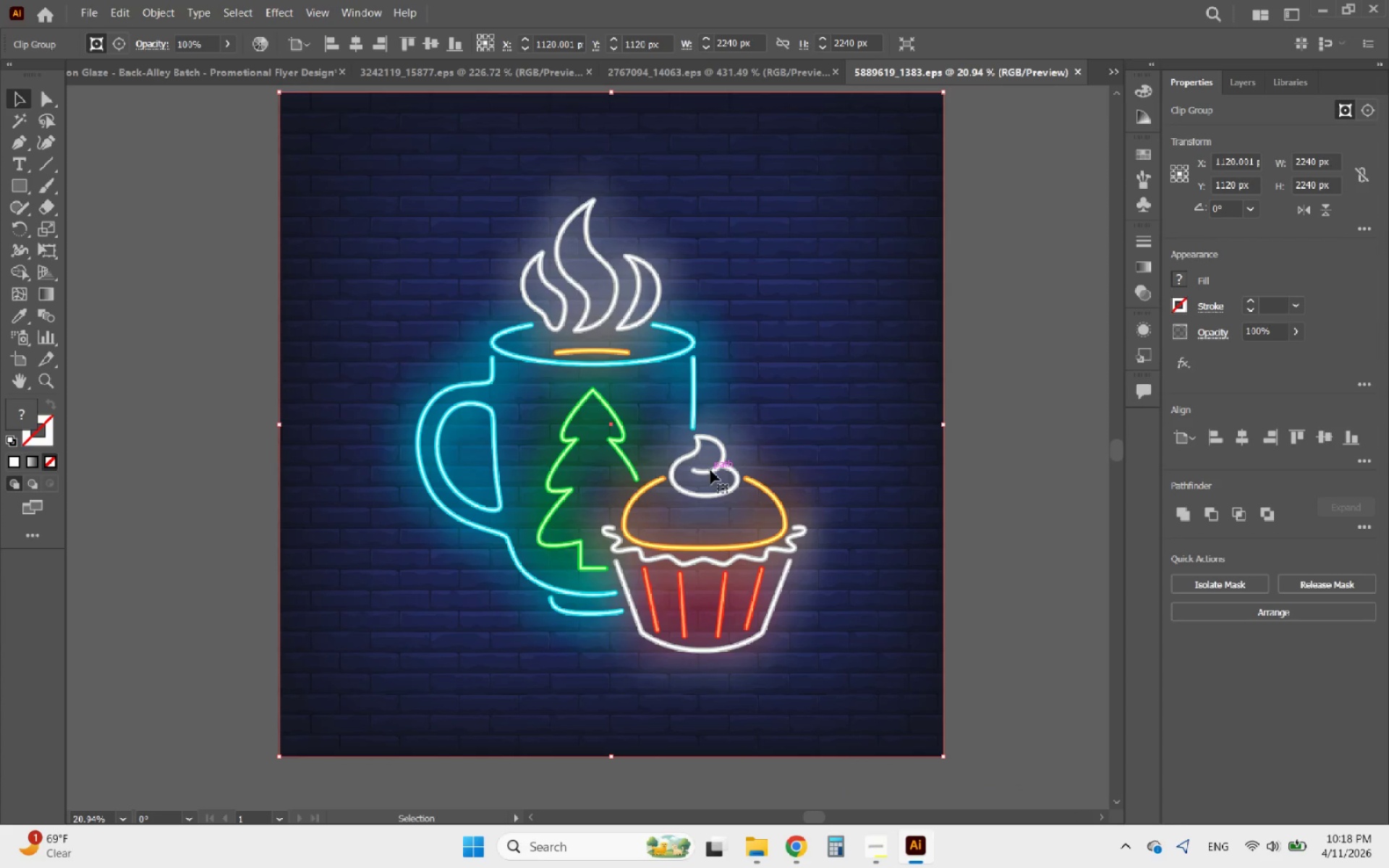 
left_click_drag(start_coordinate=[710, 470], to_coordinate=[457, 475])
 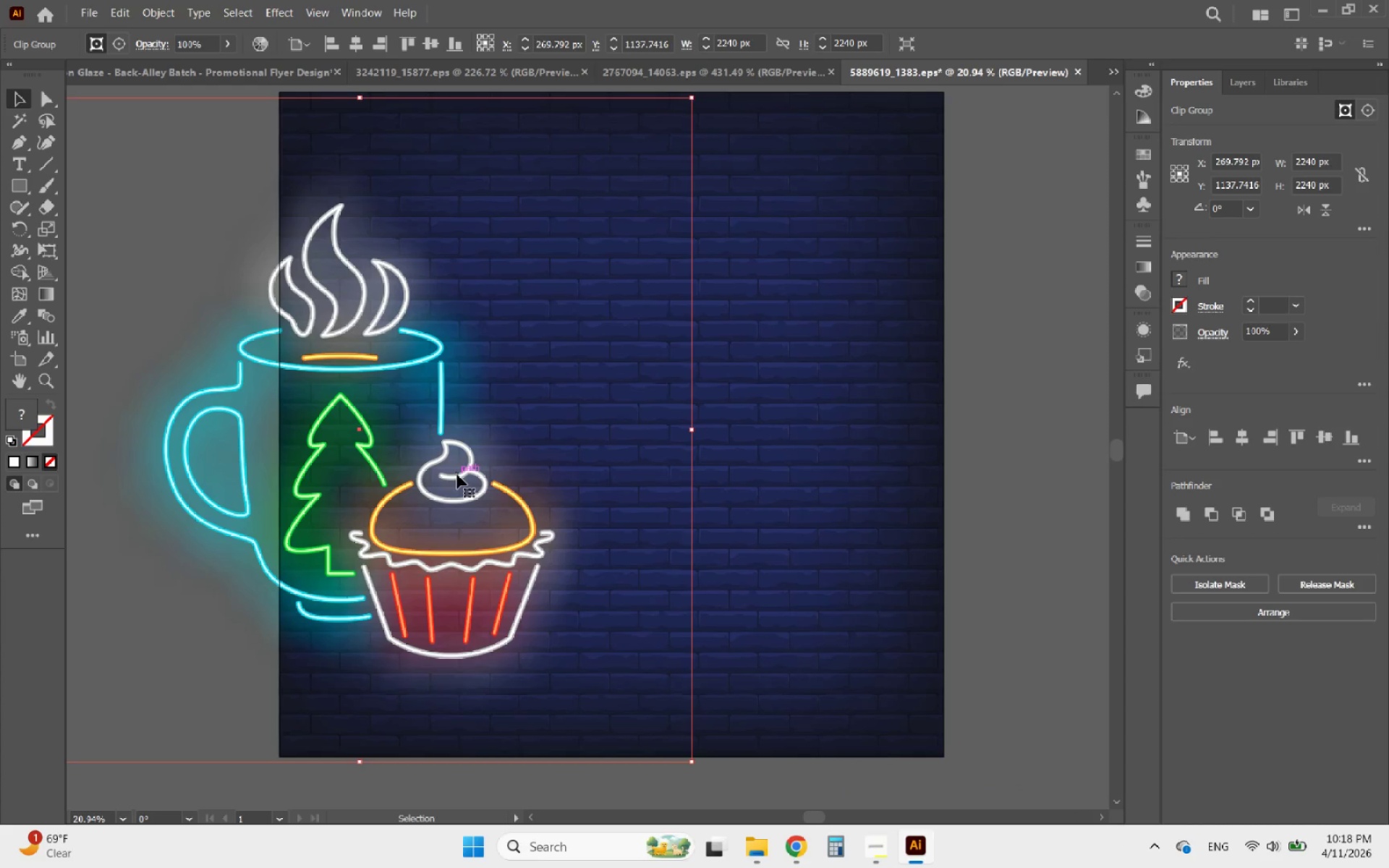 
key(Control+Z)
 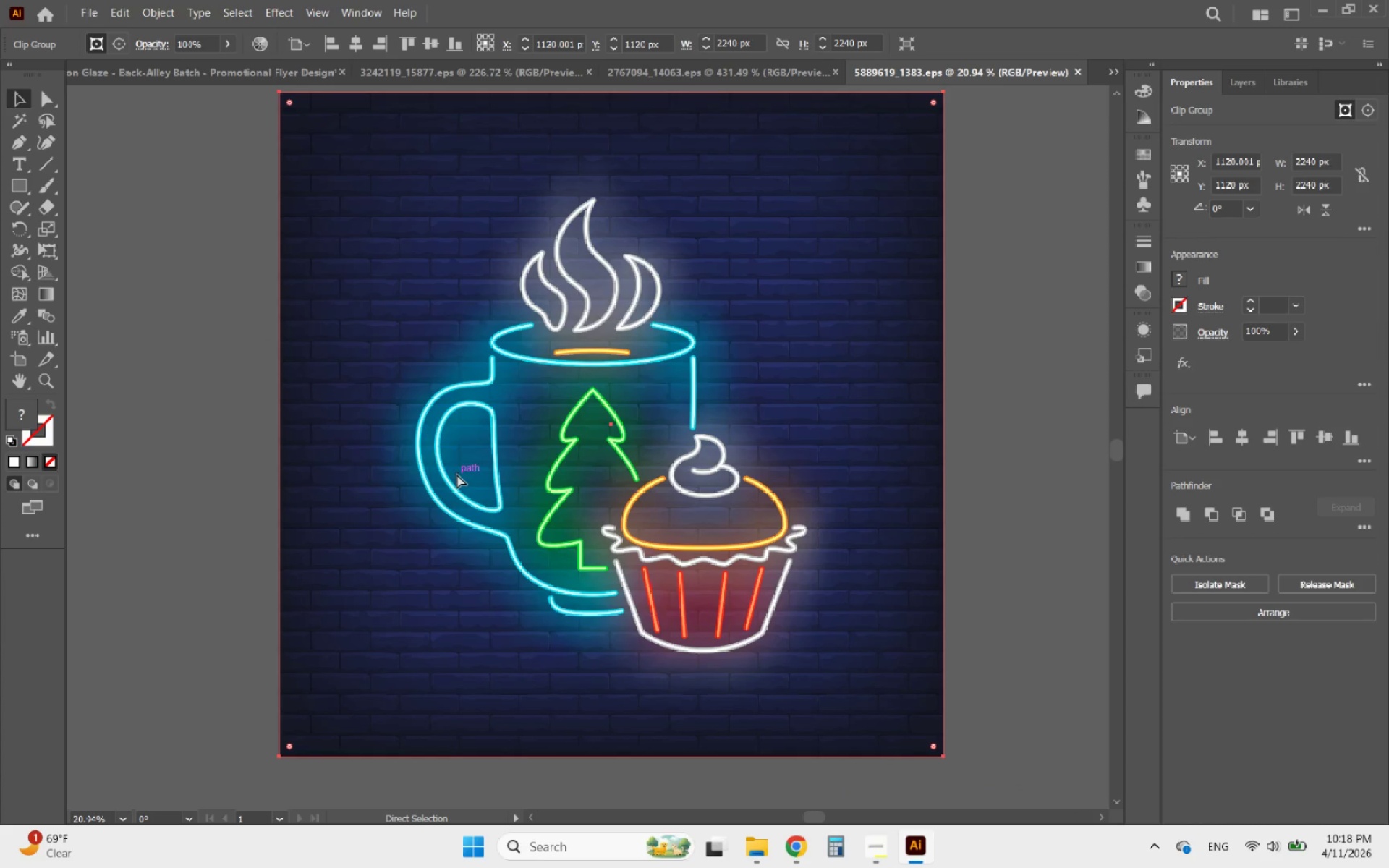 
key(Control+C)
 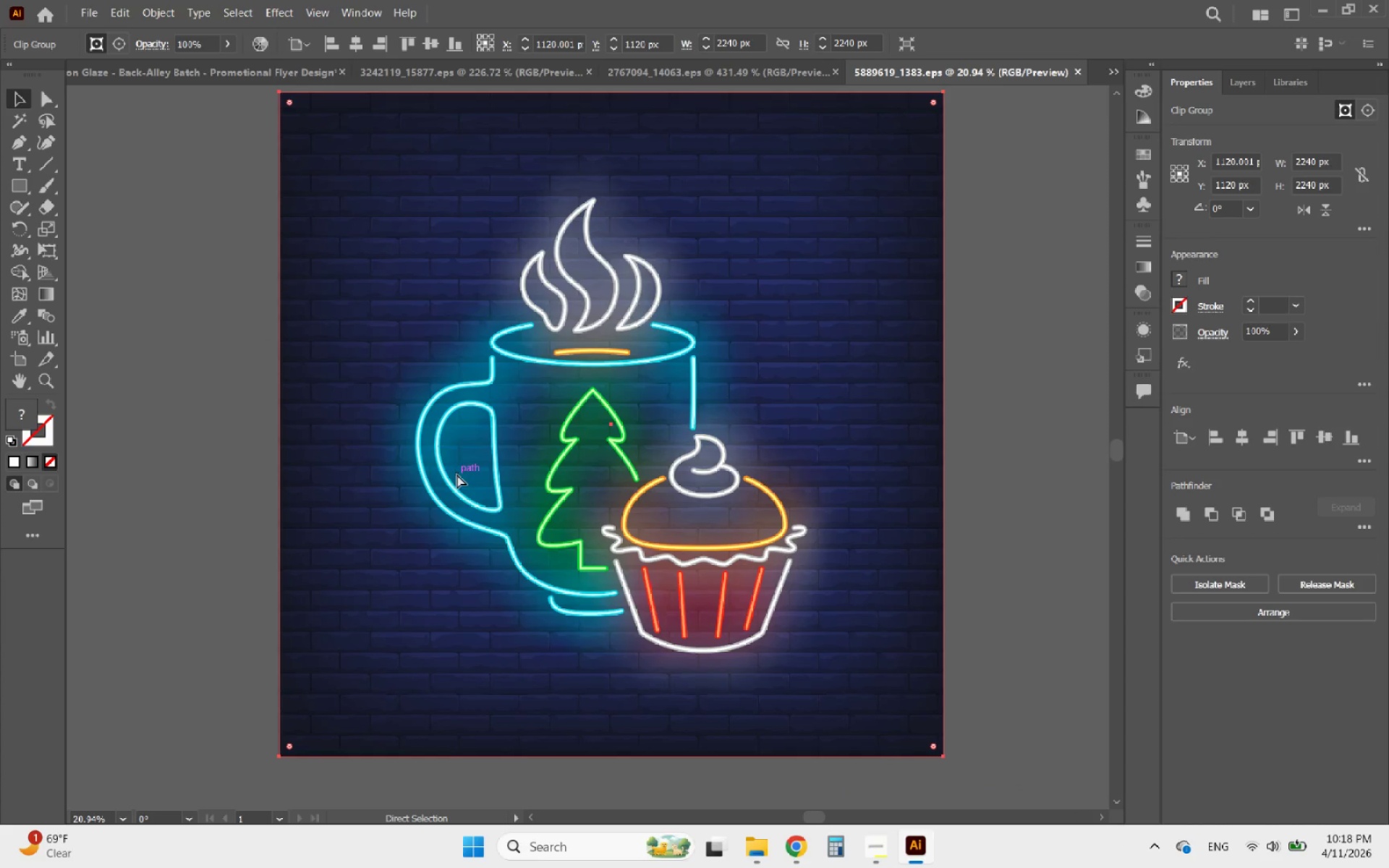 
key(Control+C)
 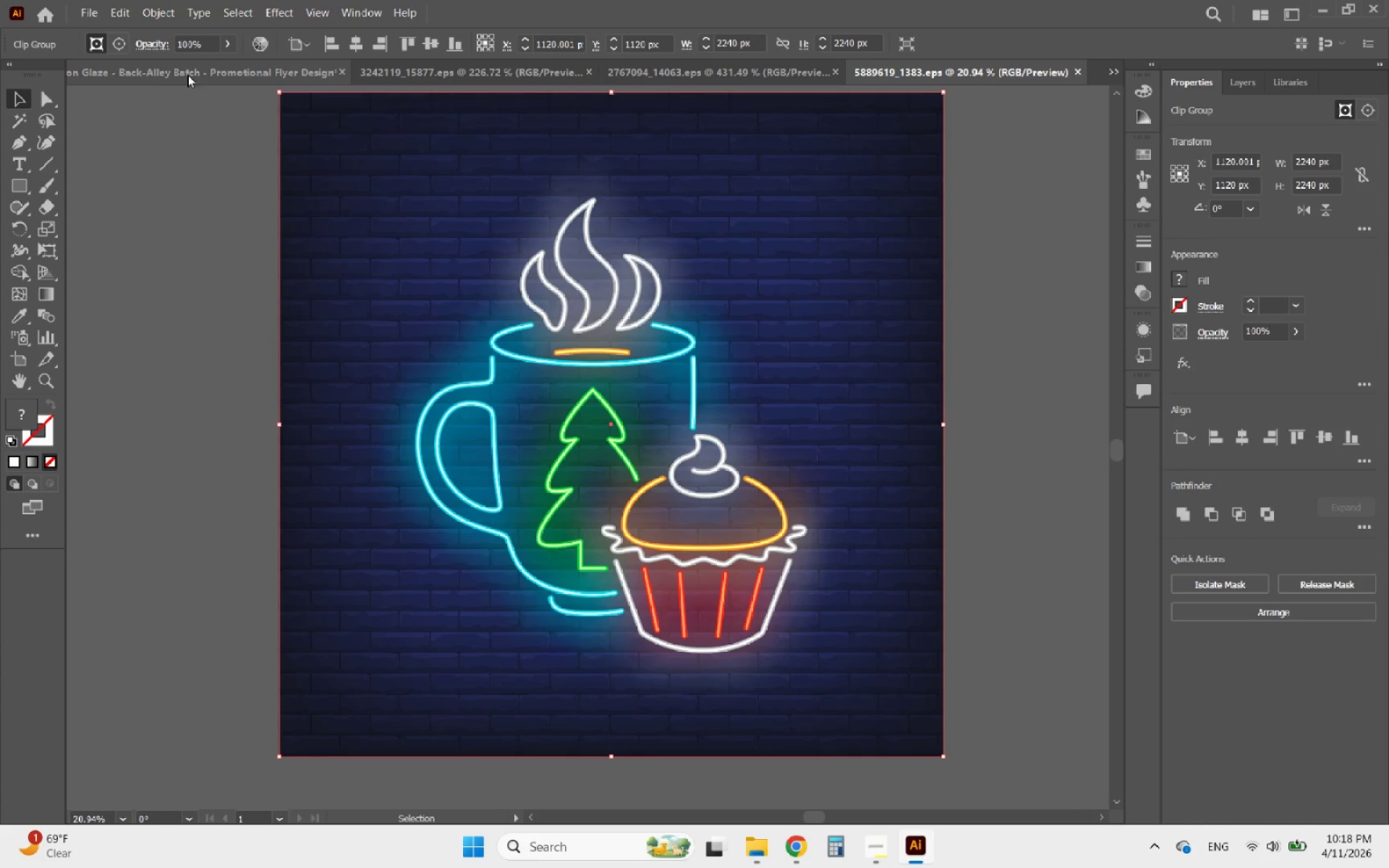 
left_click([189, 69])
 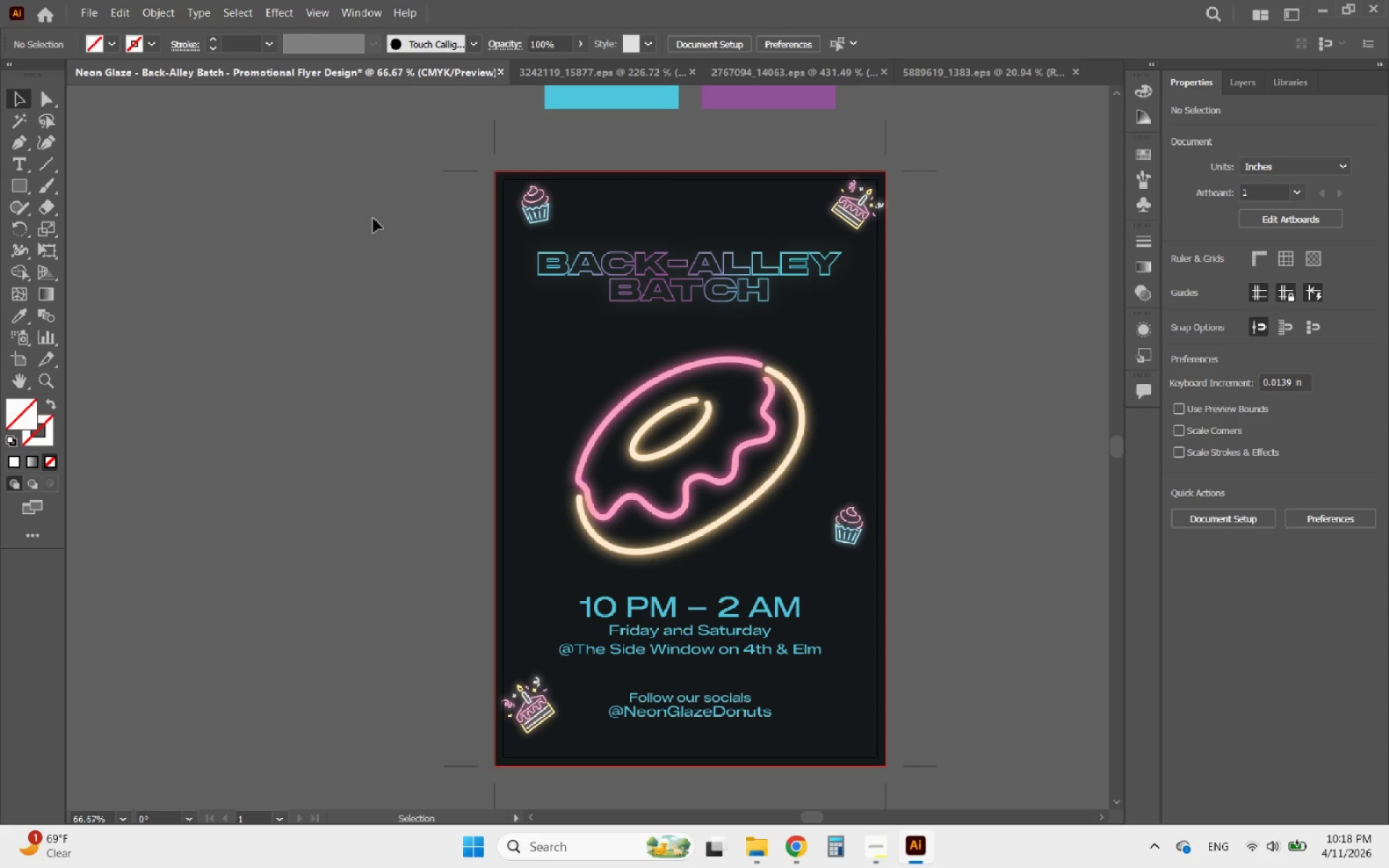 
key(Control+V)
 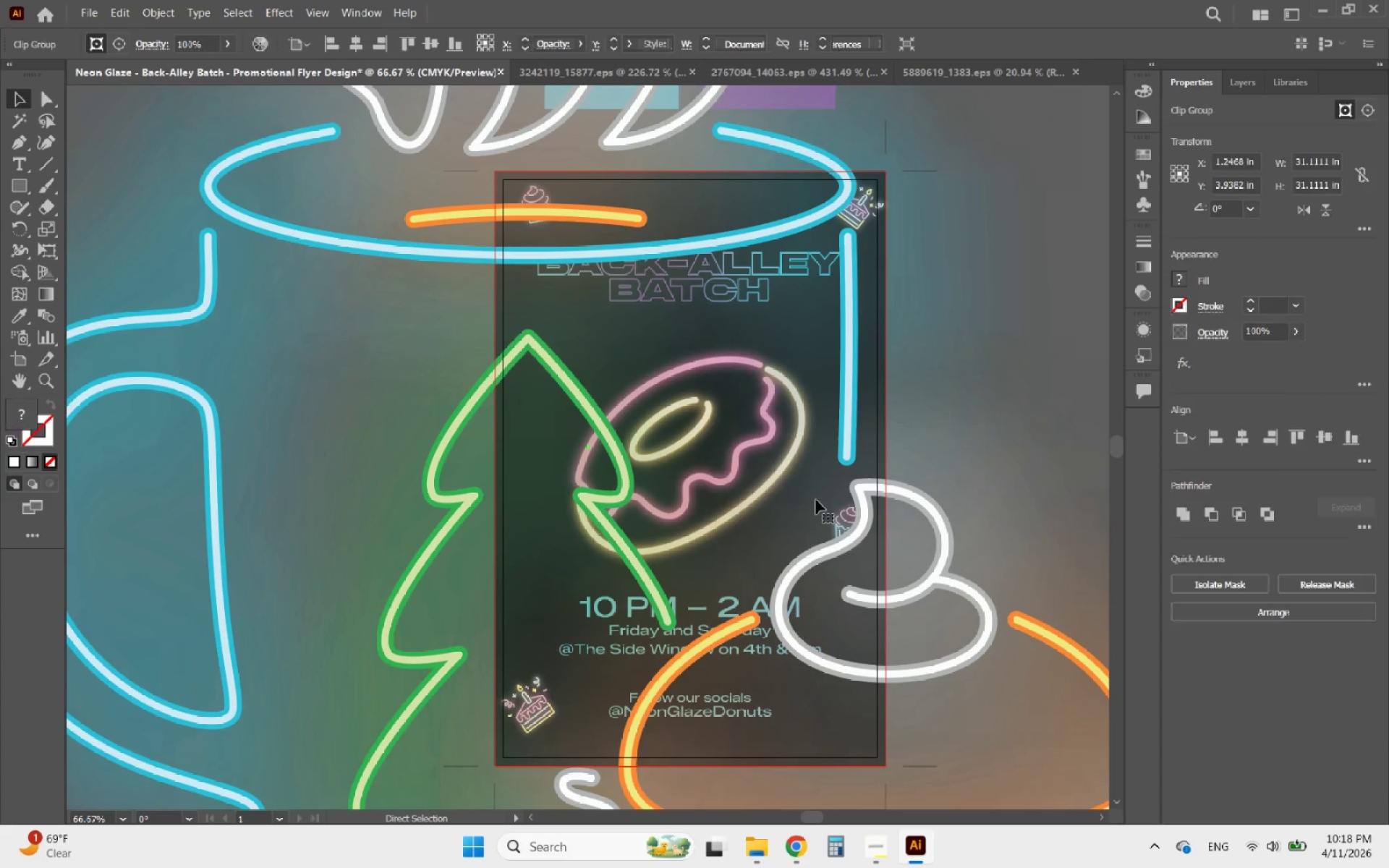 
hold_key(key=AltLeft, duration=0.59)
scroll: coordinate [614, 420], scroll_direction: down, amount: 2.0
 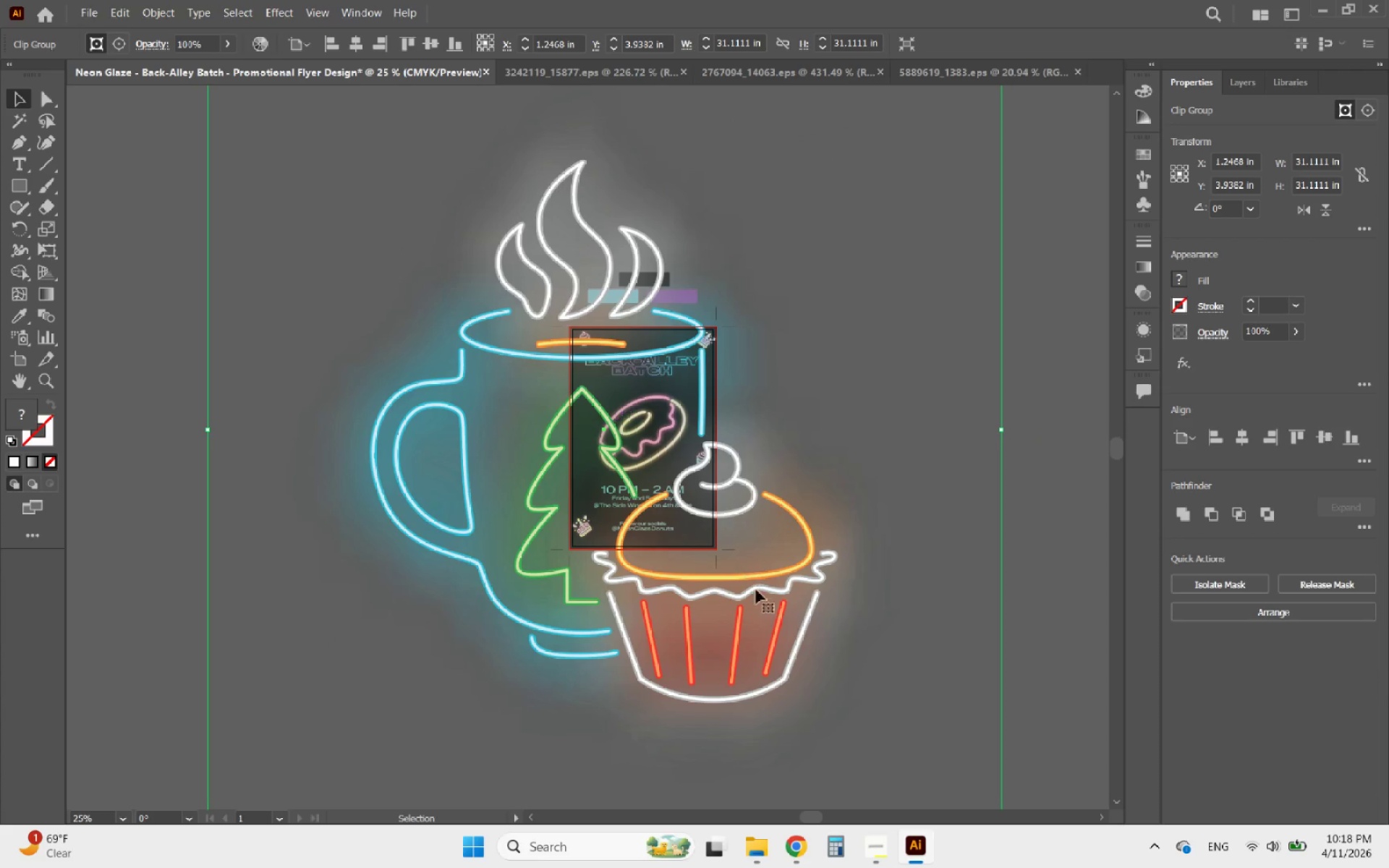 
hold_key(key=AltLeft, duration=0.48)
scroll: coordinate [718, 531], scroll_direction: down, amount: 1.0
 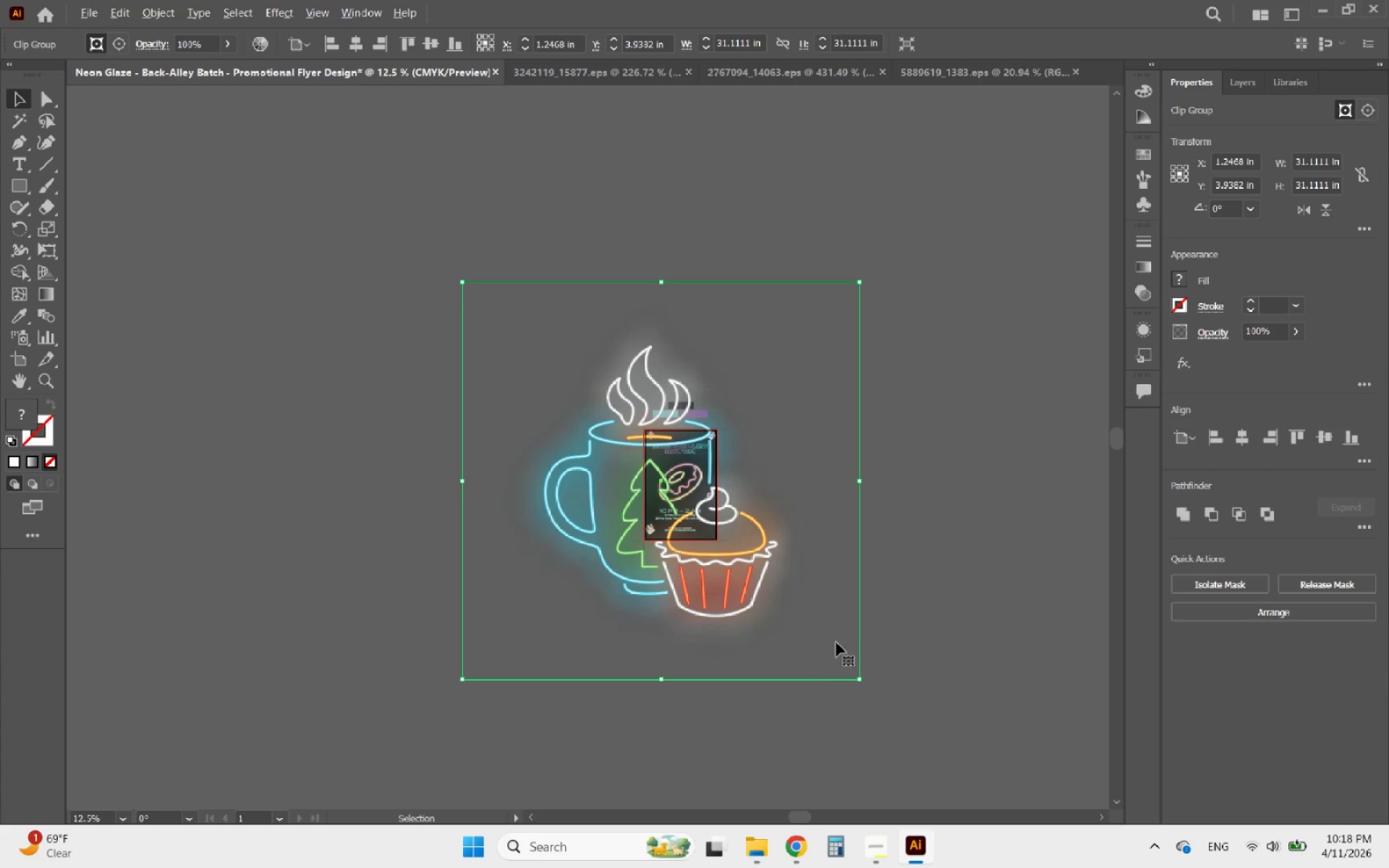 
hold_key(key=ShiftLeft, duration=2.59)
left_click_drag(start_coordinate=[863, 679], to_coordinate=[530, 443])
 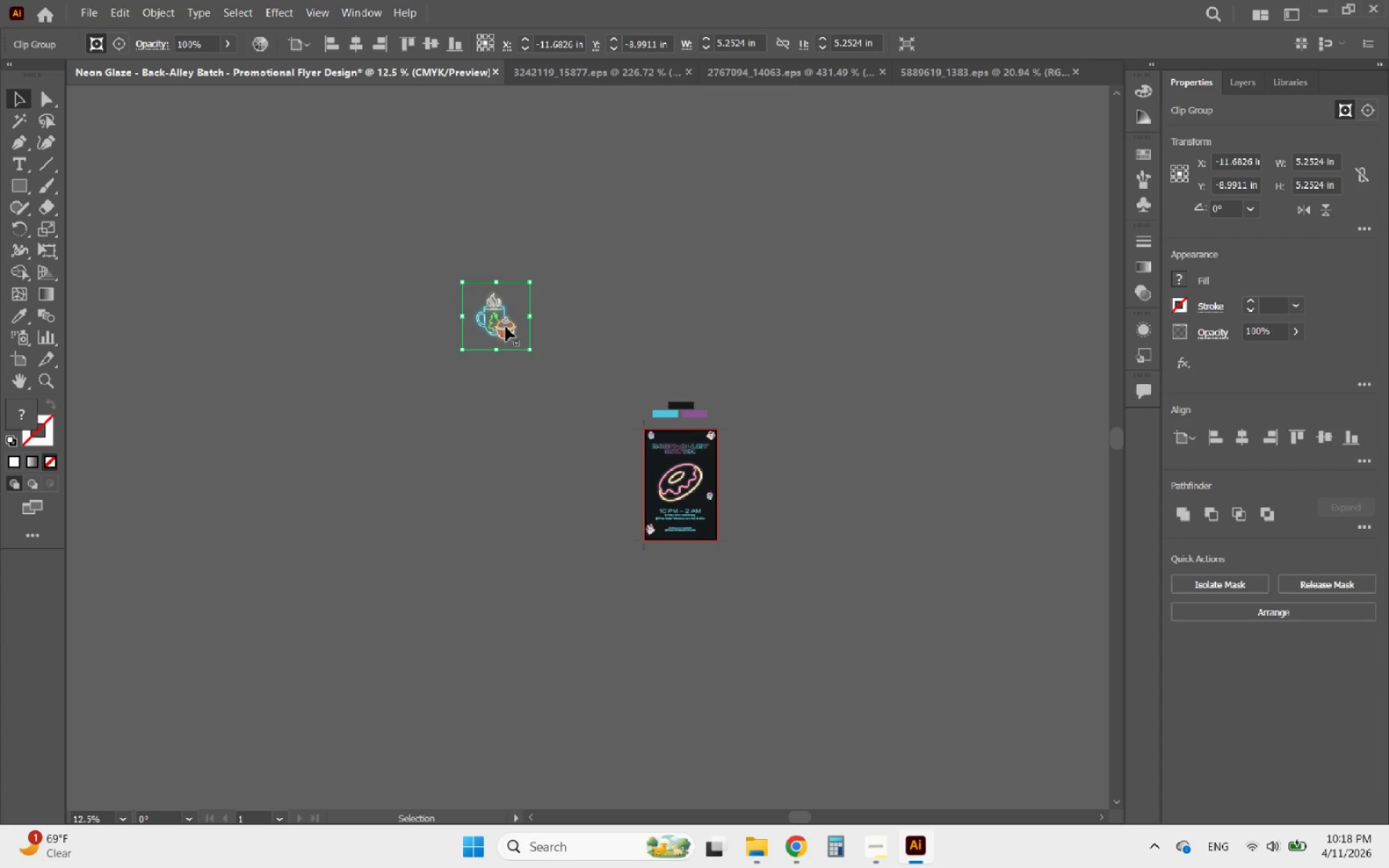 
left_click_drag(start_coordinate=[505, 326], to_coordinate=[619, 469])
 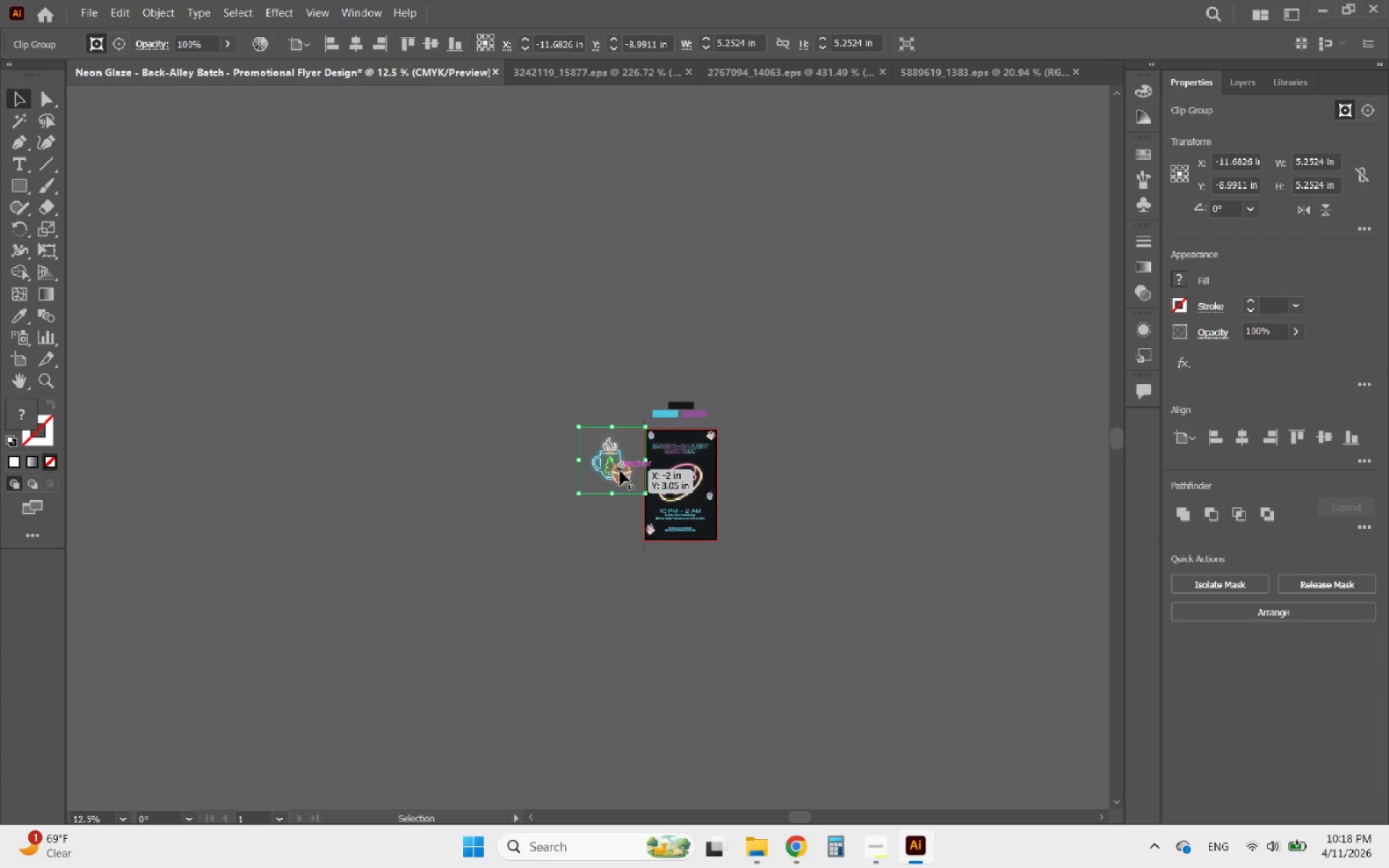 
hold_key(key=AltLeft, duration=0.61)
scroll: coordinate [632, 480], scroll_direction: up, amount: 4.0
 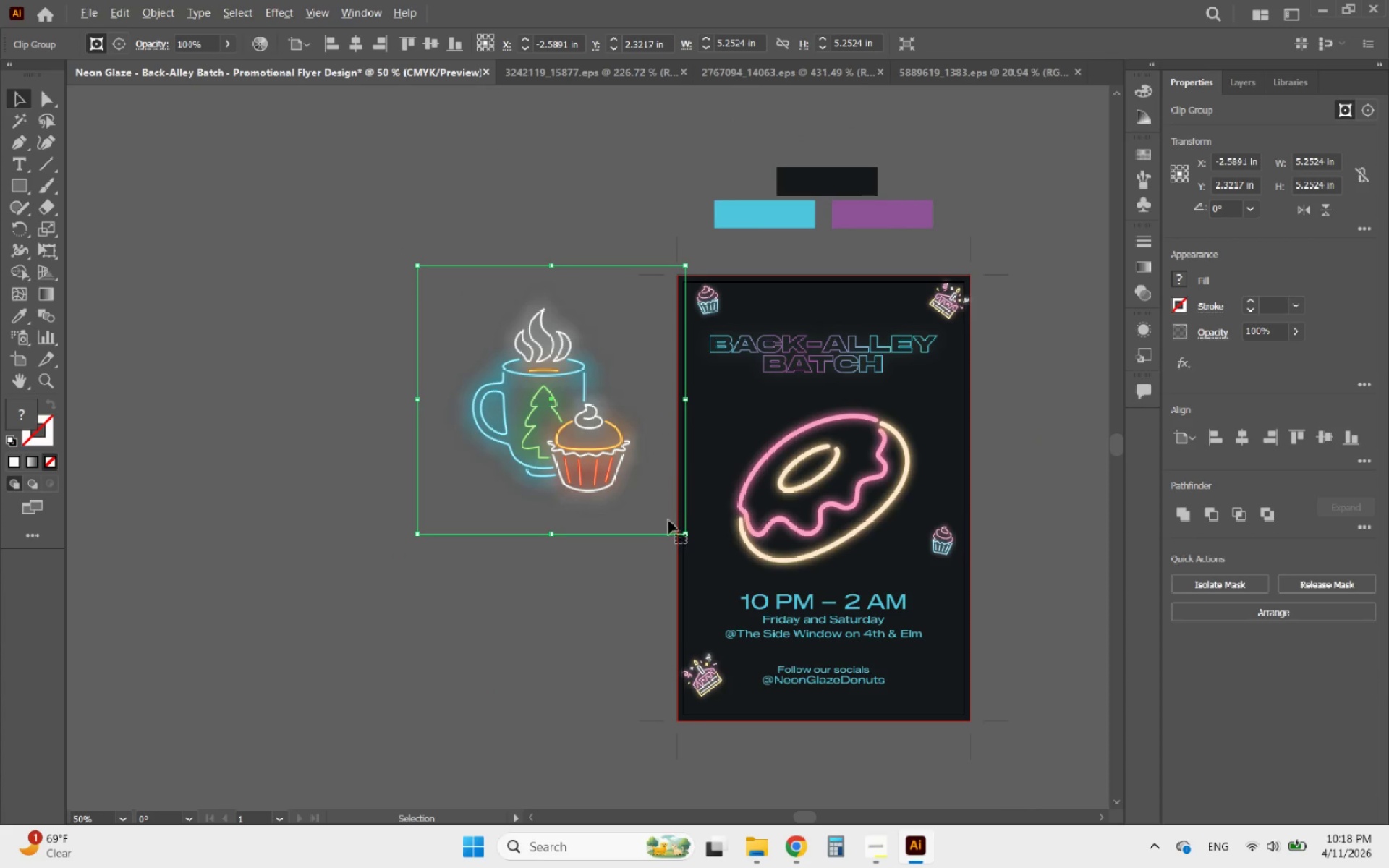 
hold_key(key=ShiftLeft, duration=0.92)
left_click([679, 533])
 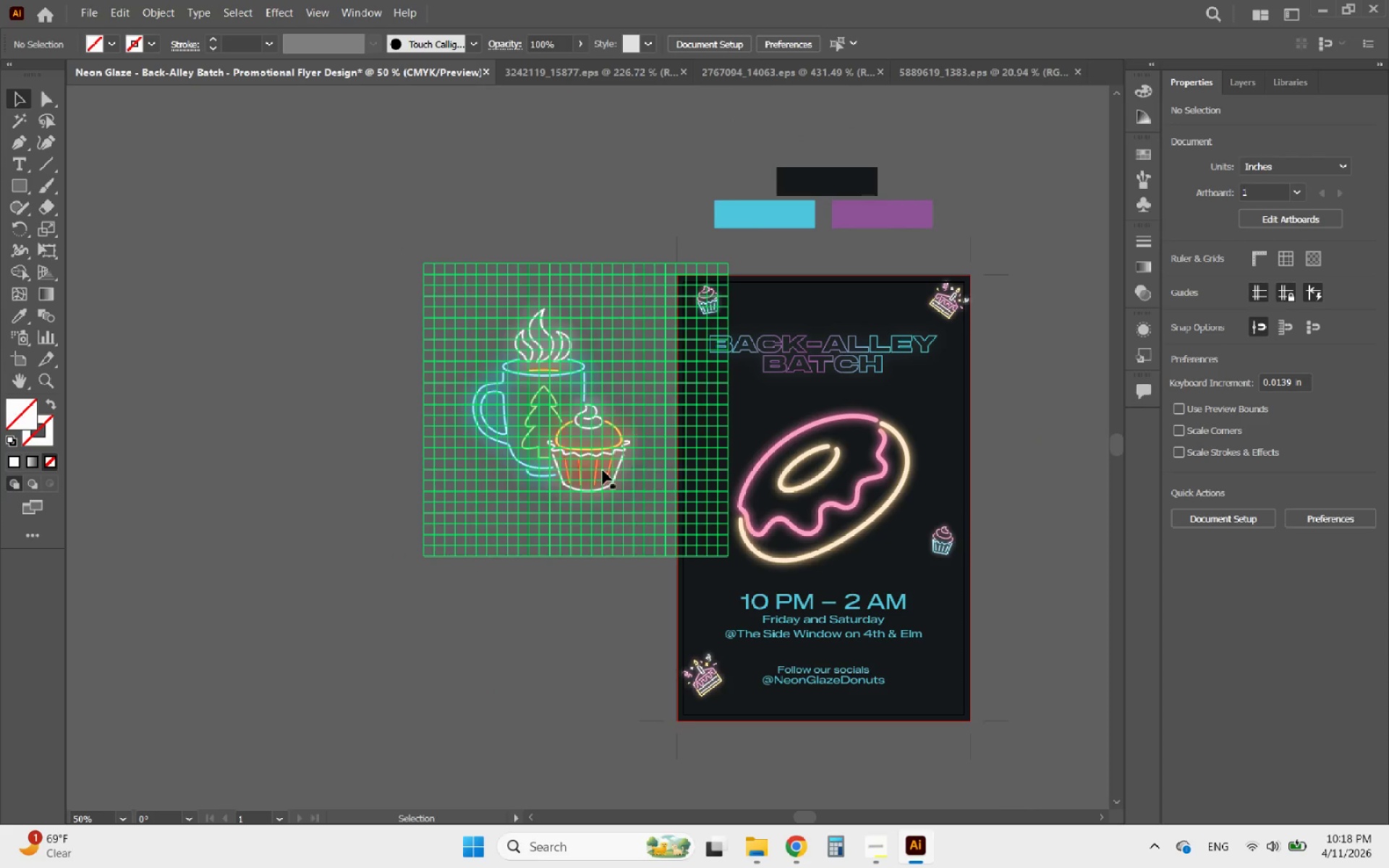 
left_click([603, 470])
 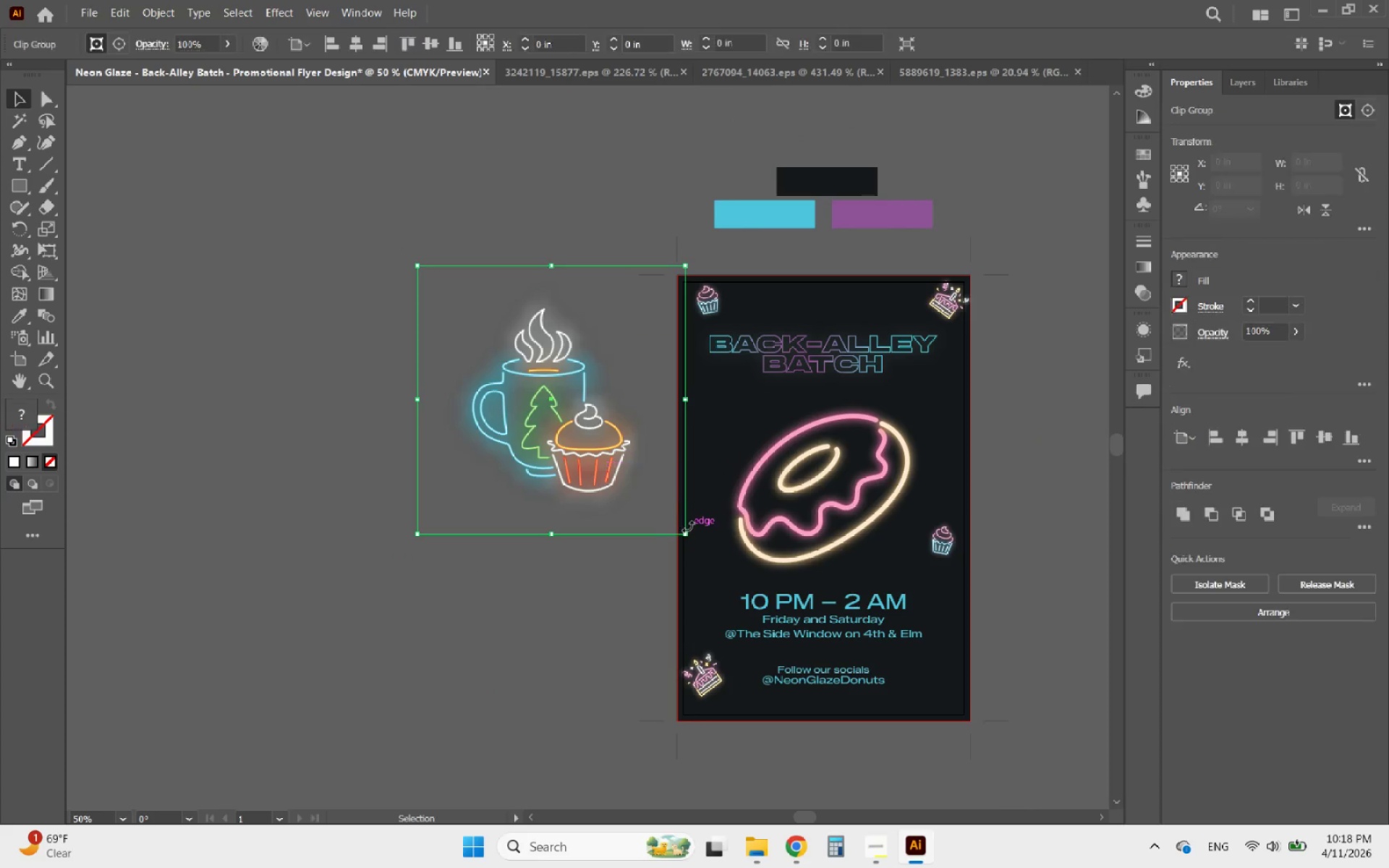 
hold_key(key=ShiftLeft, duration=1.91)
left_click_drag(start_coordinate=[684, 530], to_coordinate=[546, 408])
 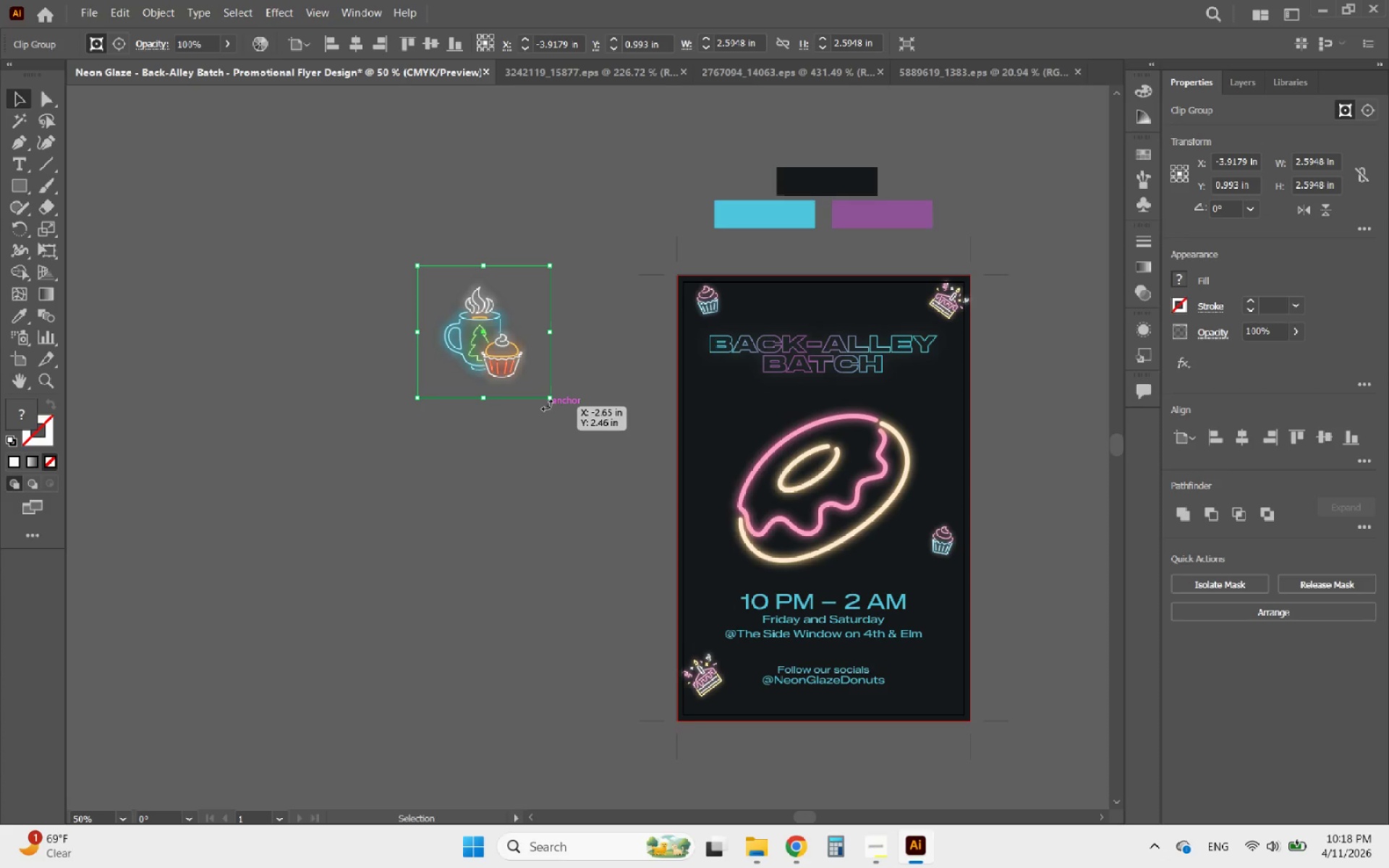 
left_click_drag(start_coordinate=[547, 405], to_coordinate=[579, 395])
 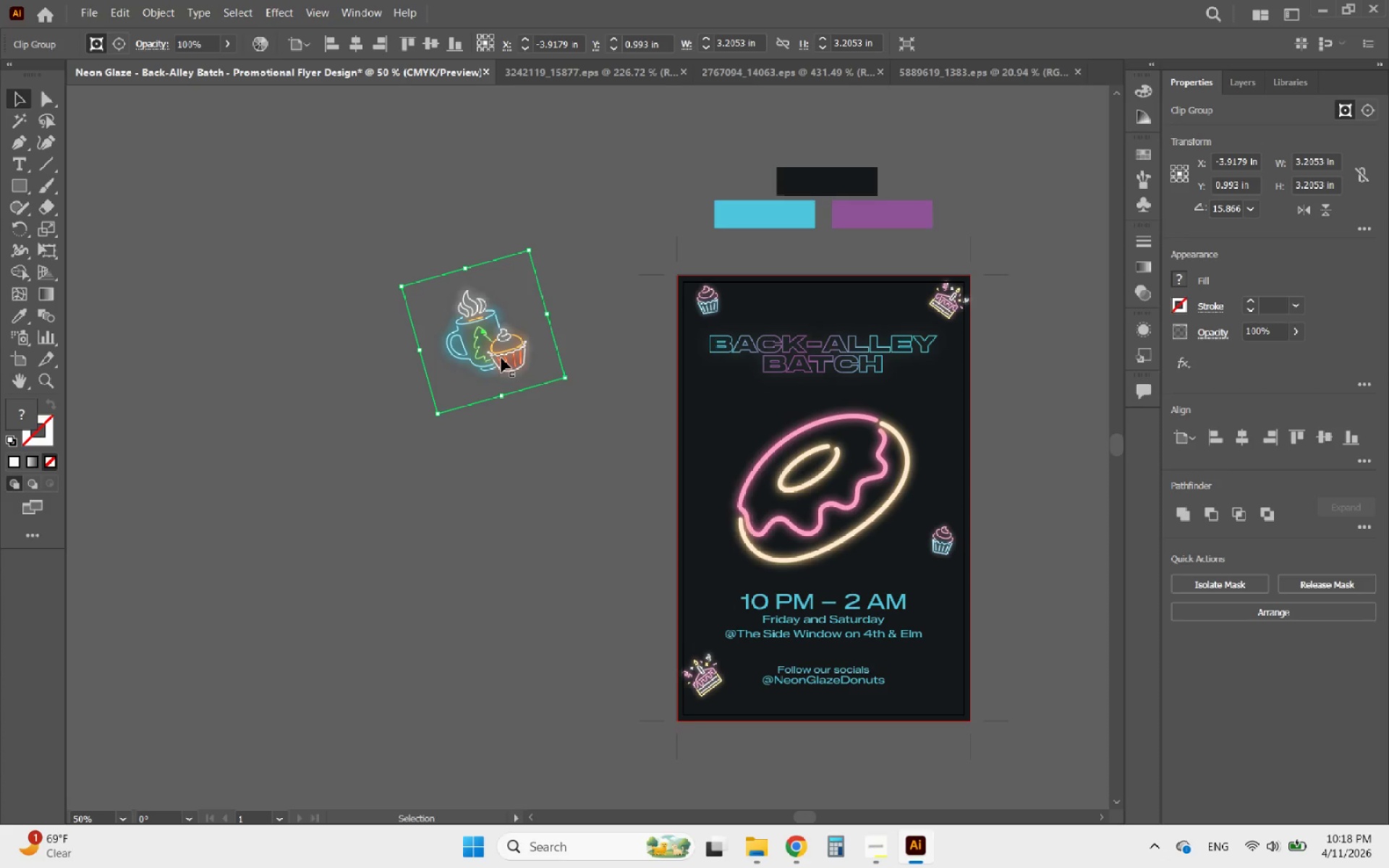 
left_click_drag(start_coordinate=[501, 358], to_coordinate=[713, 440])
 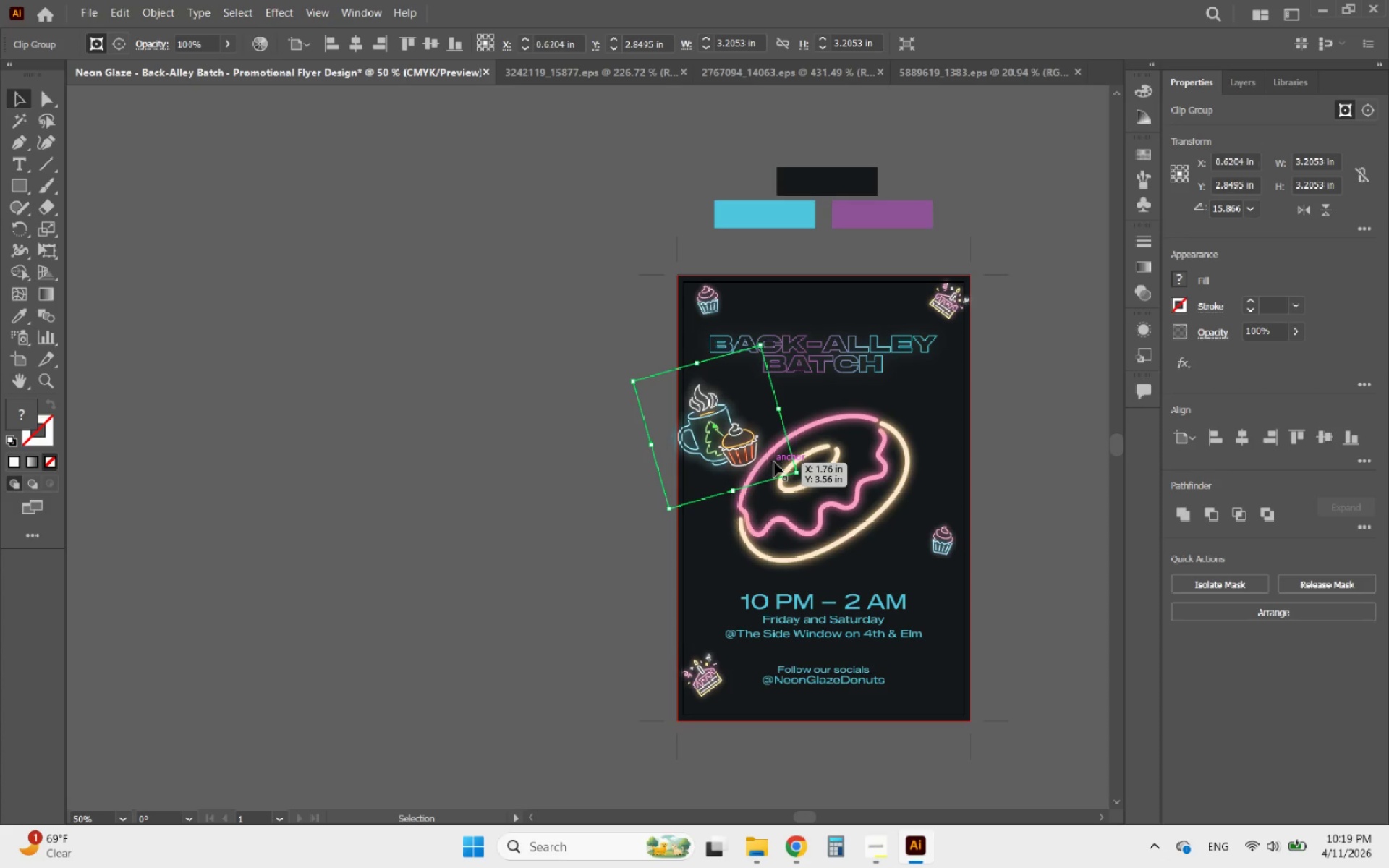 
hold_key(key=ShiftLeft, duration=1.58)
left_click_drag(start_coordinate=[797, 474], to_coordinate=[727, 435])
 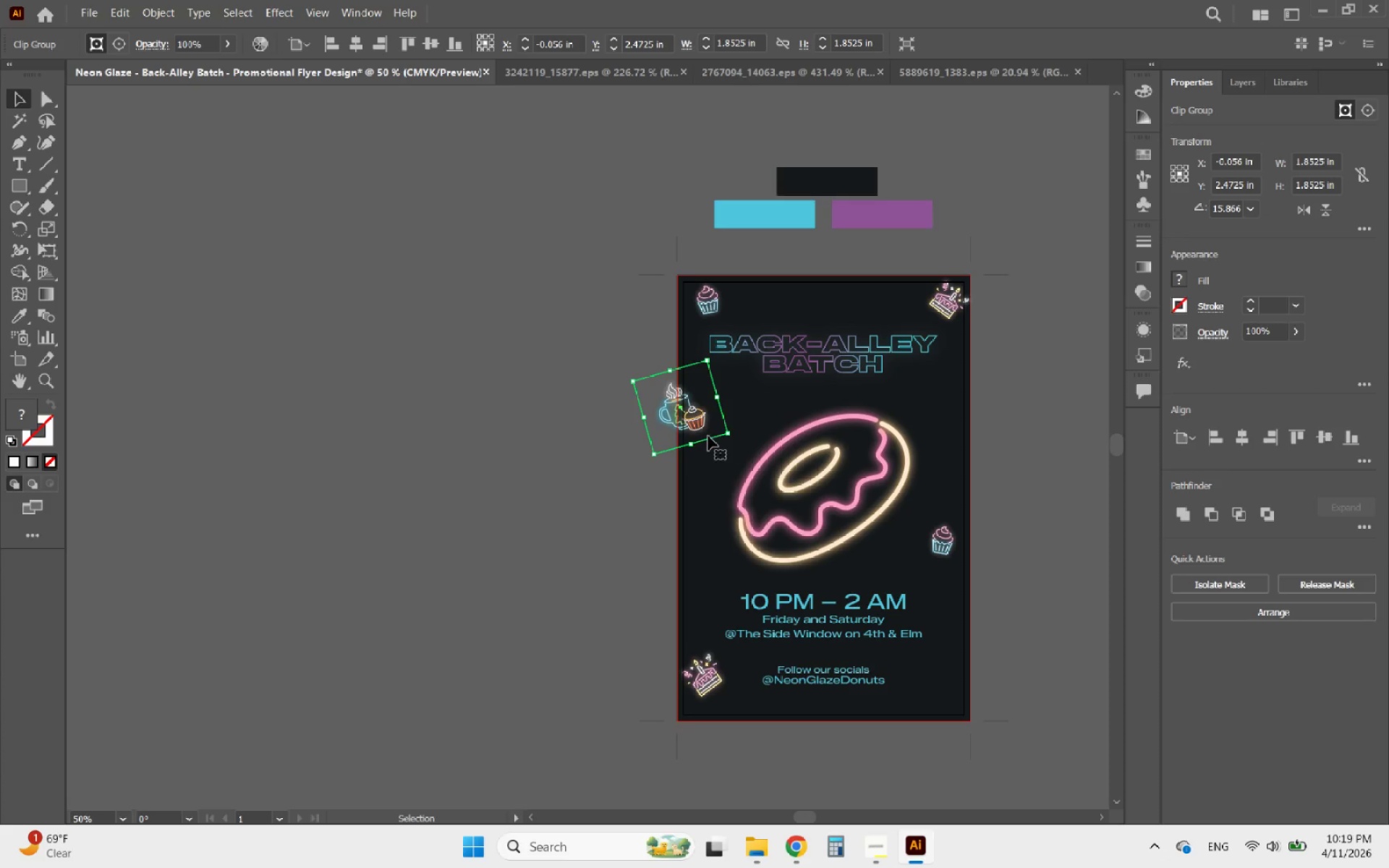 
hold_key(key=AltLeft, duration=0.44)
scroll: coordinate [709, 428], scroll_direction: up, amount: 3.0
 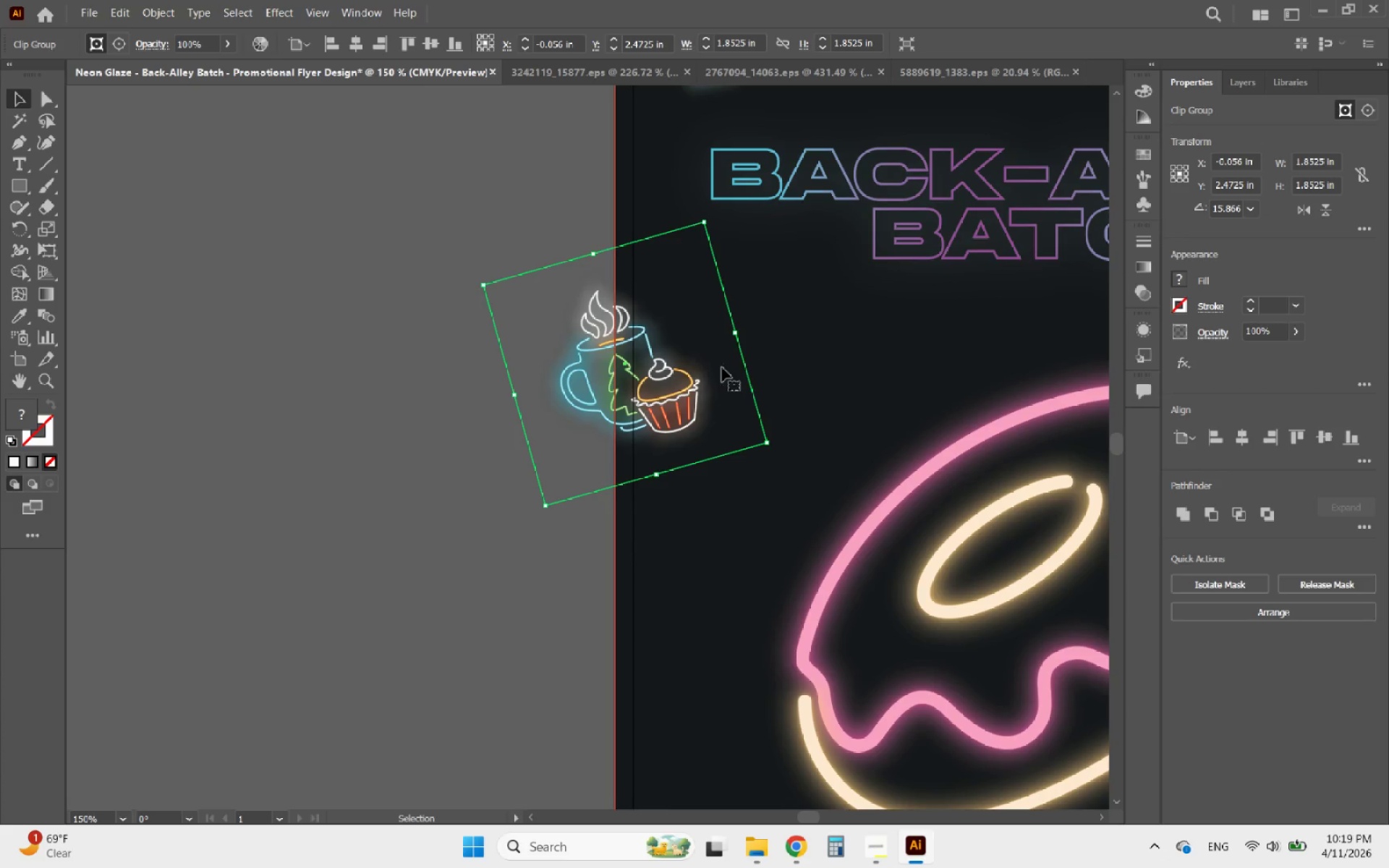 
left_click_drag(start_coordinate=[663, 393], to_coordinate=[763, 369])
 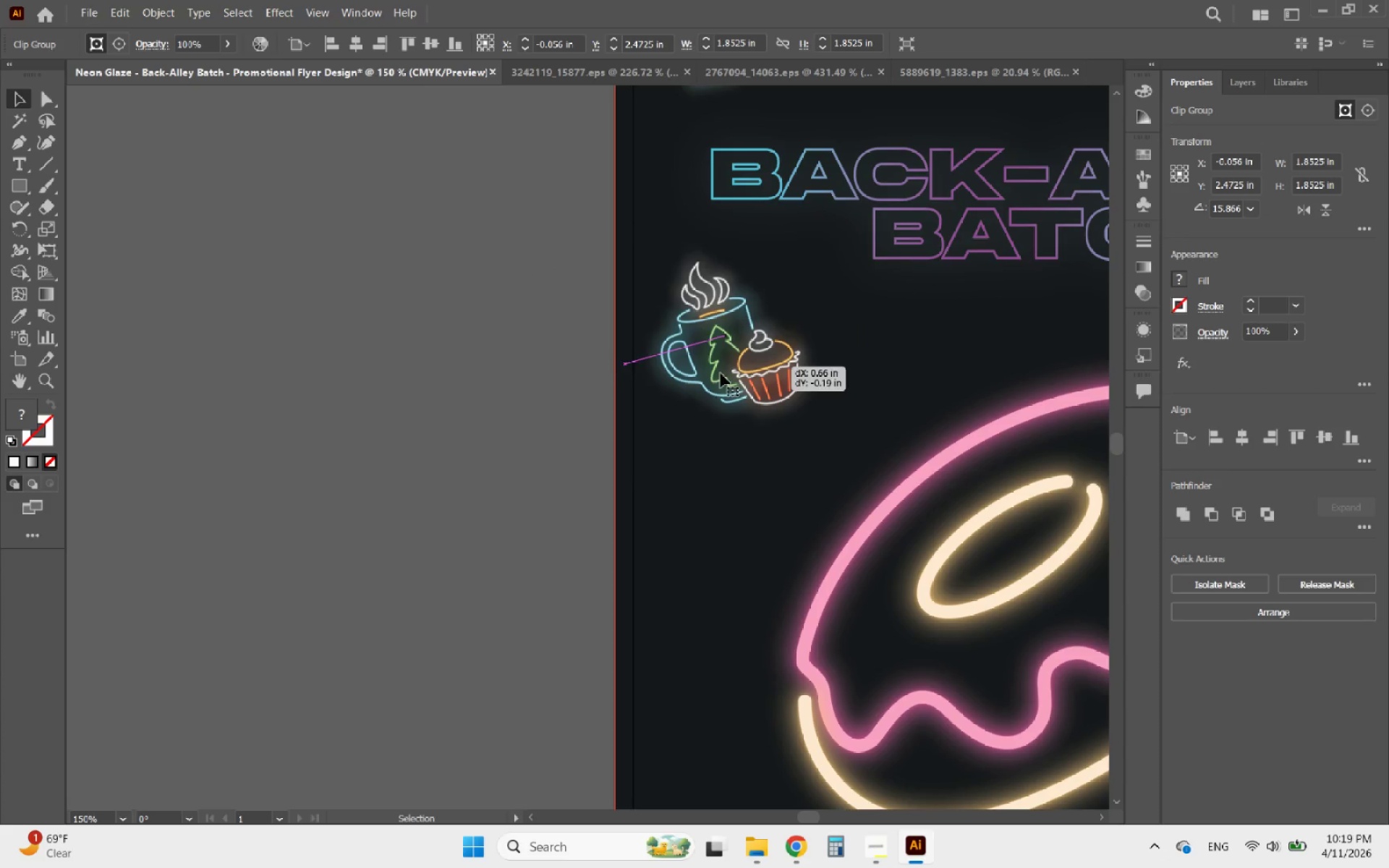 
hold_key(key=AltLeft, duration=0.72)
scroll: coordinate [561, 366], scroll_direction: down, amount: 2.0
 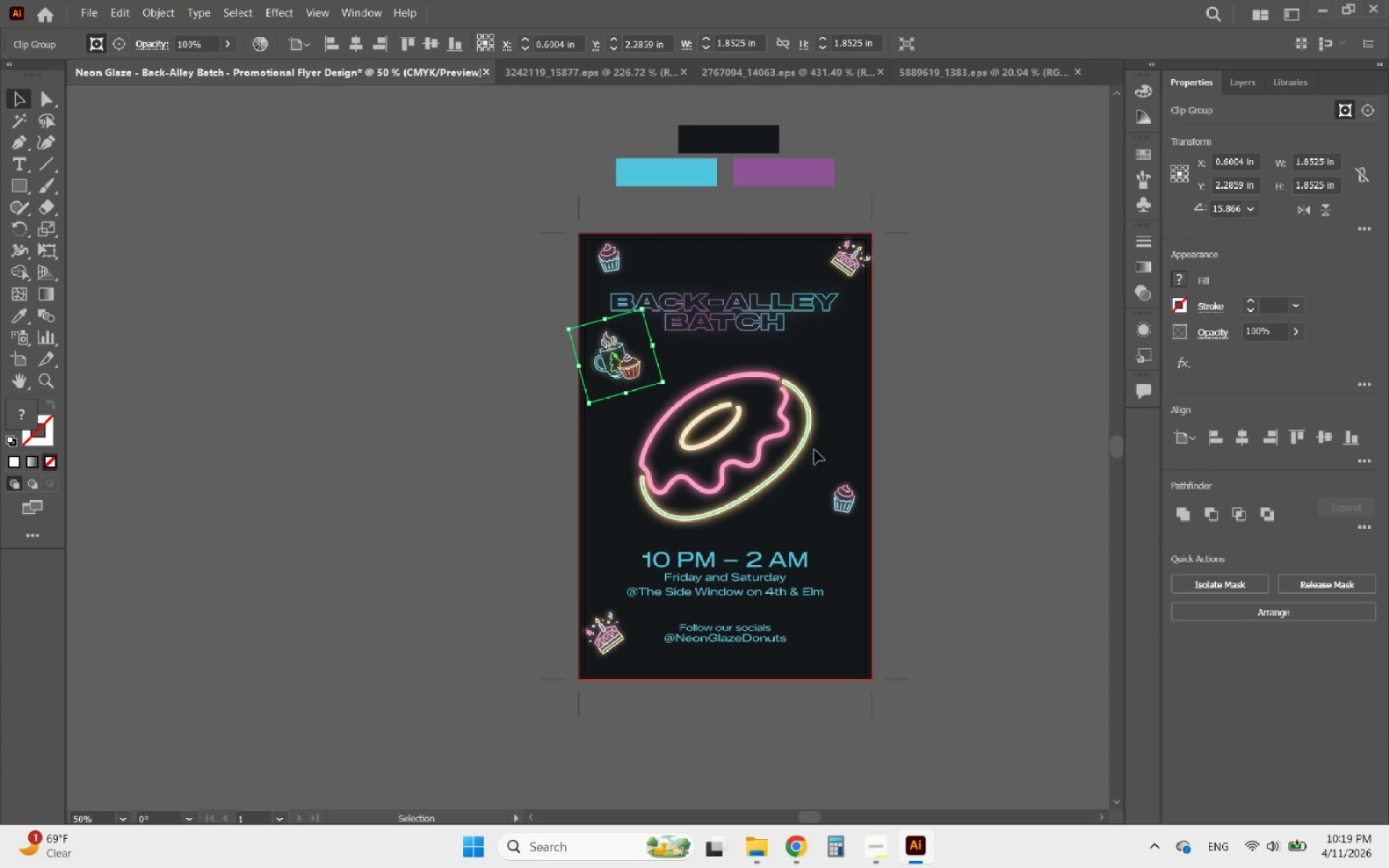 
hold_key(key=AltLeft, duration=0.88)
scroll: coordinate [836, 599], scroll_direction: up, amount: 1.0
 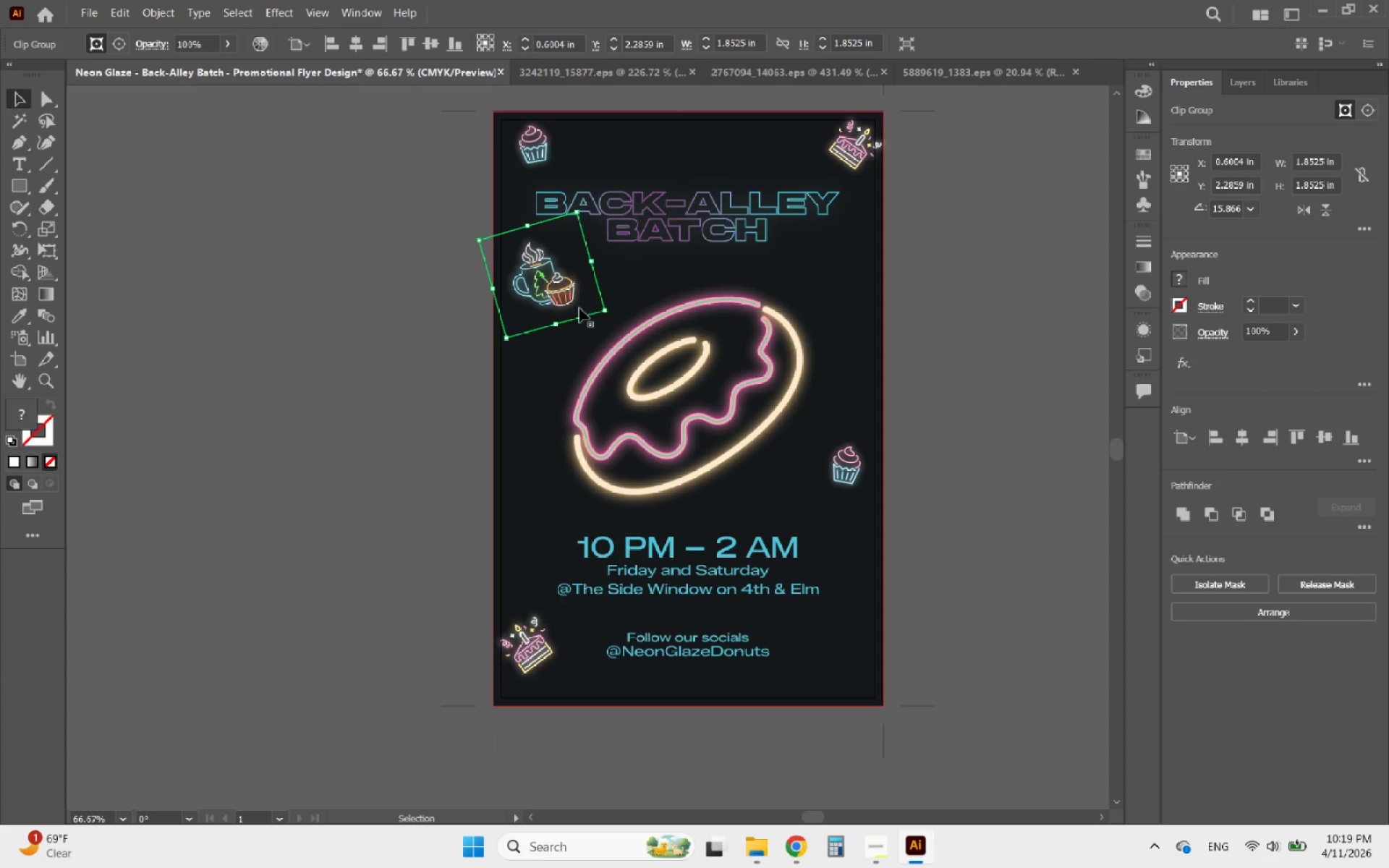 
hold_key(key=AltLeft, duration=2.38)
left_click_drag(start_coordinate=[563, 292], to_coordinate=[851, 671])
 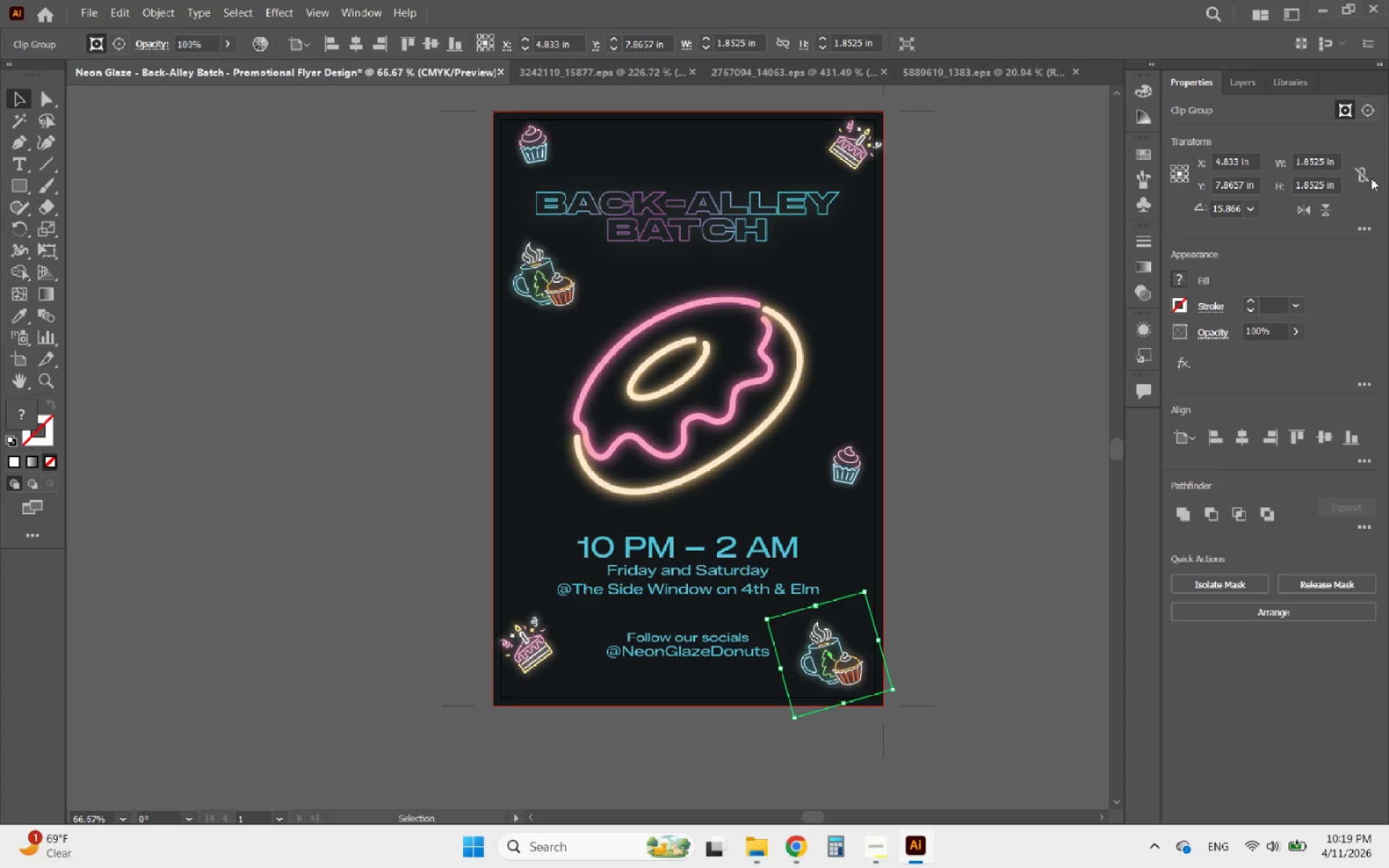 
left_click([1308, 205])
 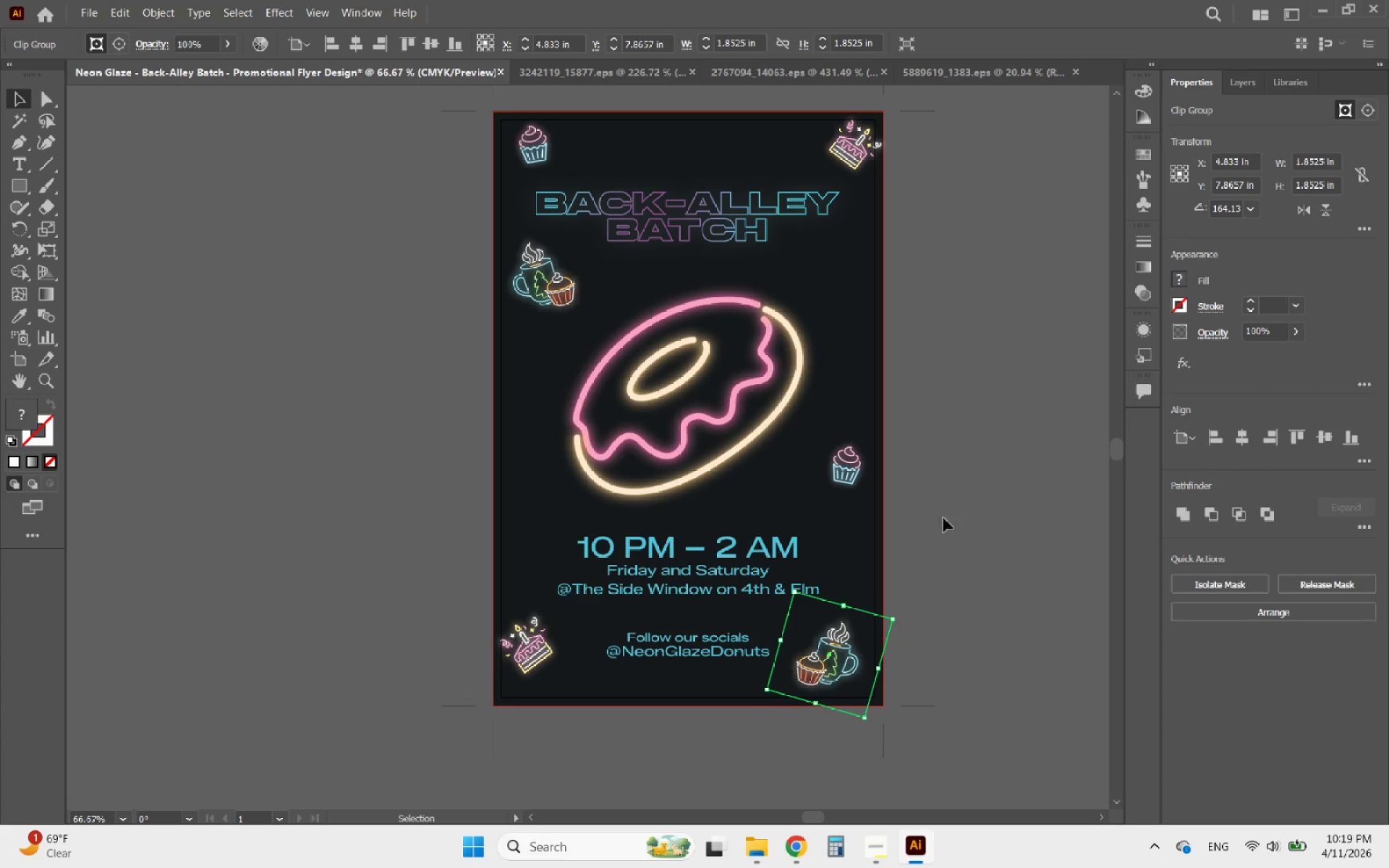 
hold_key(key=AltLeft, duration=0.67)
scroll: coordinate [849, 676], scroll_direction: up, amount: 2.0
 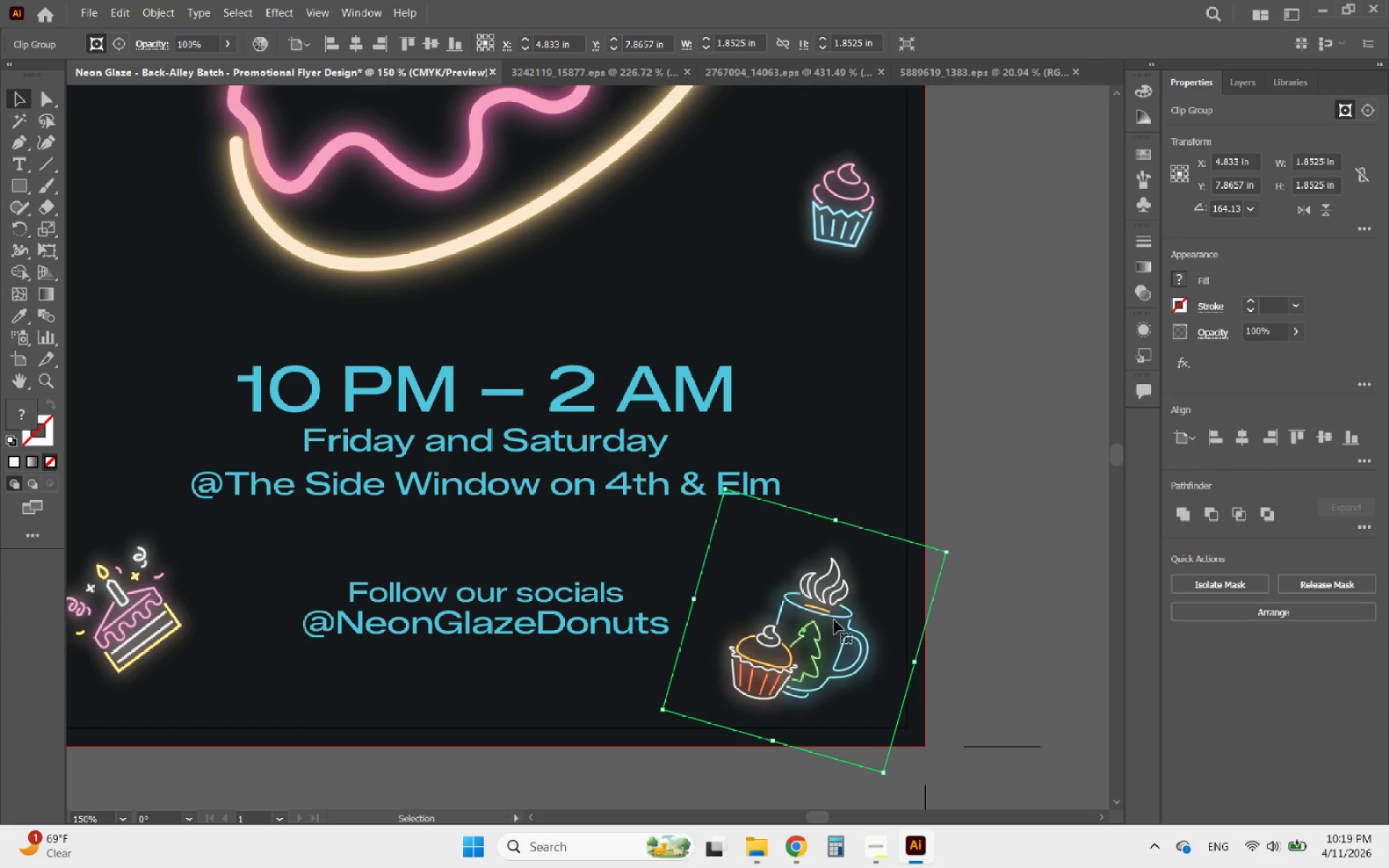 
left_click_drag(start_coordinate=[834, 620], to_coordinate=[861, 602])
 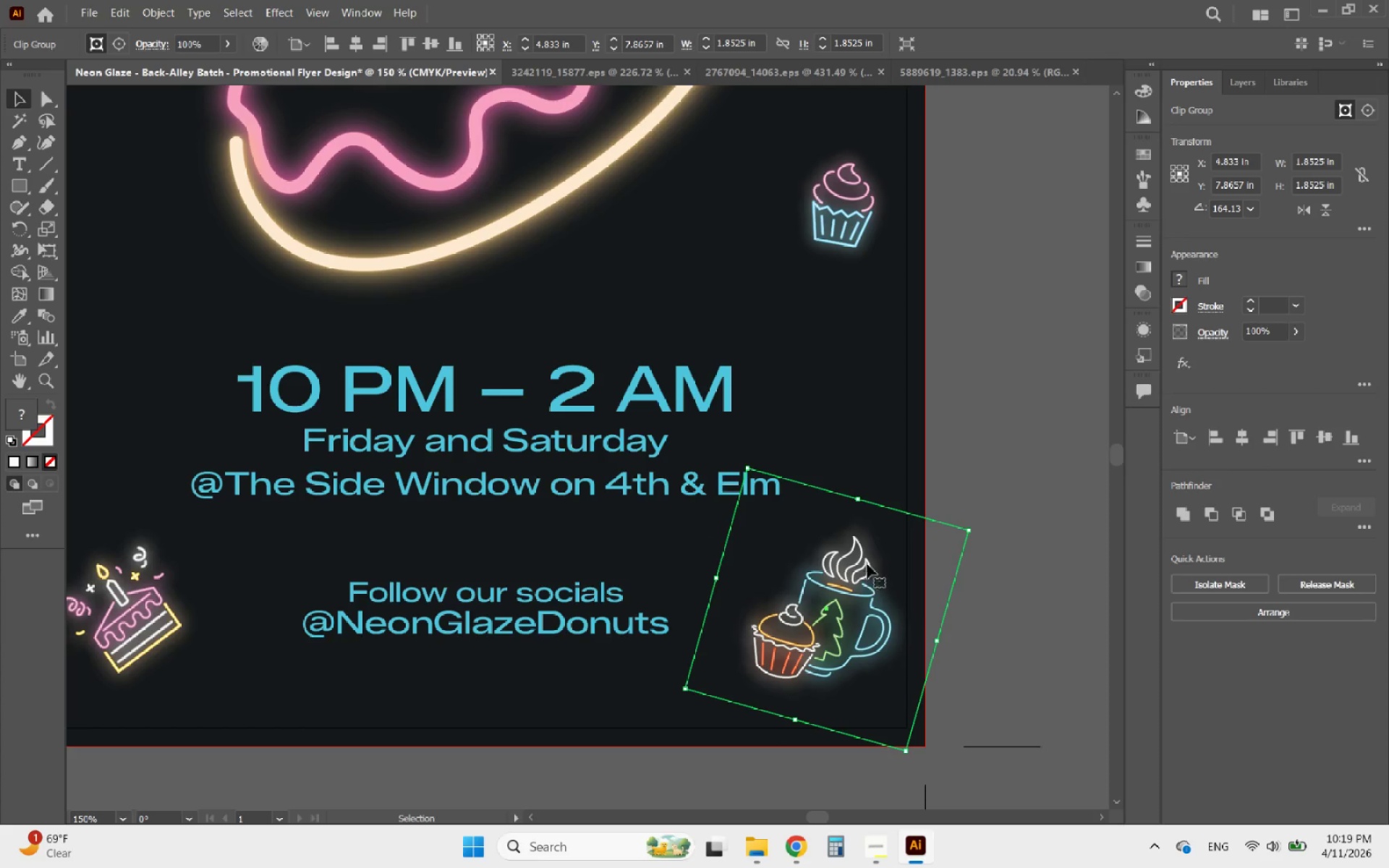 
hold_key(key=ShiftLeft, duration=2.2)
left_click_drag(start_coordinate=[857, 501], to_coordinate=[835, 530])
 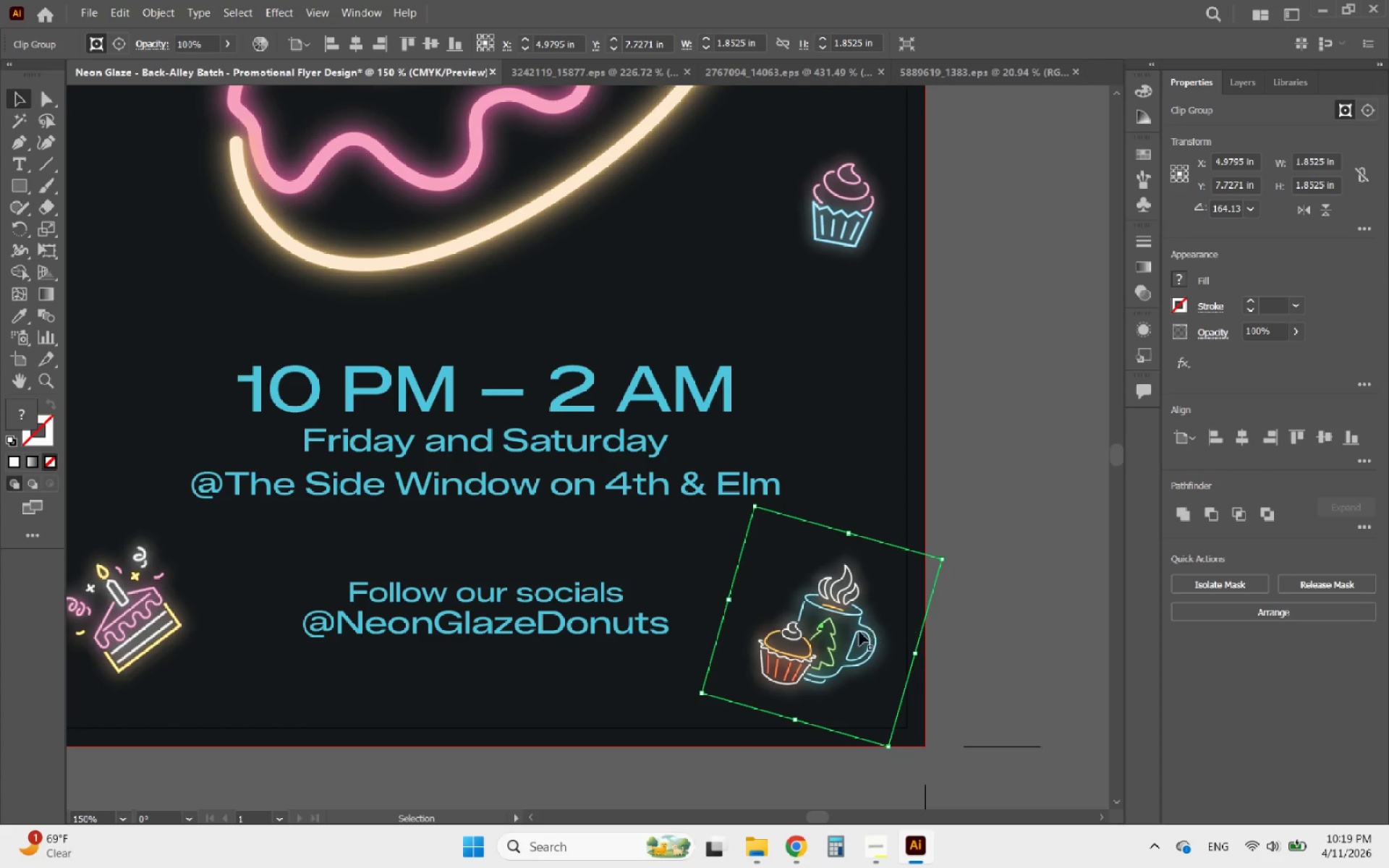 
left_click_drag(start_coordinate=[845, 634], to_coordinate=[846, 611])
 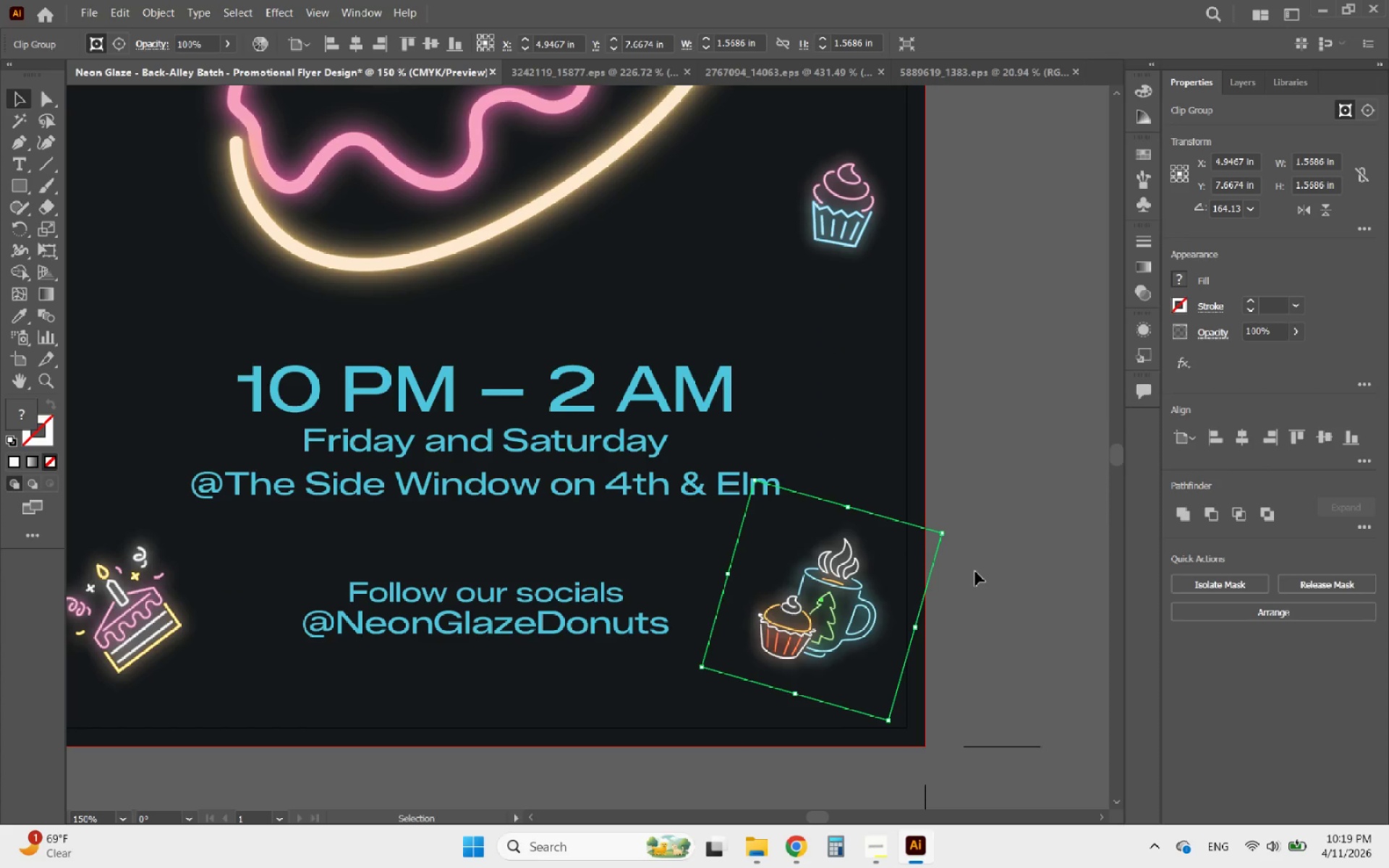 
left_click([977, 571])
 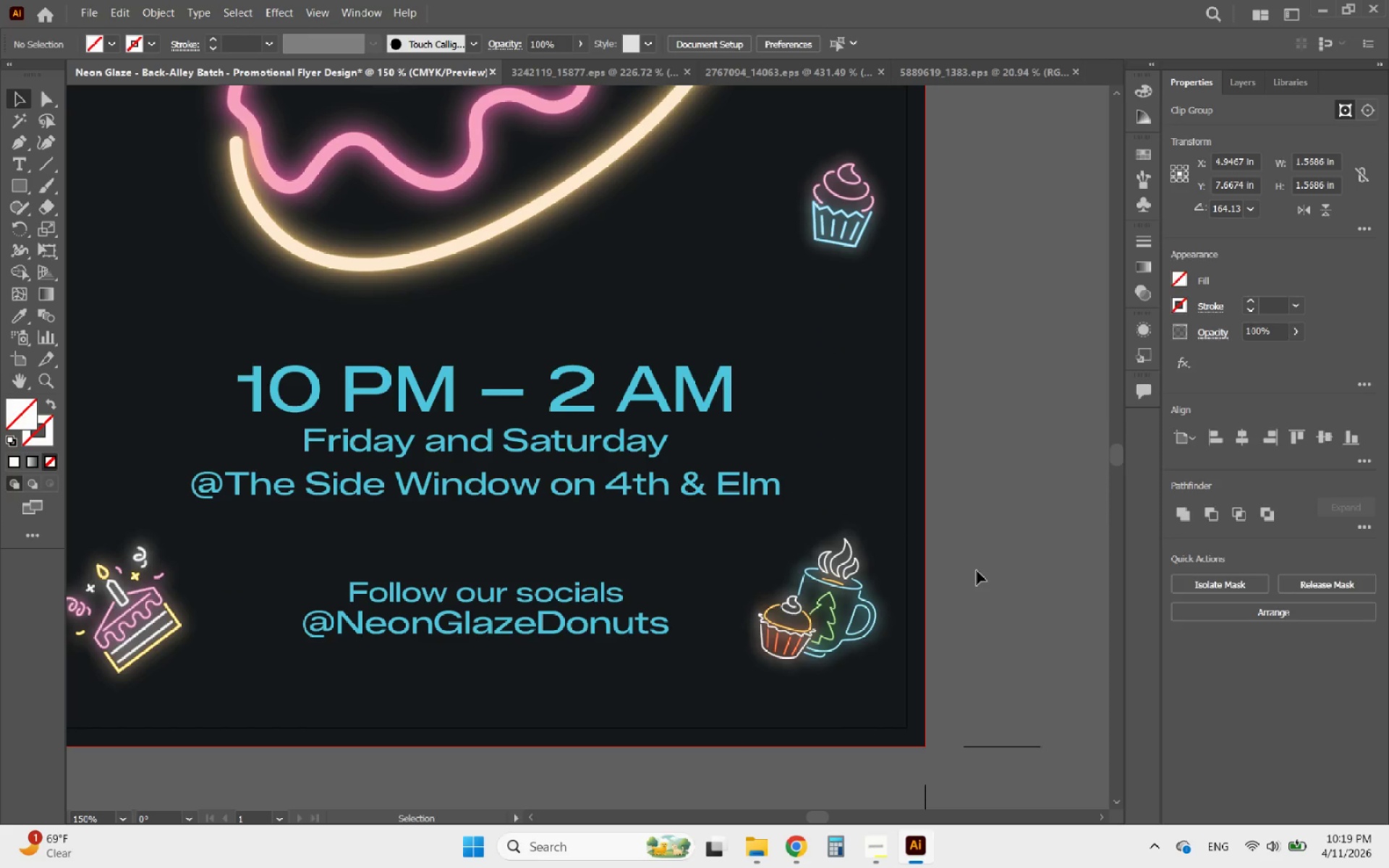 
hold_key(key=AltLeft, duration=0.78)
scroll: coordinate [972, 585], scroll_direction: down, amount: 2.0
 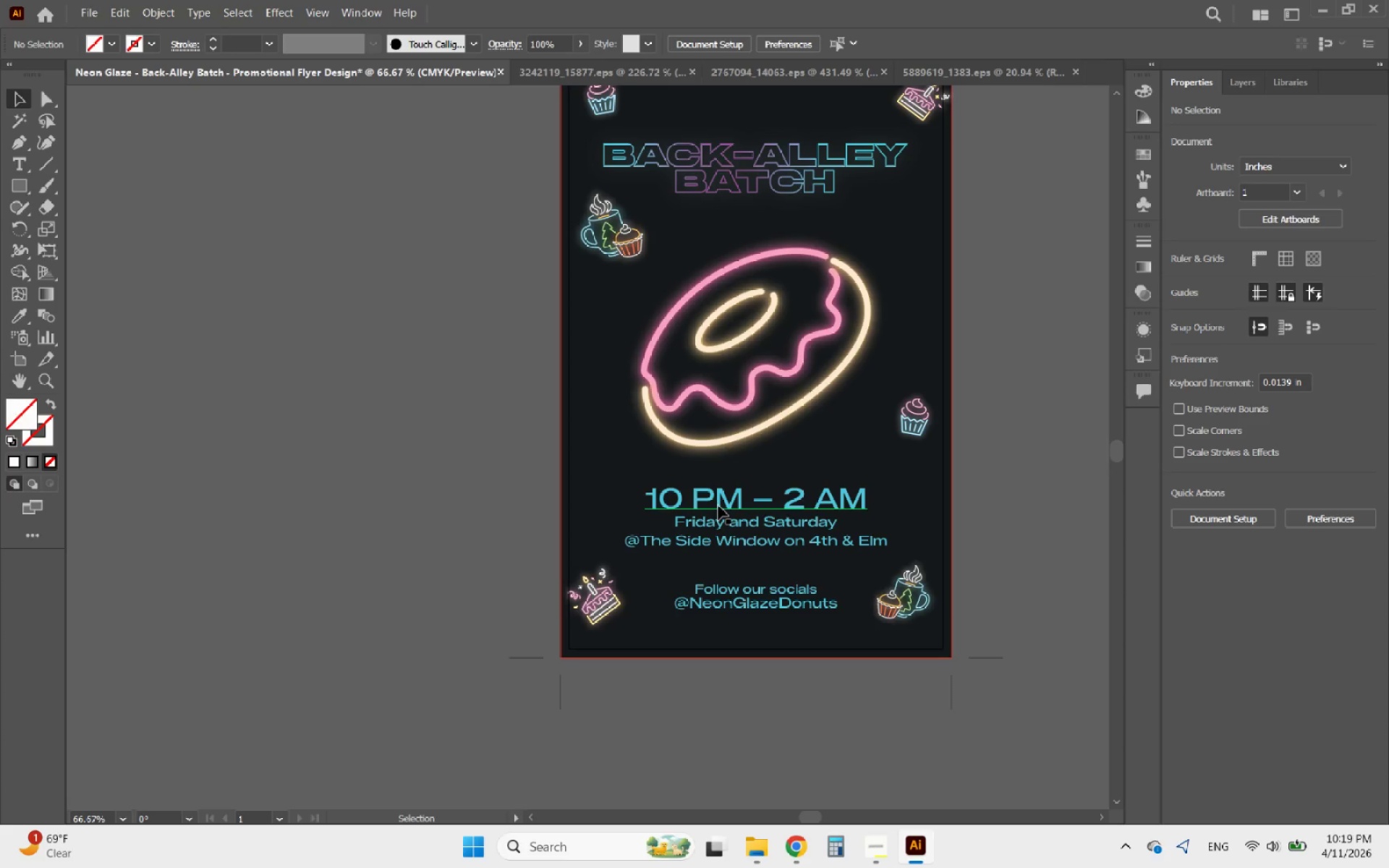 
left_click([718, 506])
 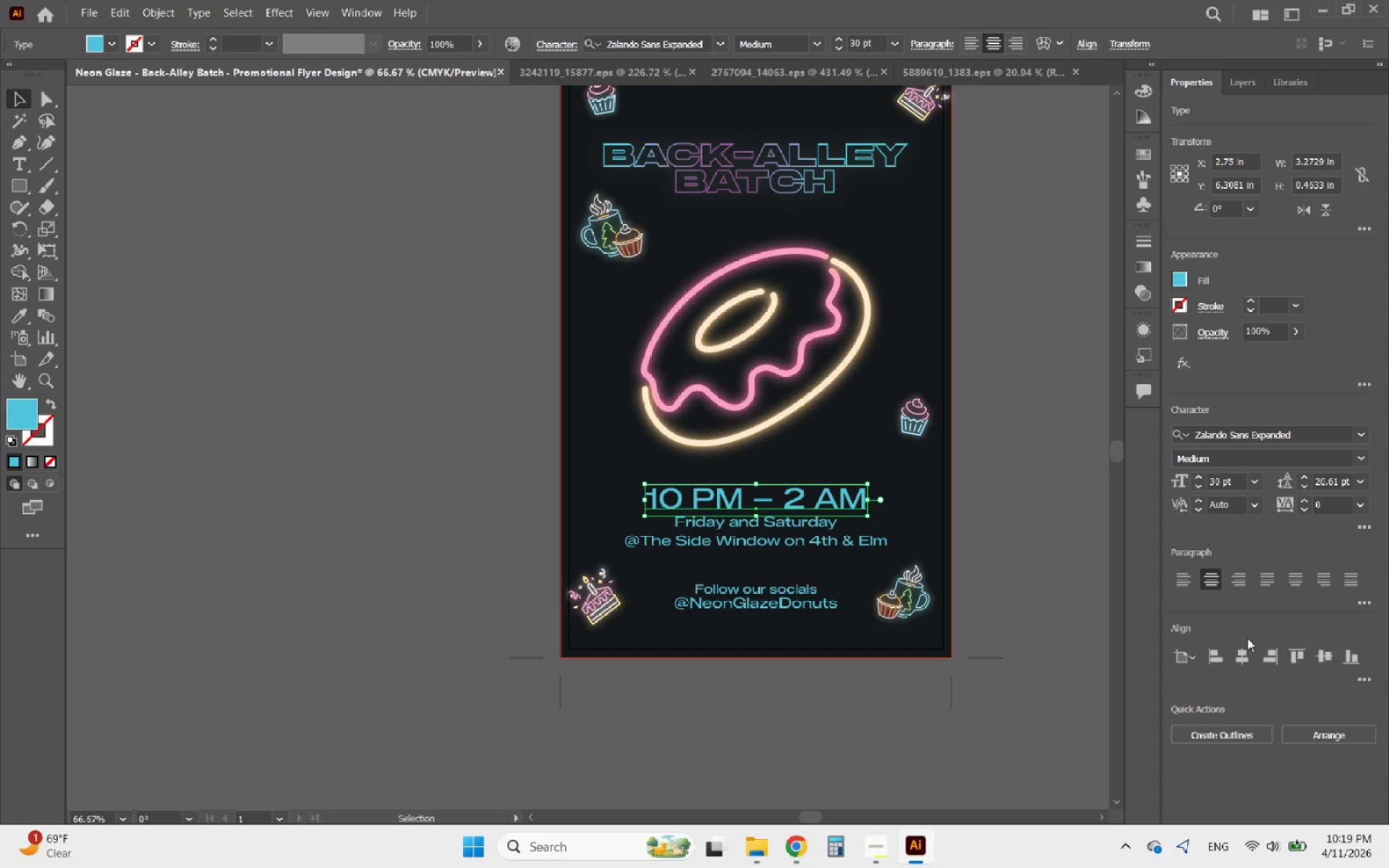 
left_click([1247, 655])
 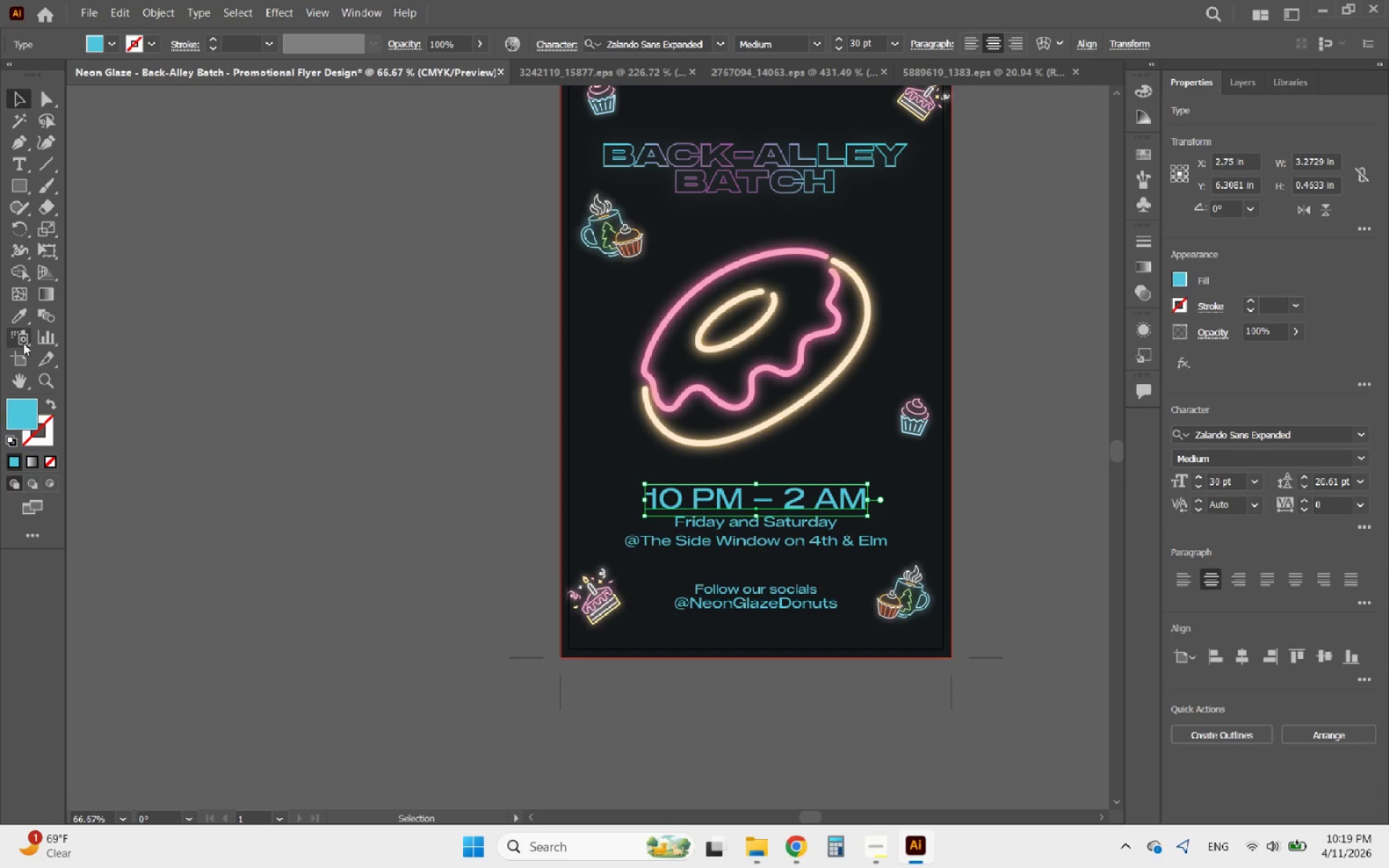 
left_click([20, 321])
 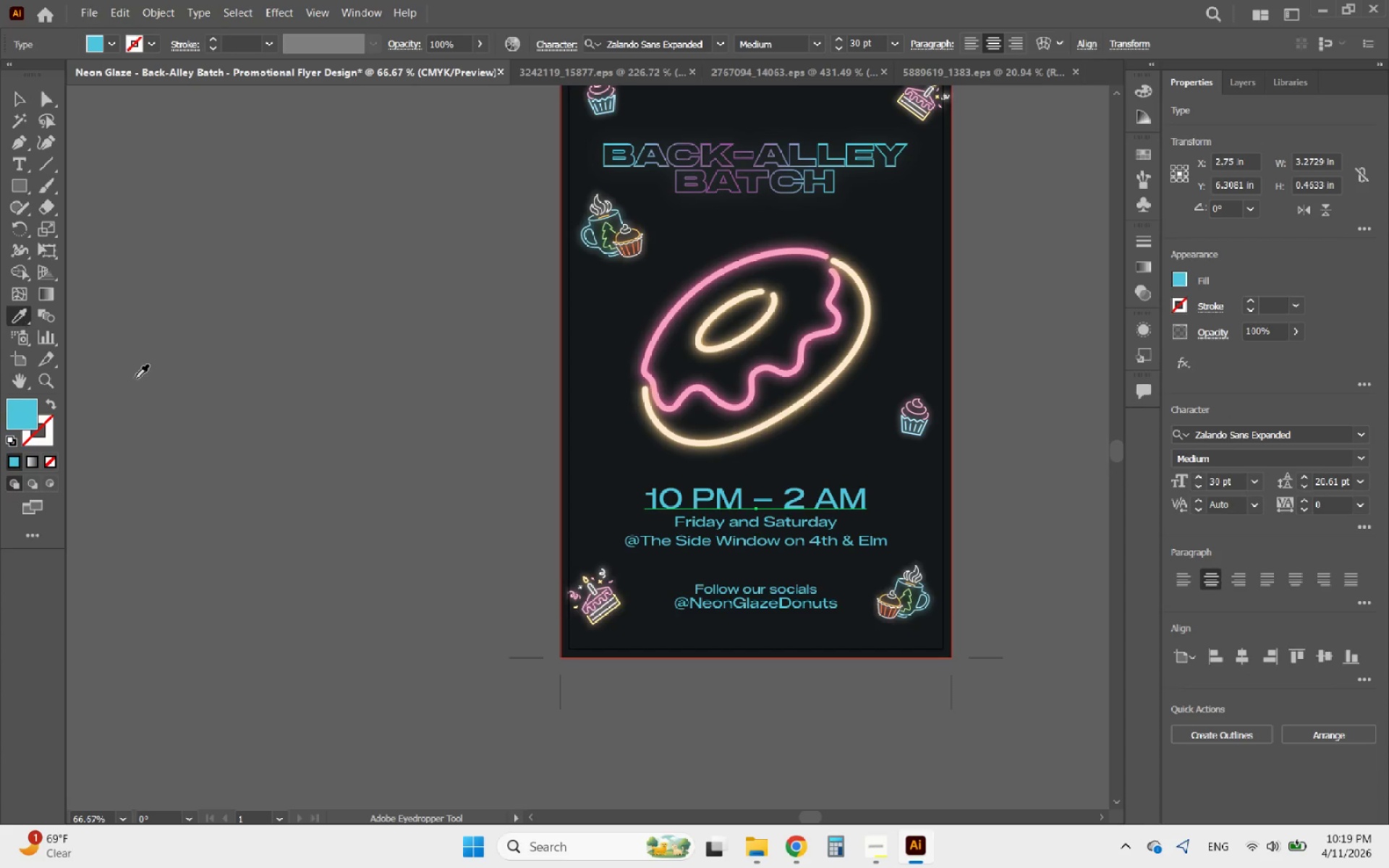 
hold_key(key=AltLeft, duration=0.5)
scroll: coordinate [555, 597], scroll_direction: down, amount: 2.0
 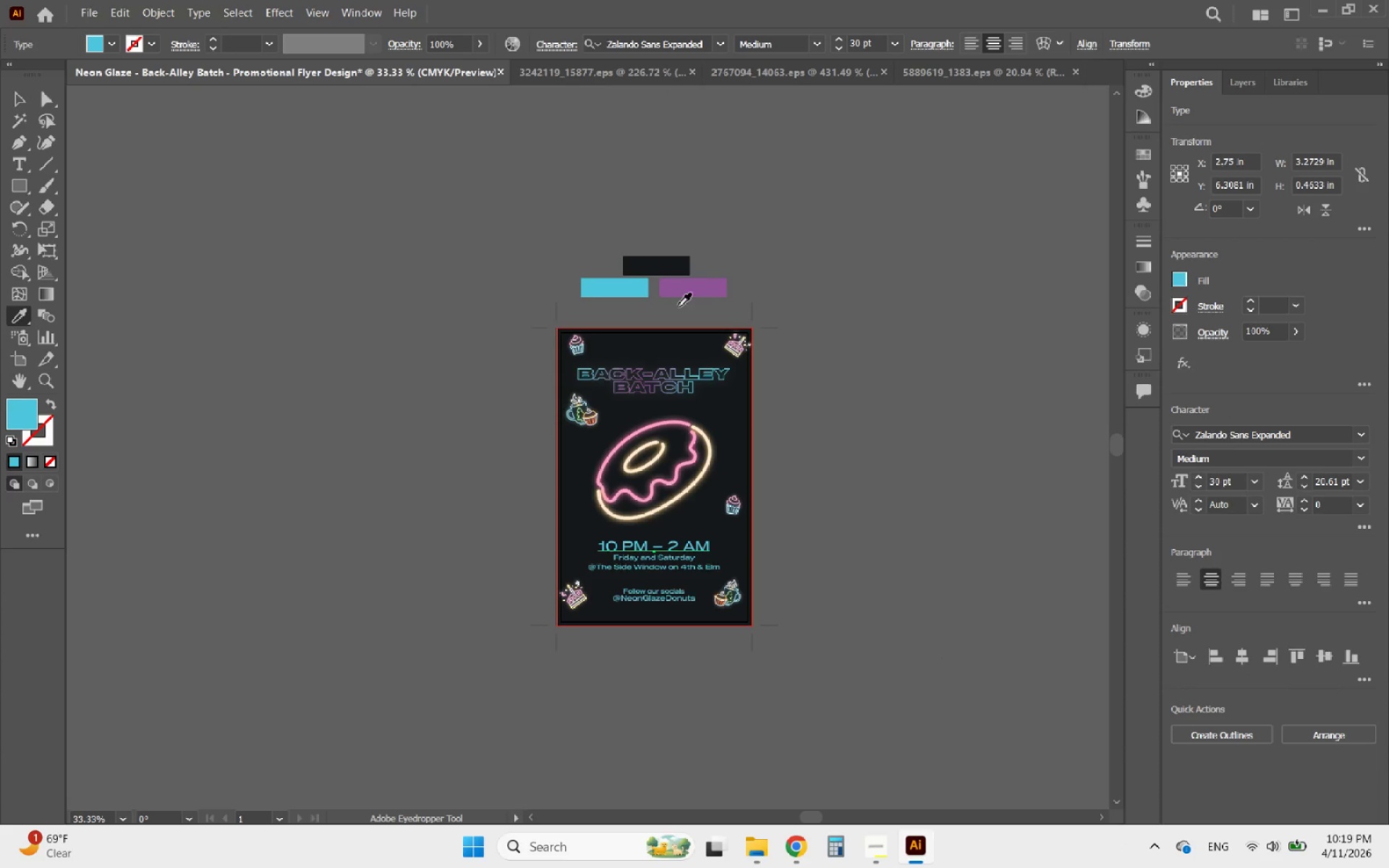 
left_click([677, 292])
 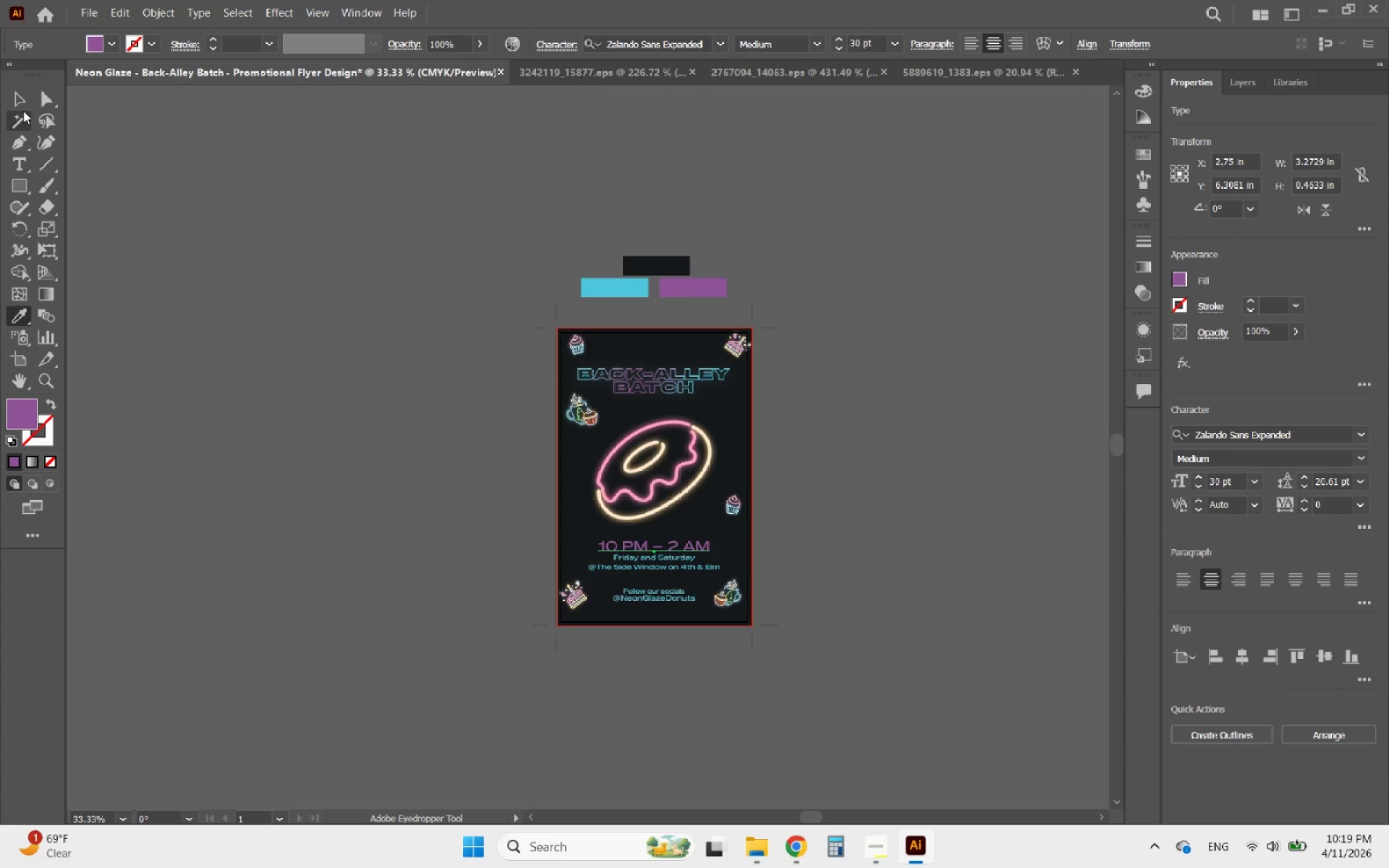 
left_click([23, 100])
 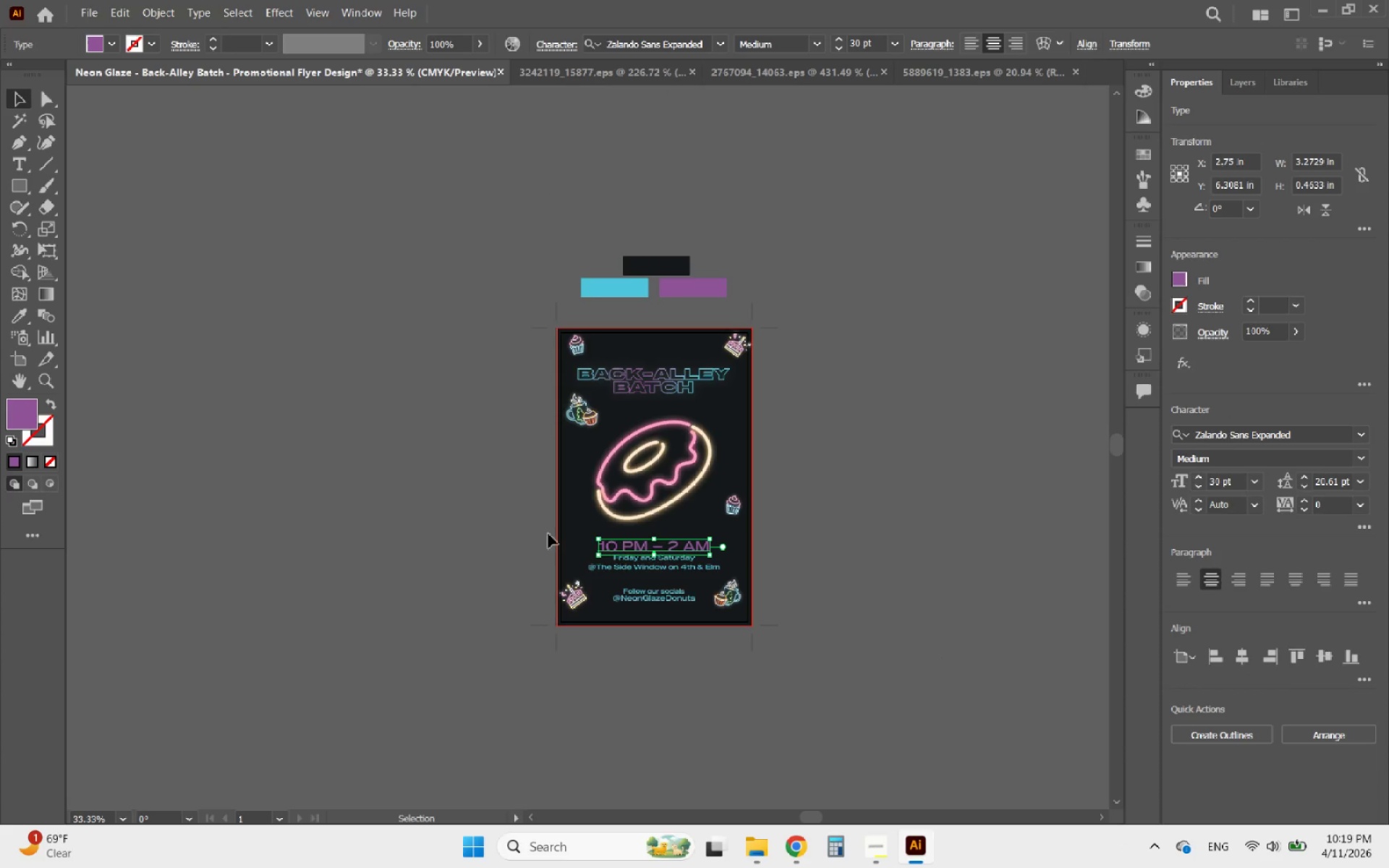 
left_click([485, 566])
 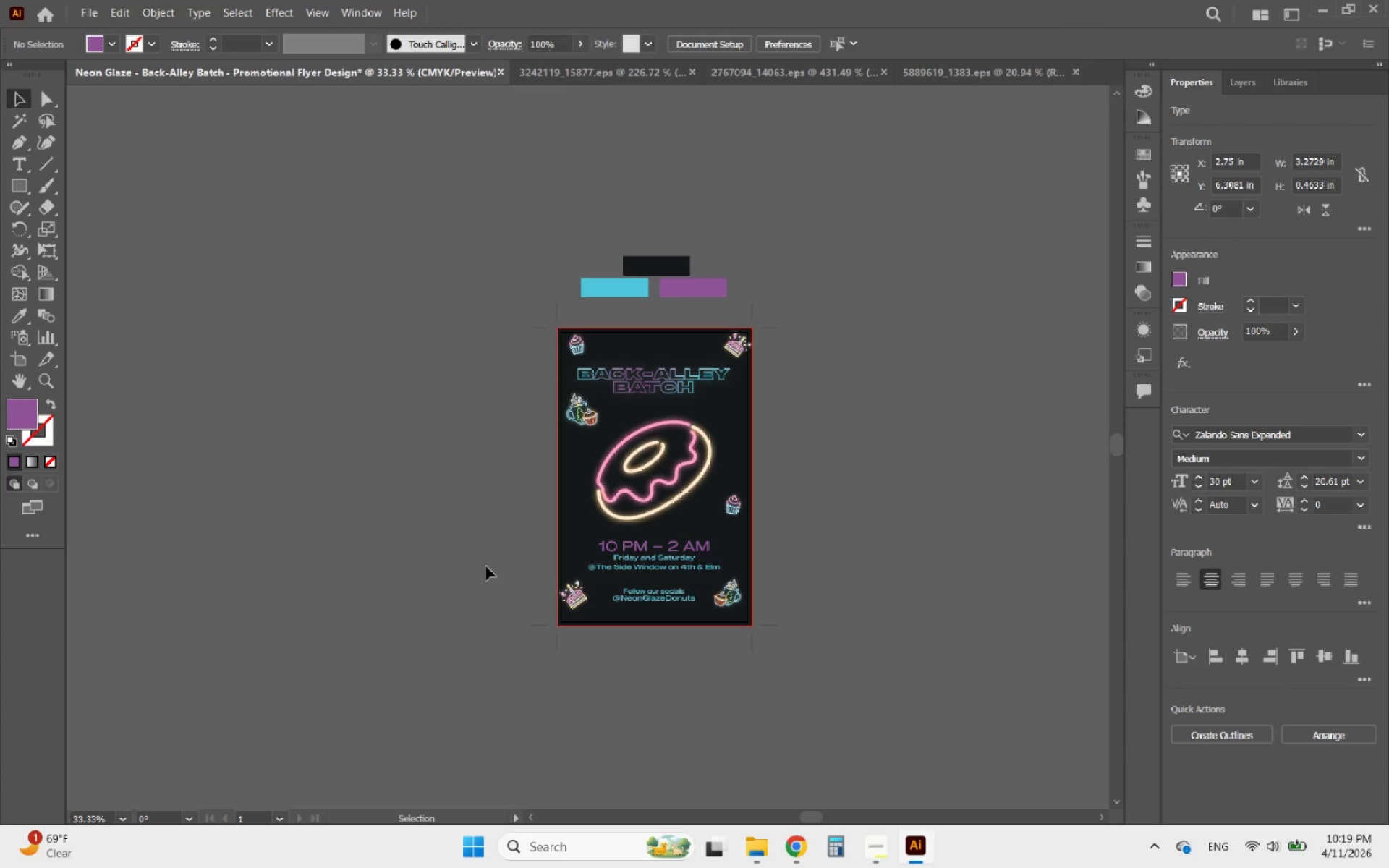 
hold_key(key=AltLeft, duration=0.86)
scroll: coordinate [633, 576], scroll_direction: up, amount: 3.0
 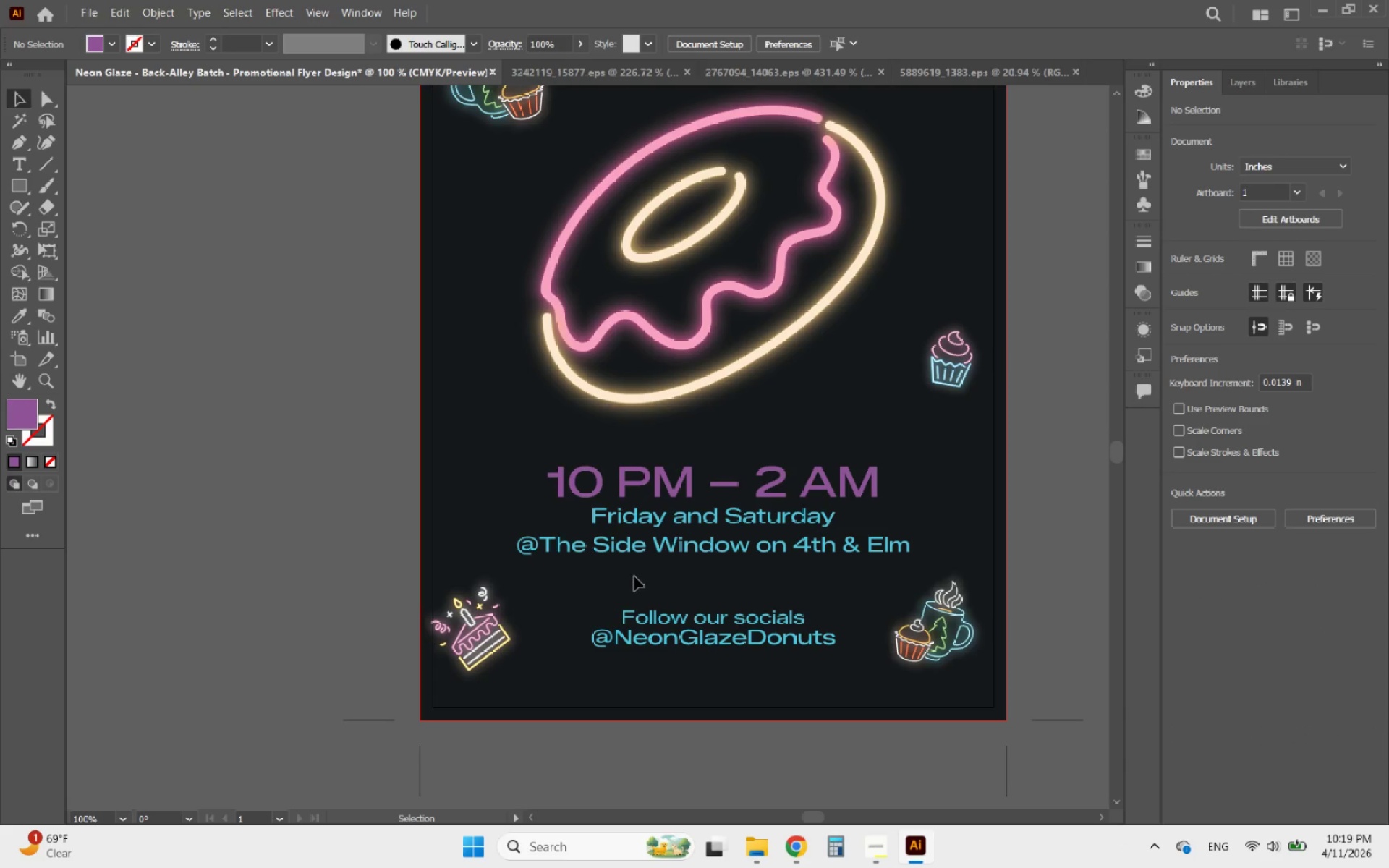 
key(Control+Z)
 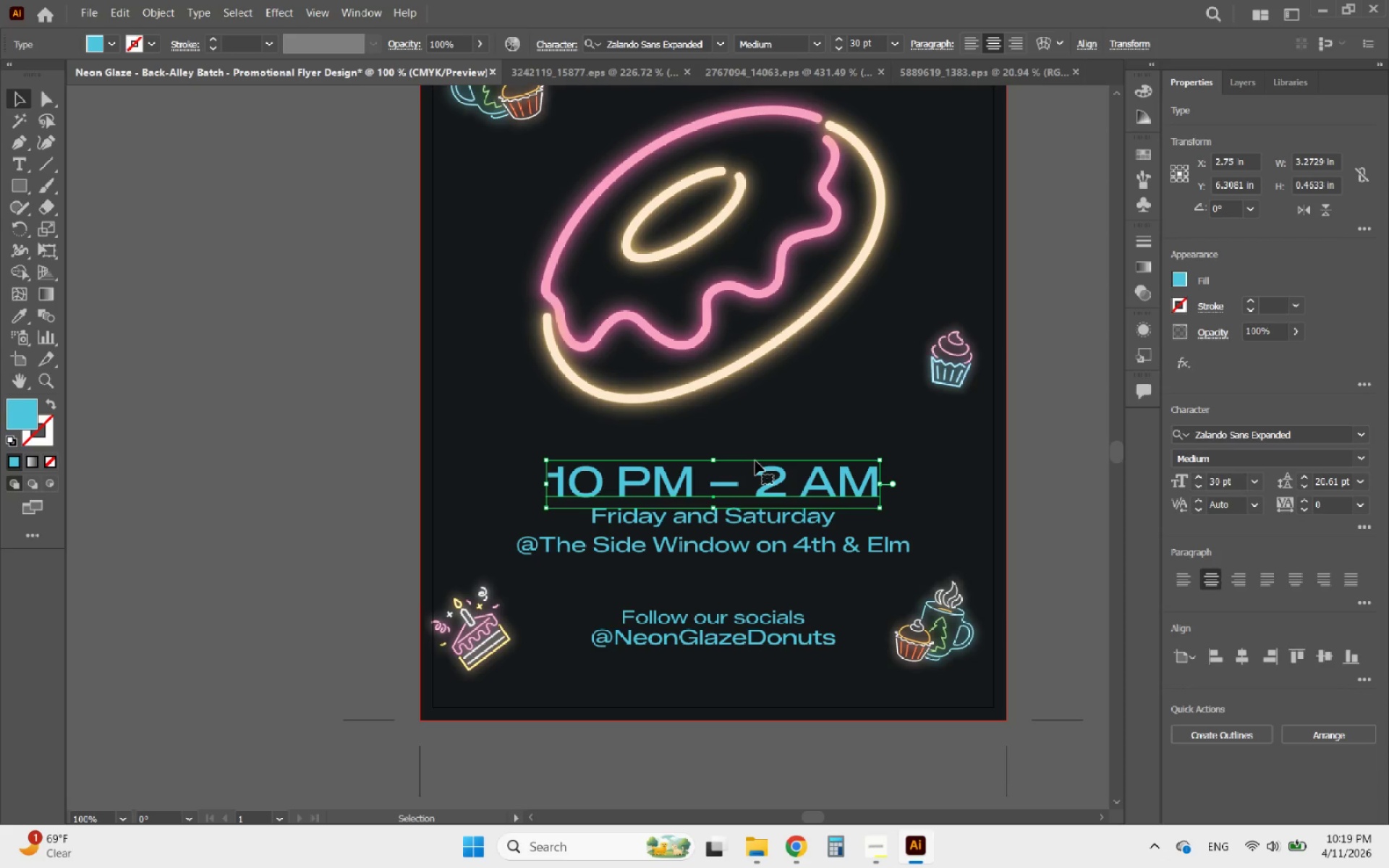 
hold_key(key=AltLeft, duration=1.55)
scroll: coordinate [660, 619], scroll_direction: down, amount: 1.0
 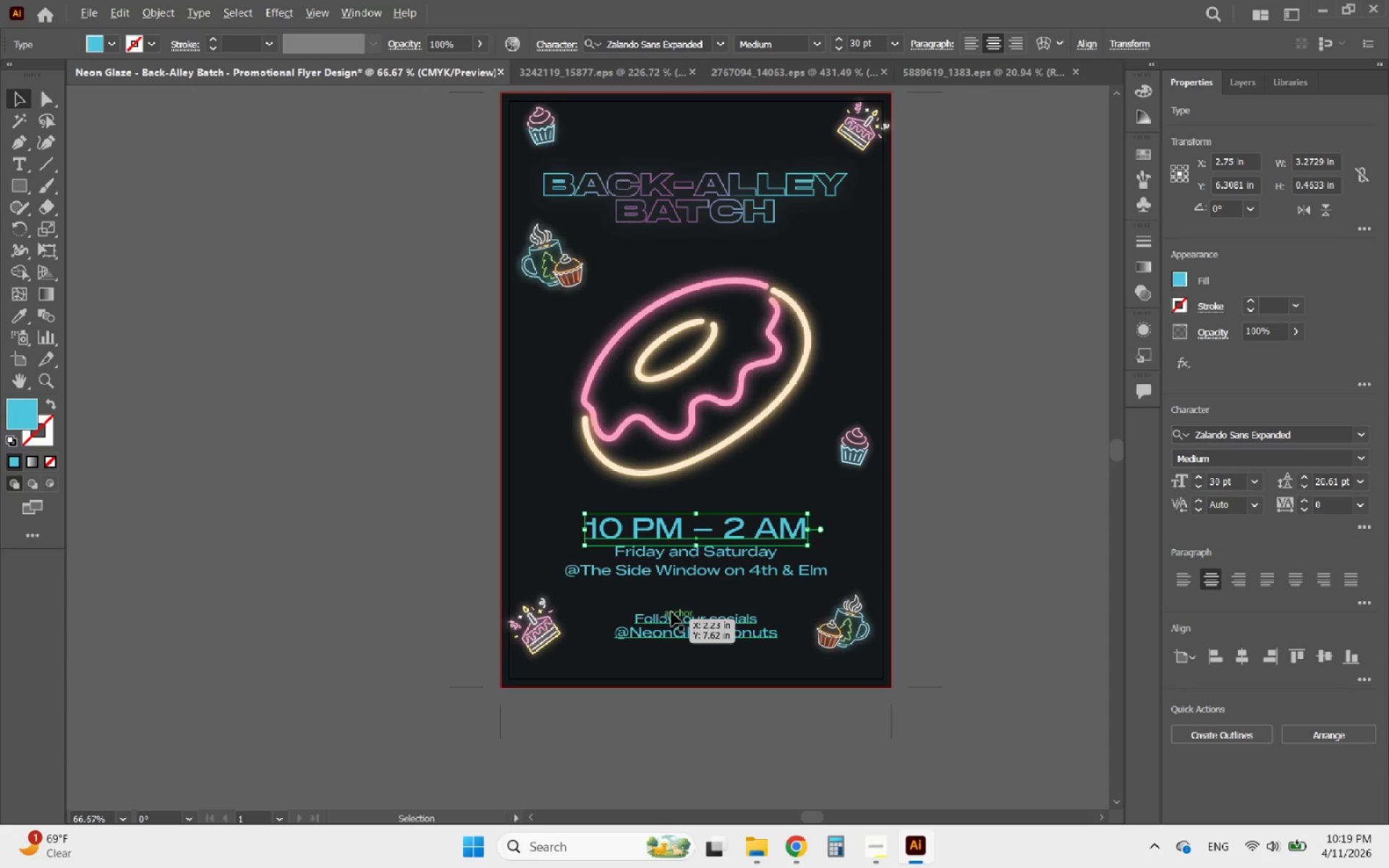 
scroll: coordinate [695, 591], scroll_direction: up, amount: 2.0
 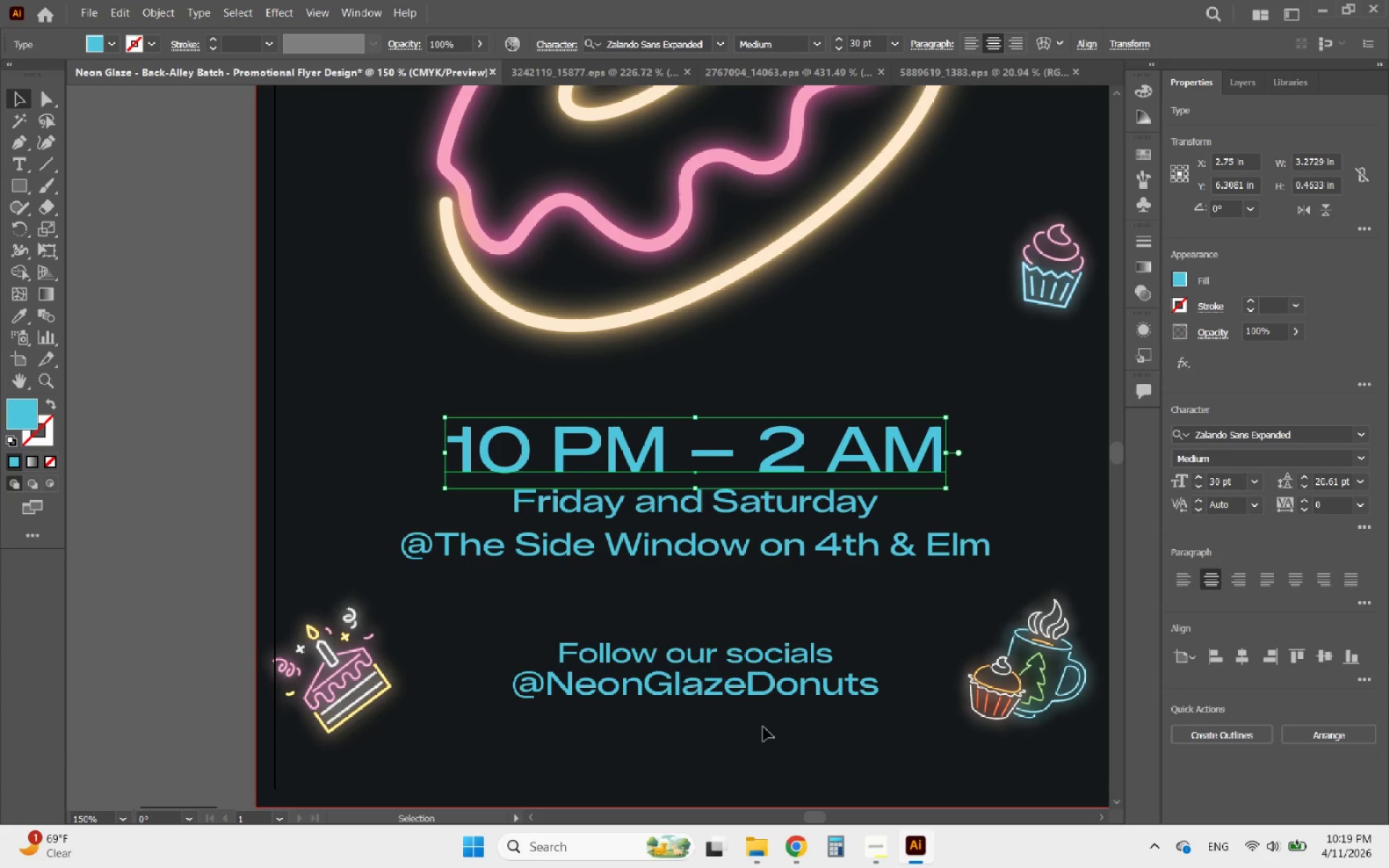 
left_click_drag(start_coordinate=[764, 733], to_coordinate=[648, 436])
 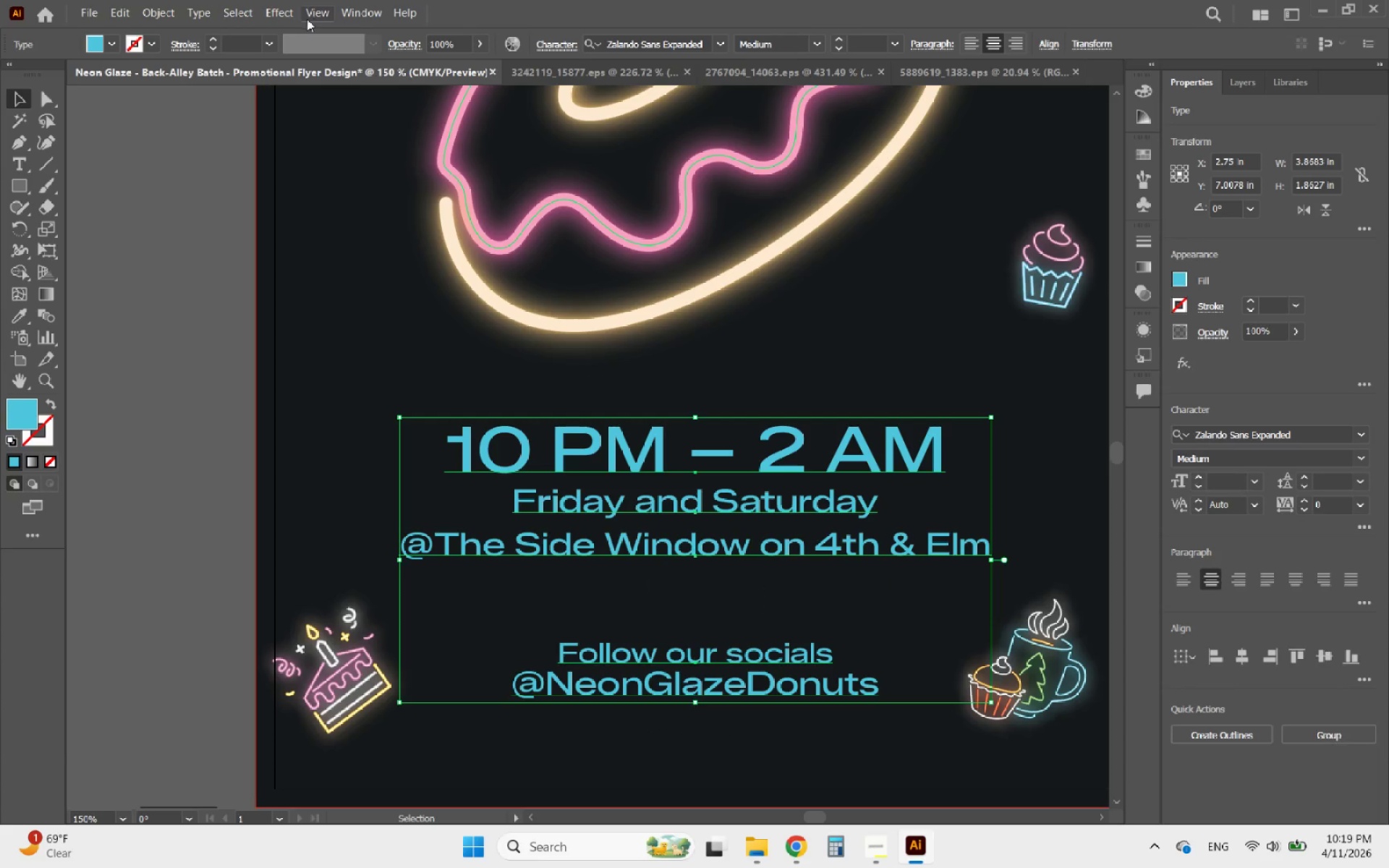 
left_click([280, 15])
 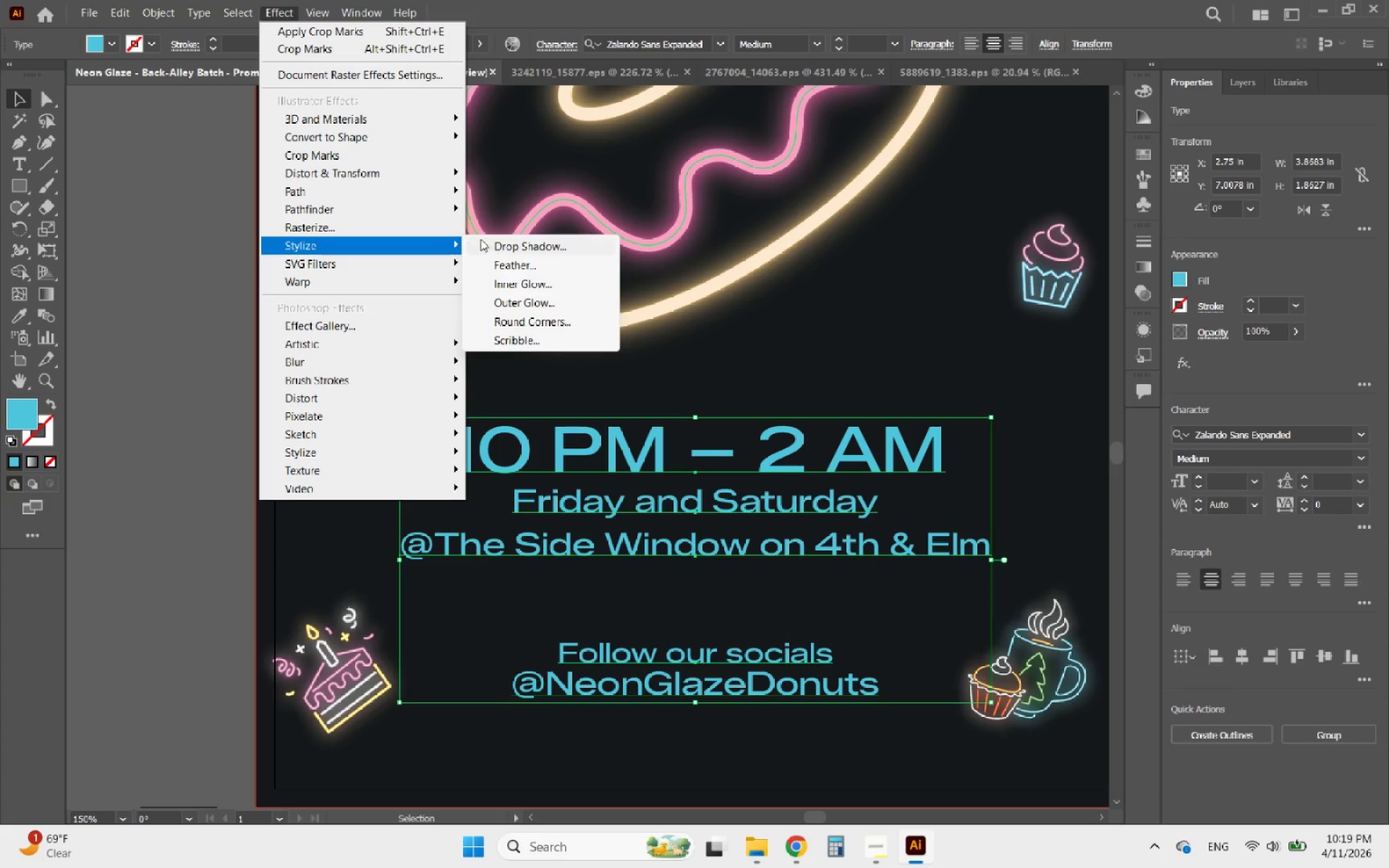 
left_click([515, 304])
 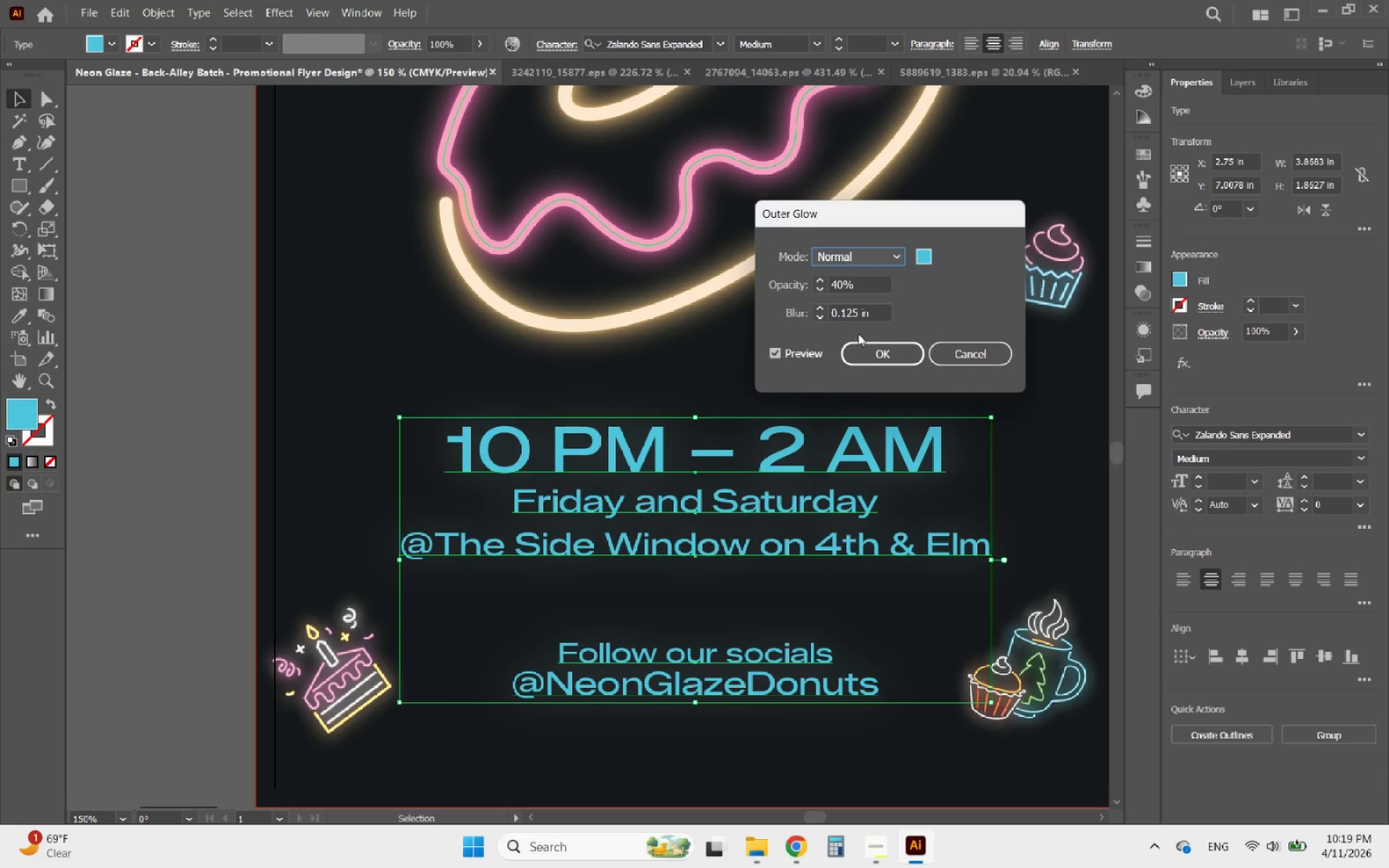 
scroll: coordinate [873, 314], scroll_direction: up, amount: 34.0
 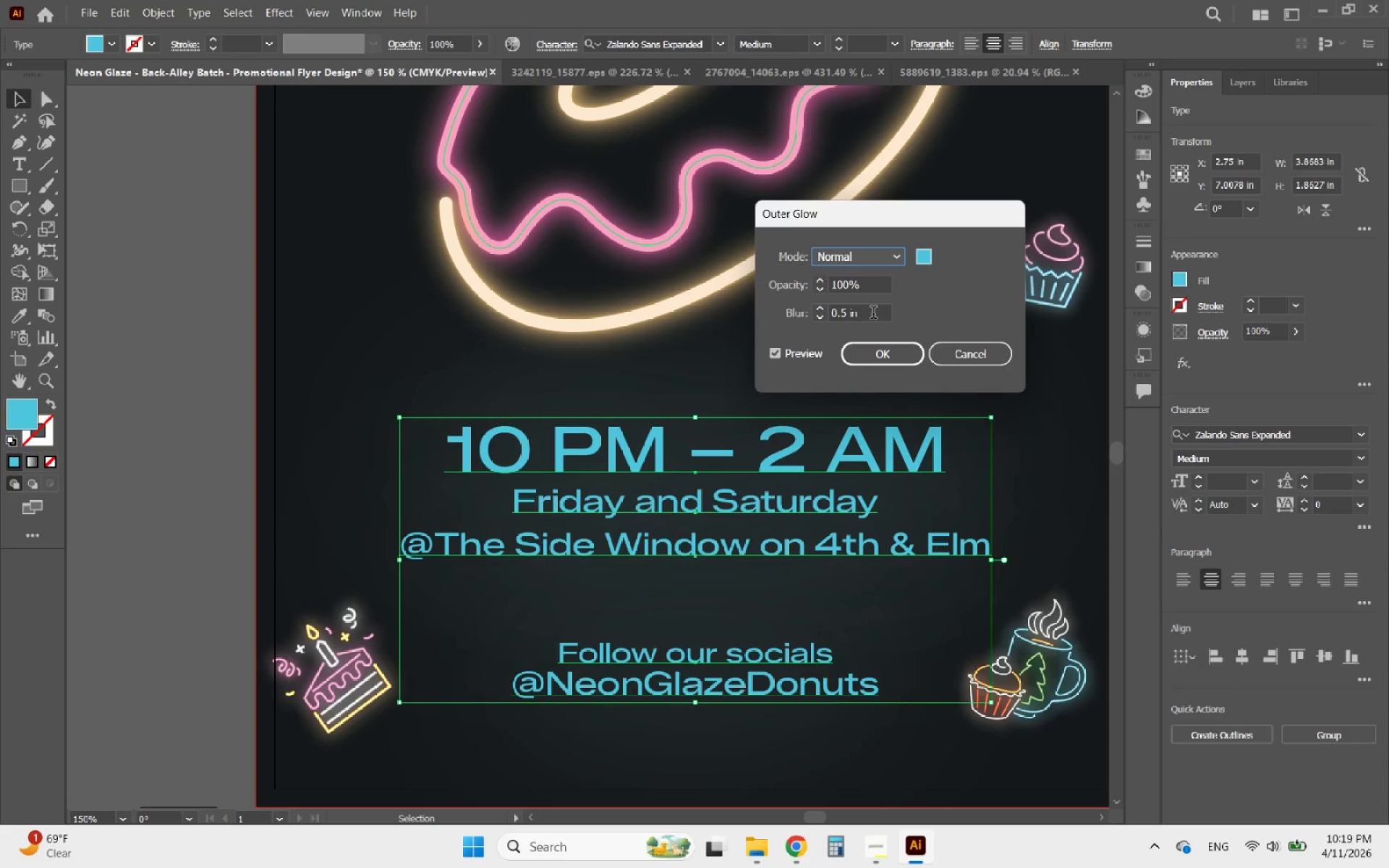 
scroll: coordinate [873, 314], scroll_direction: down, amount: 5.0
 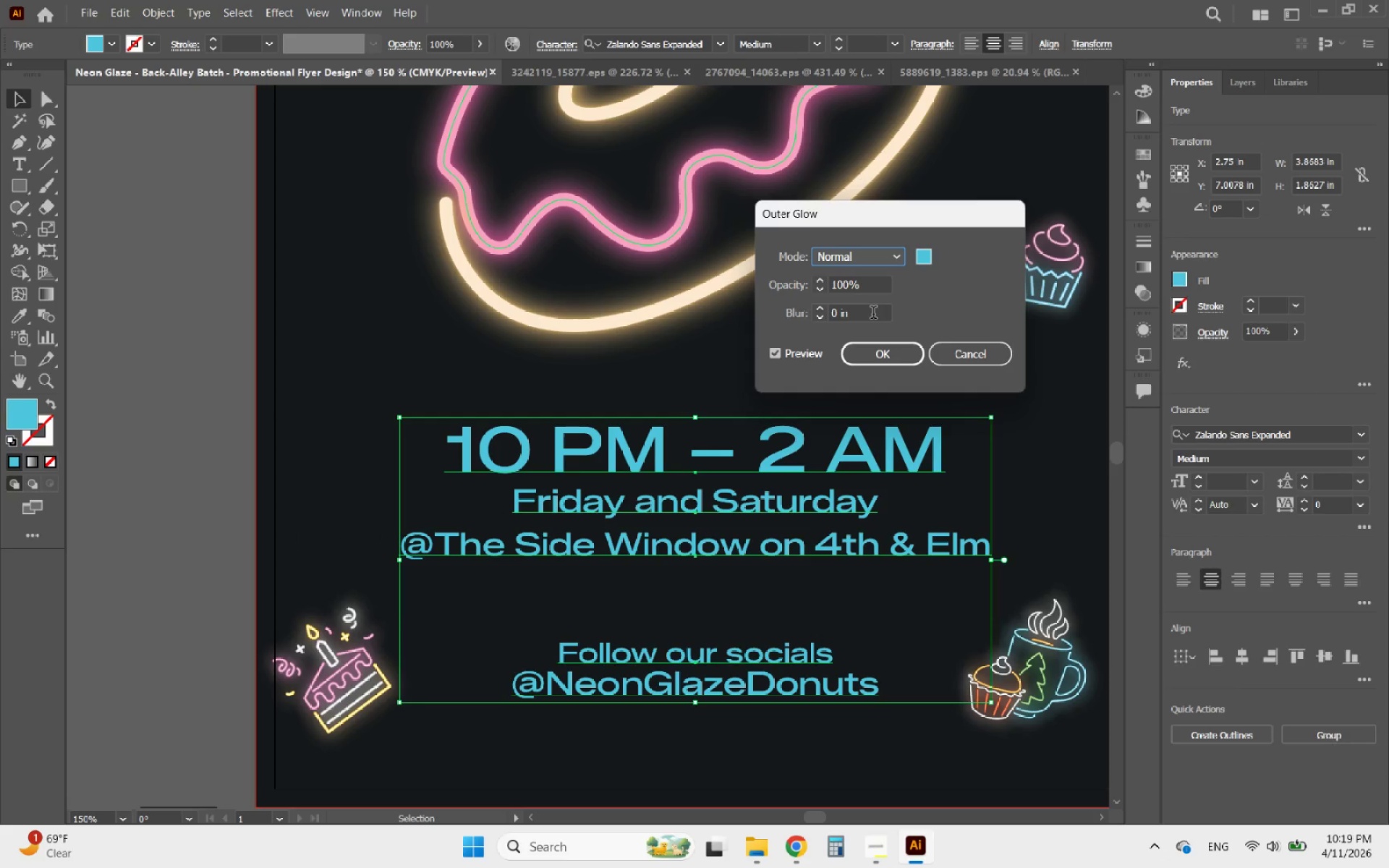 
scroll: coordinate [873, 314], scroll_direction: up, amount: 1.0
 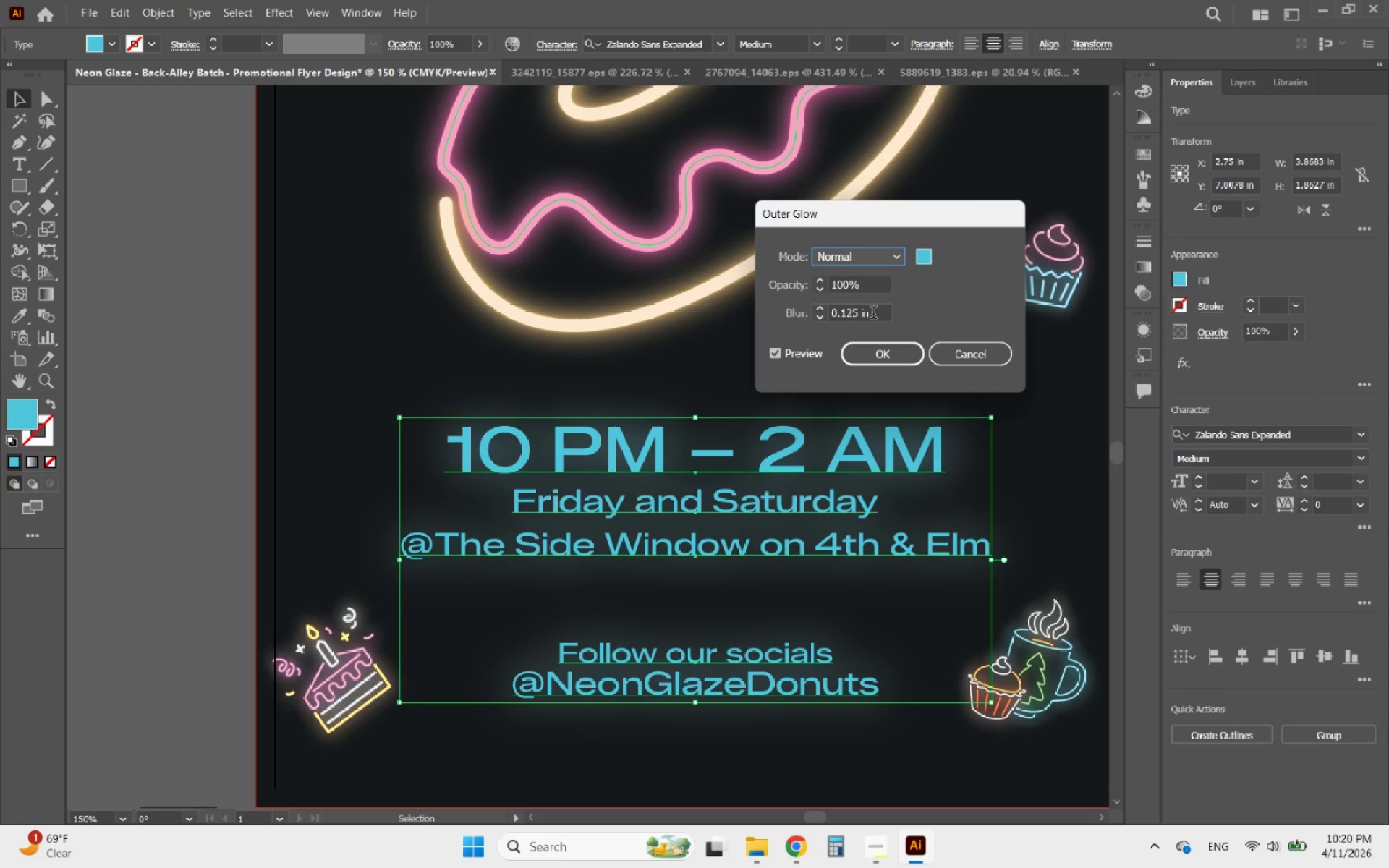 
left_click_drag(start_coordinate=[878, 315], to_coordinate=[841, 315])
 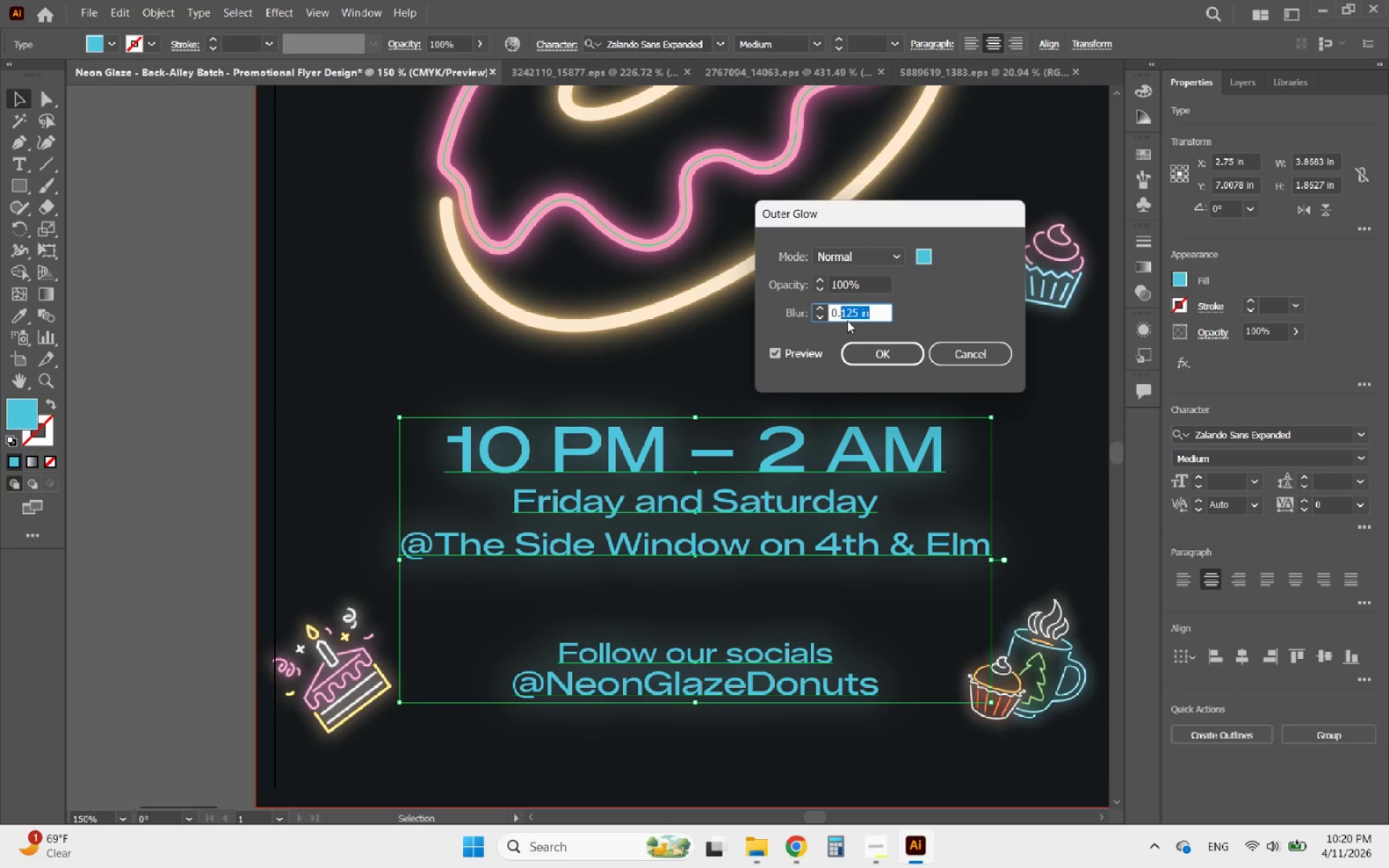 
type(01)
key(Backspace)
type(5)
 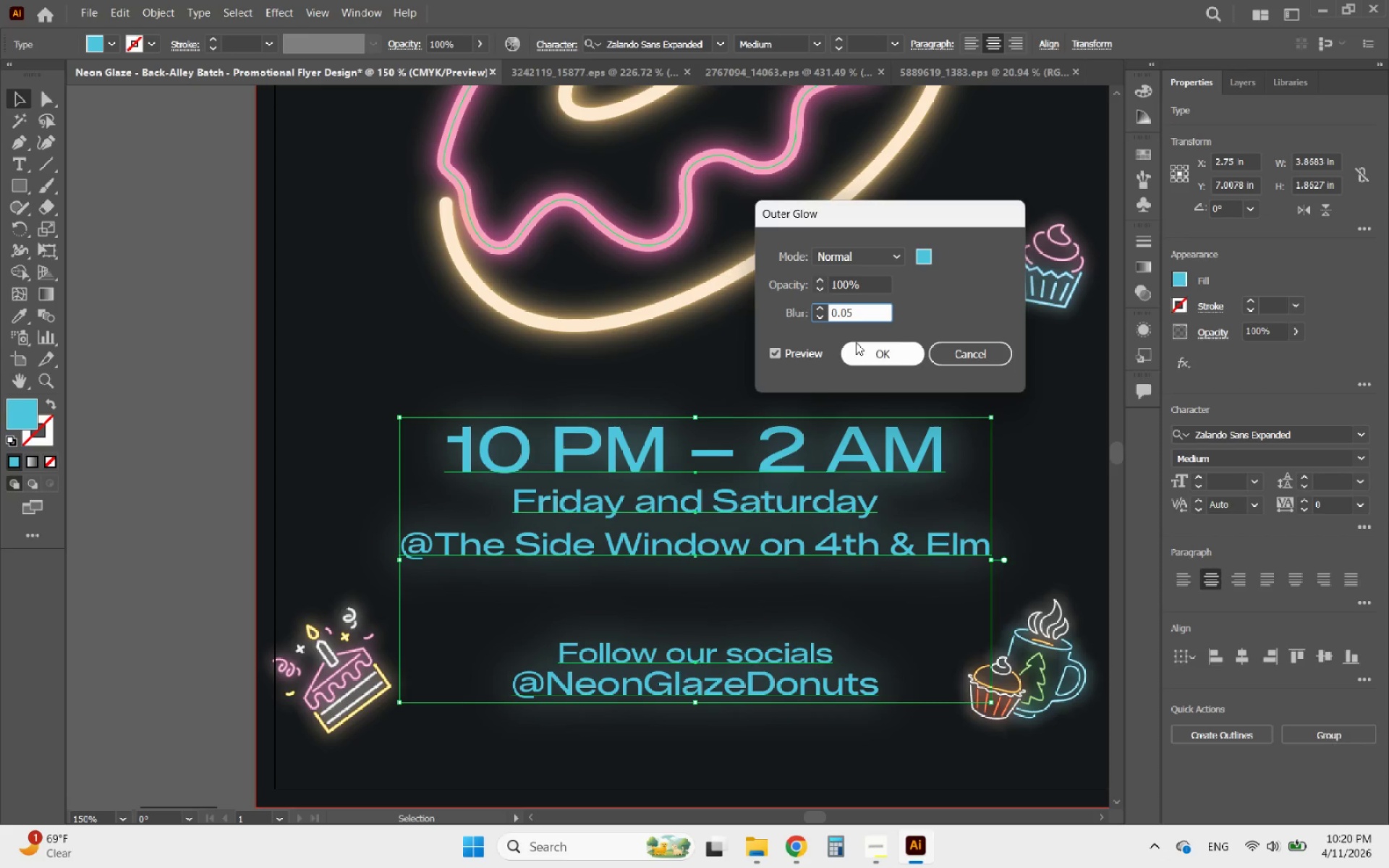 
left_click([925, 322])
 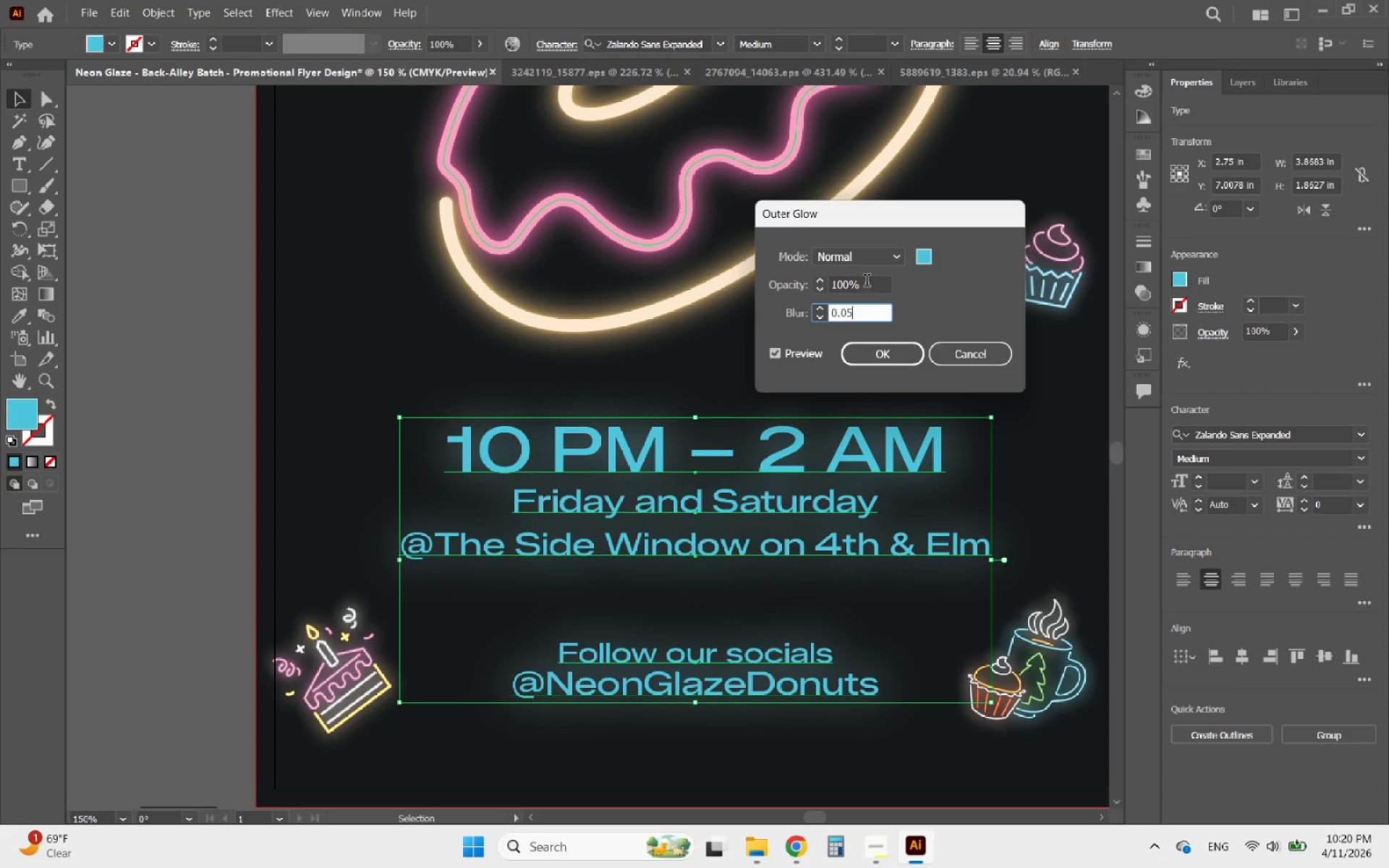 
left_click([872, 261])
 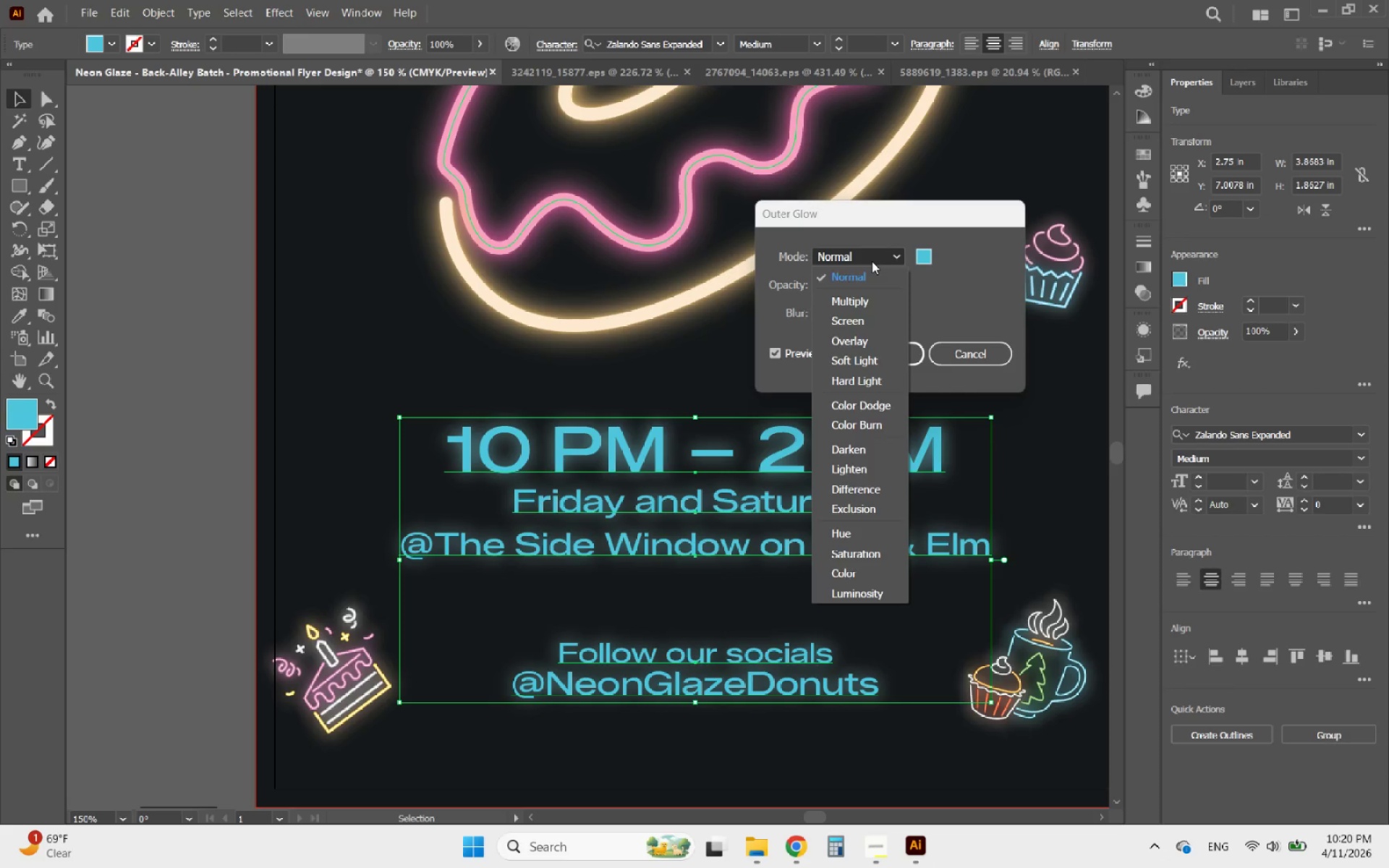 
left_click([872, 261])
 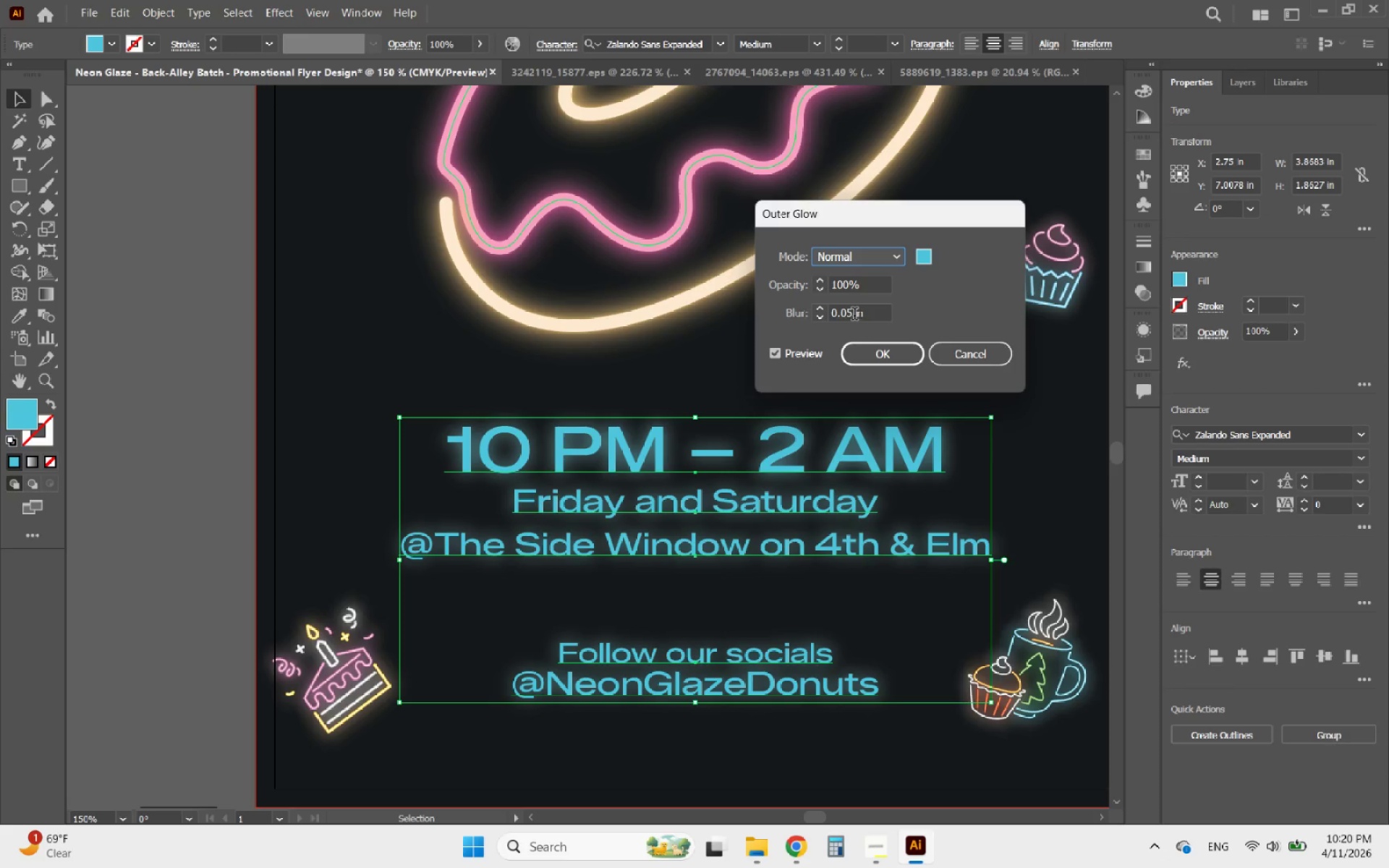 
left_click_drag(start_coordinate=[851, 317], to_coordinate=[848, 317])
 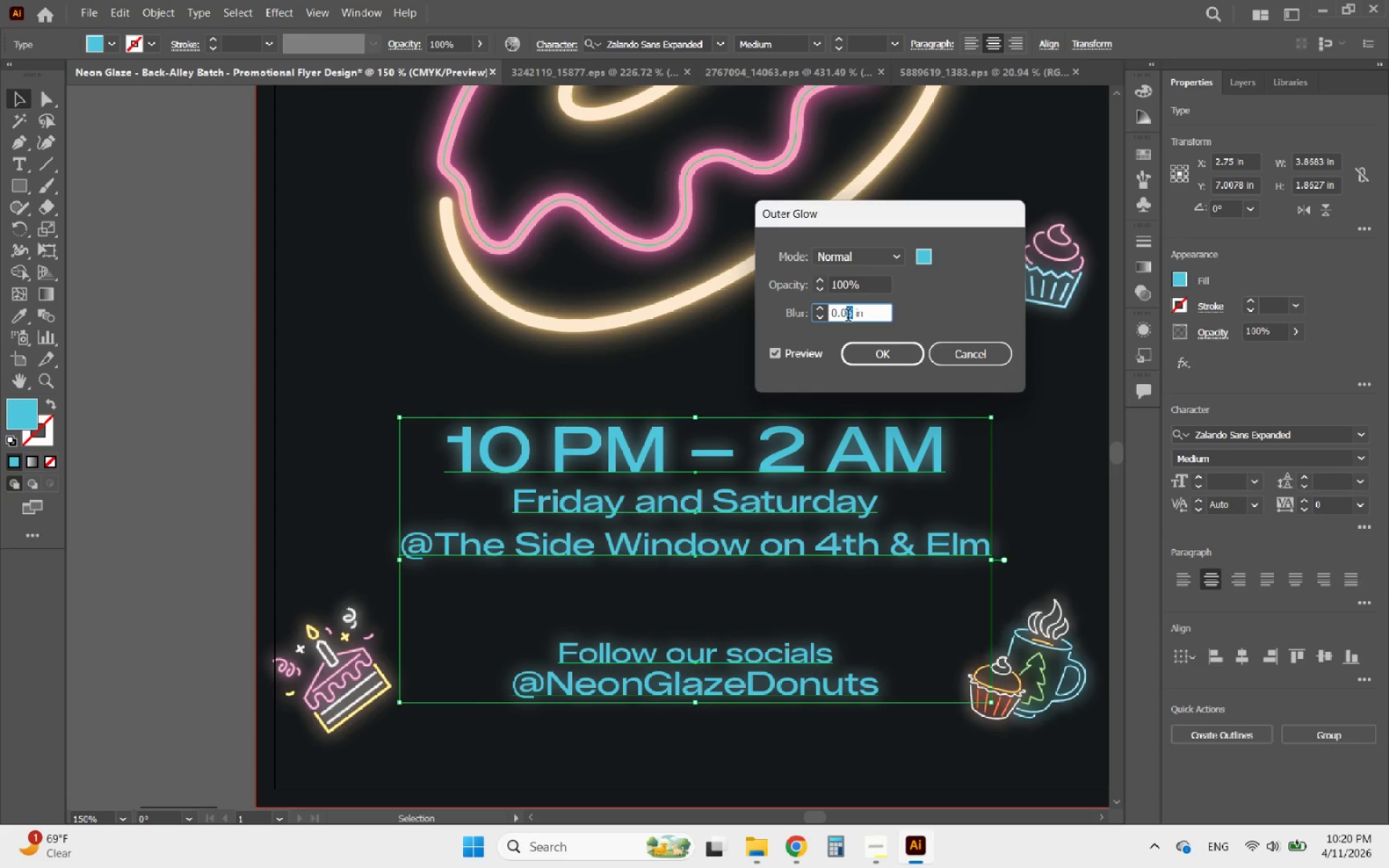 
key(3)
 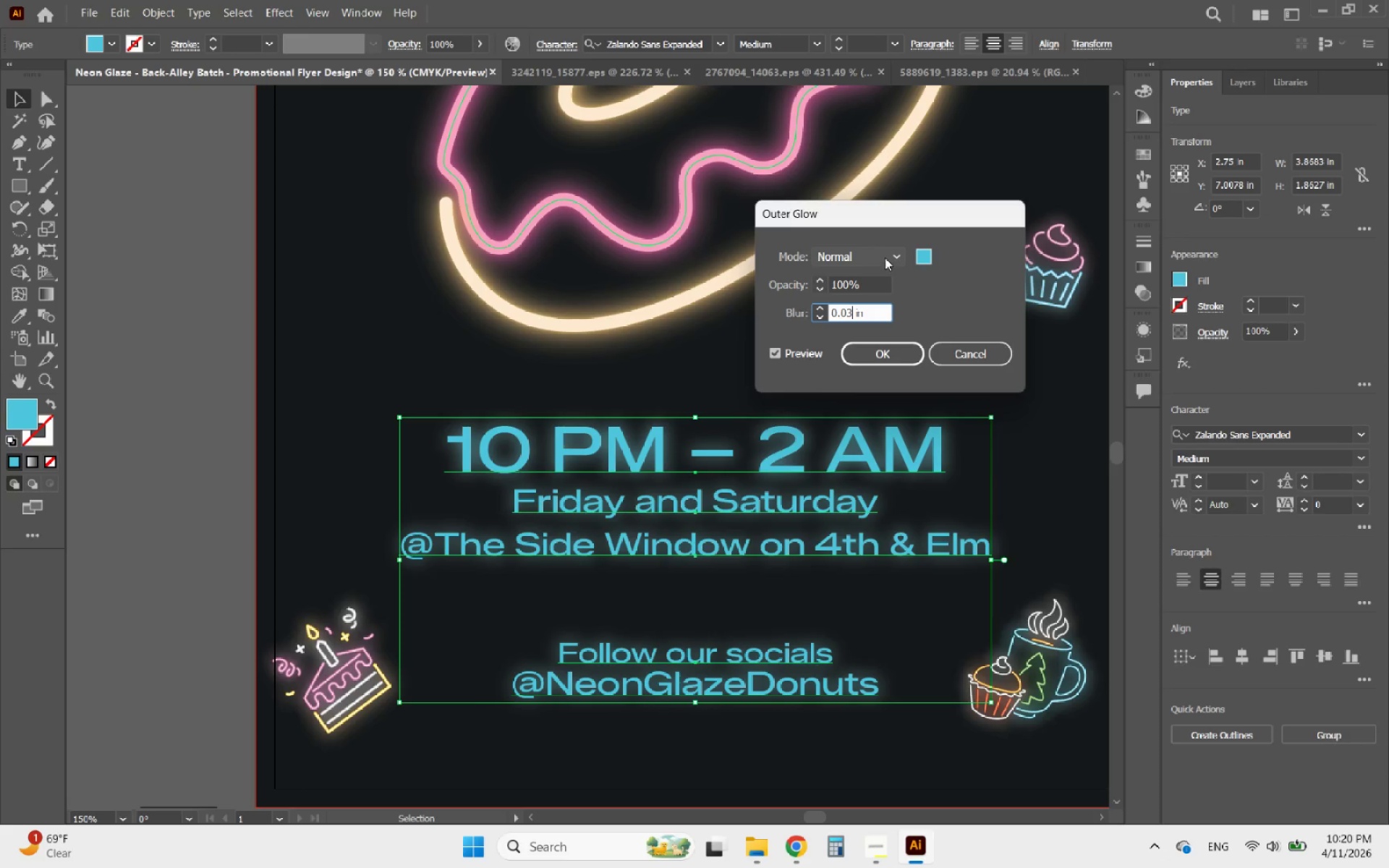 
left_click([885, 258])
 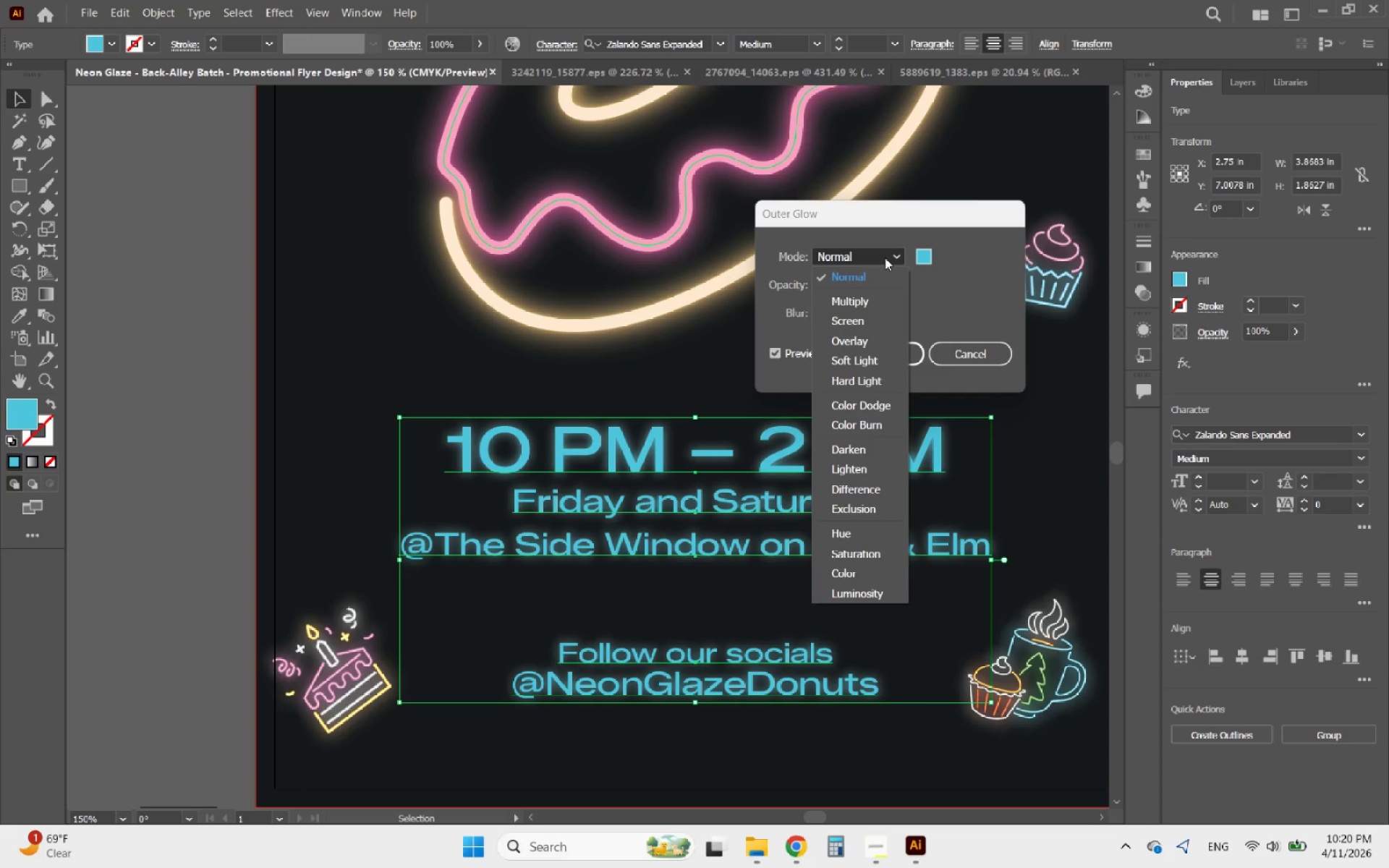 
left_click([885, 258])
 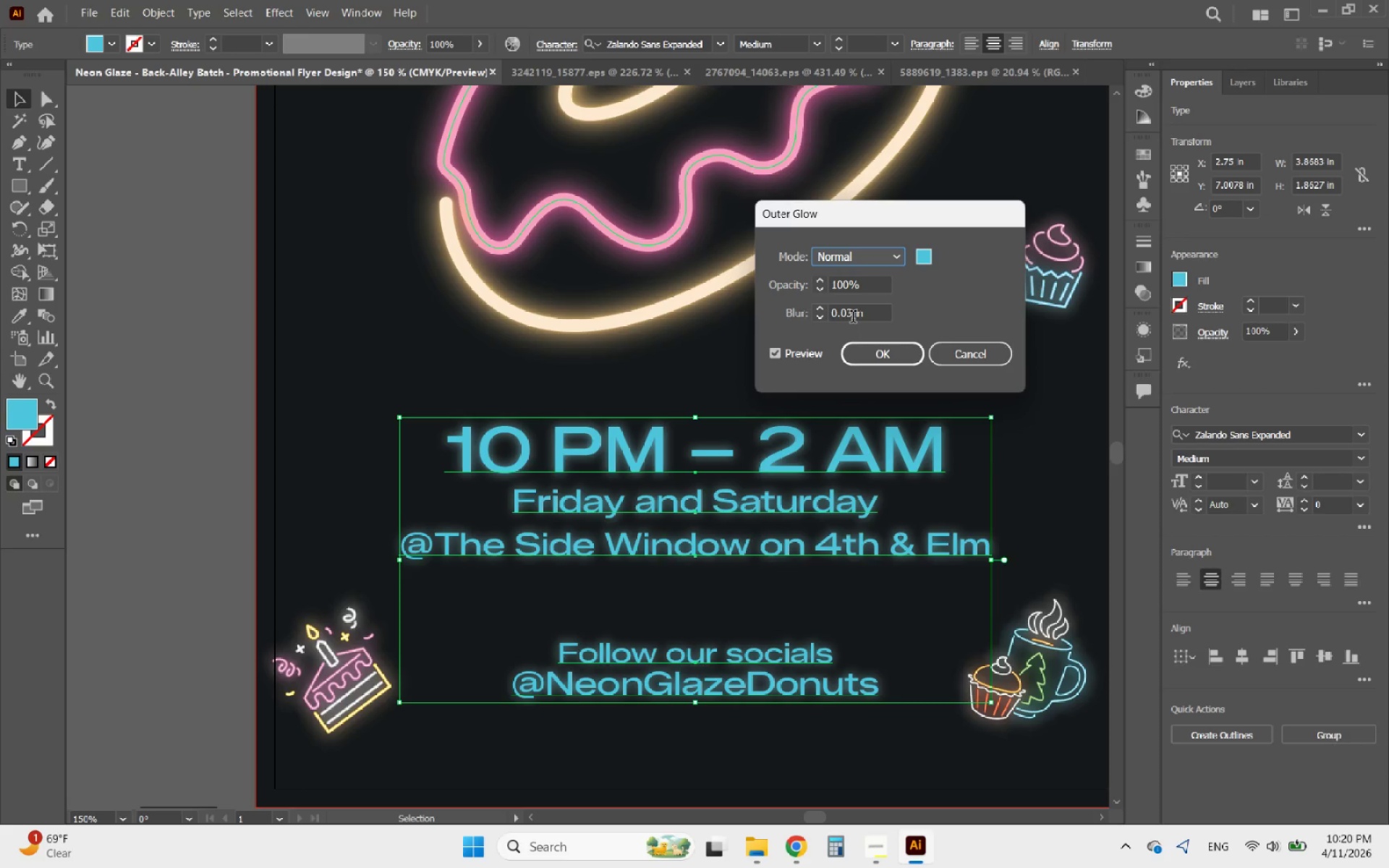 
left_click_drag(start_coordinate=[851, 318], to_coordinate=[847, 319])
 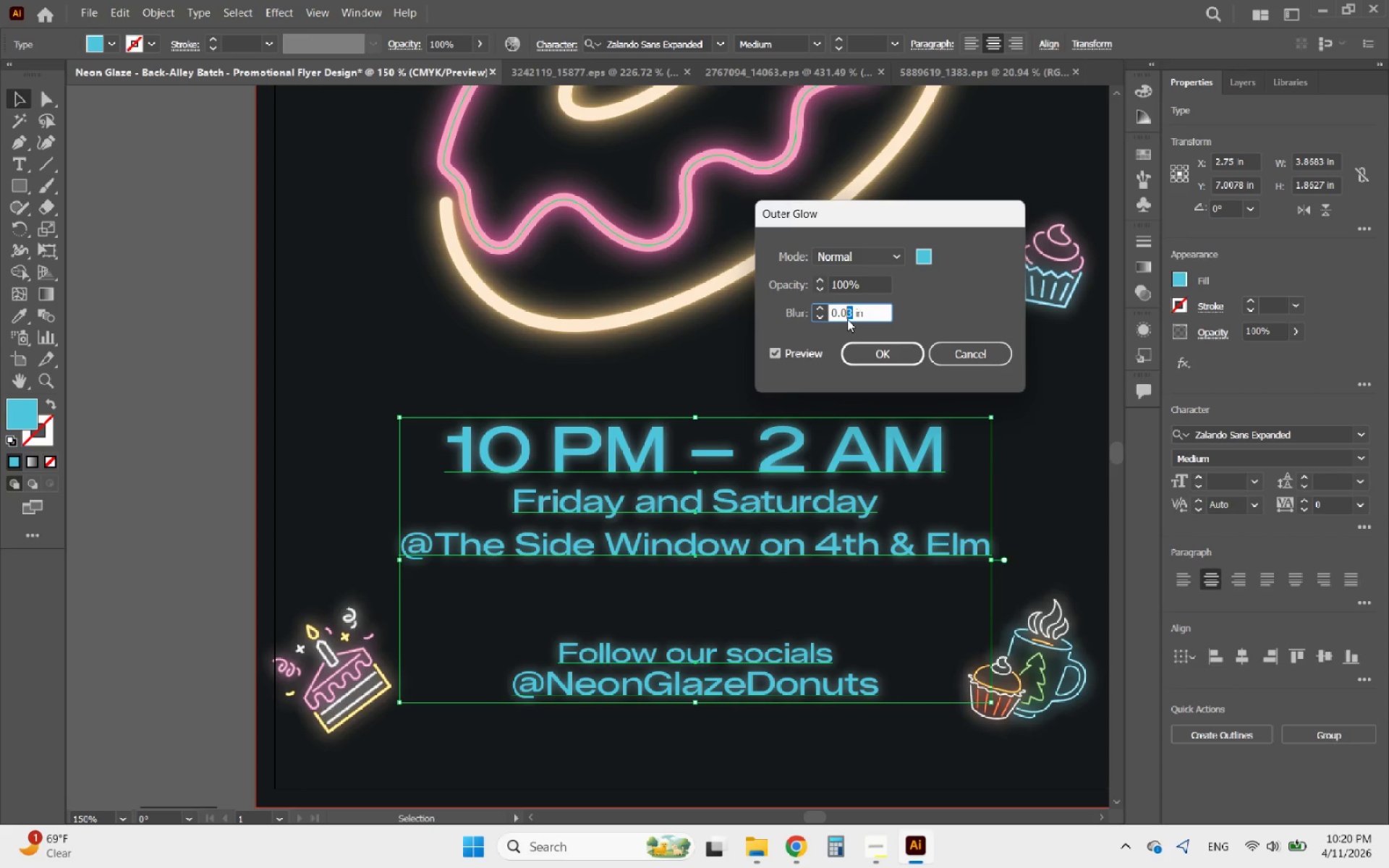 
key(2)
 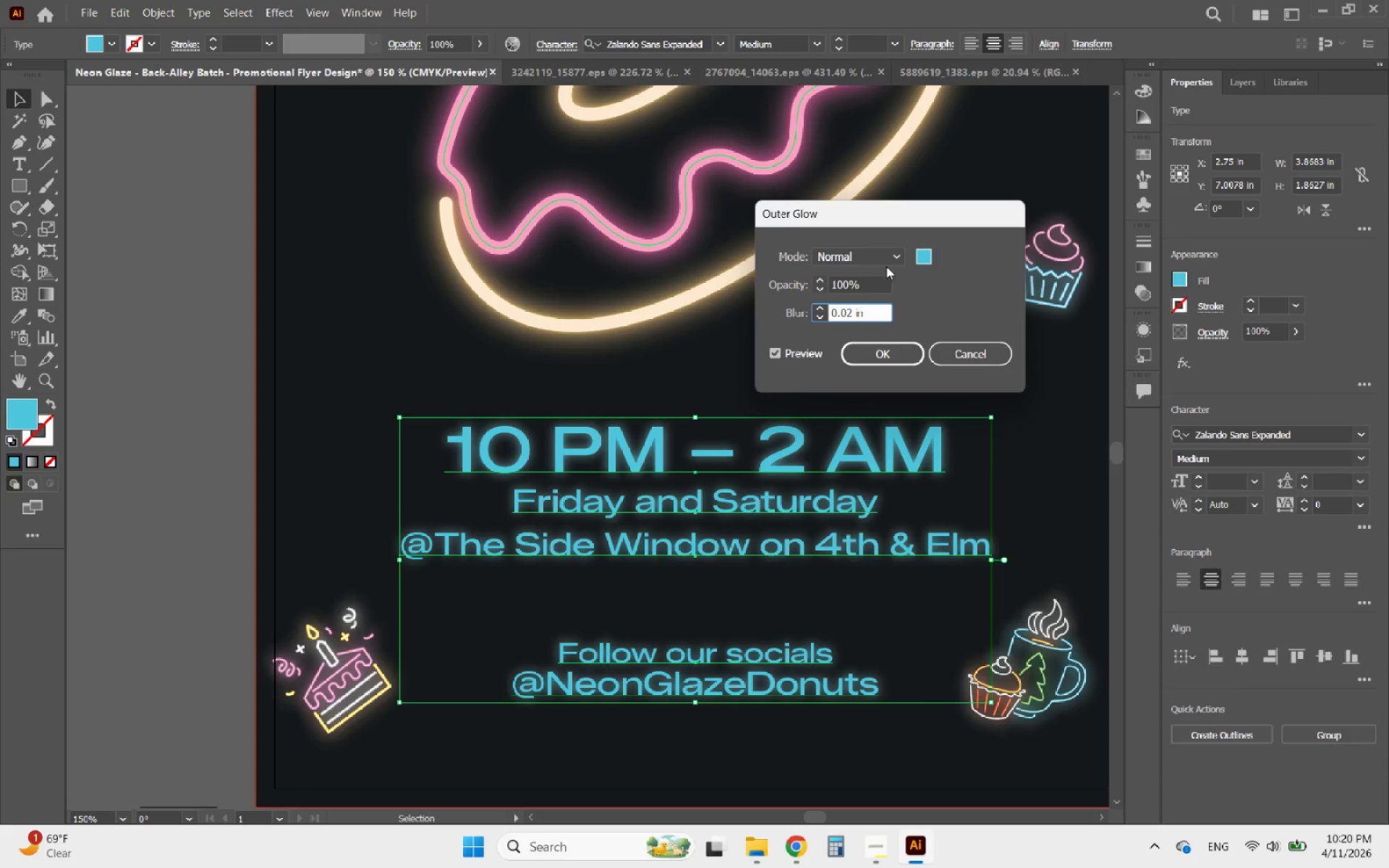 
left_click([891, 261])
 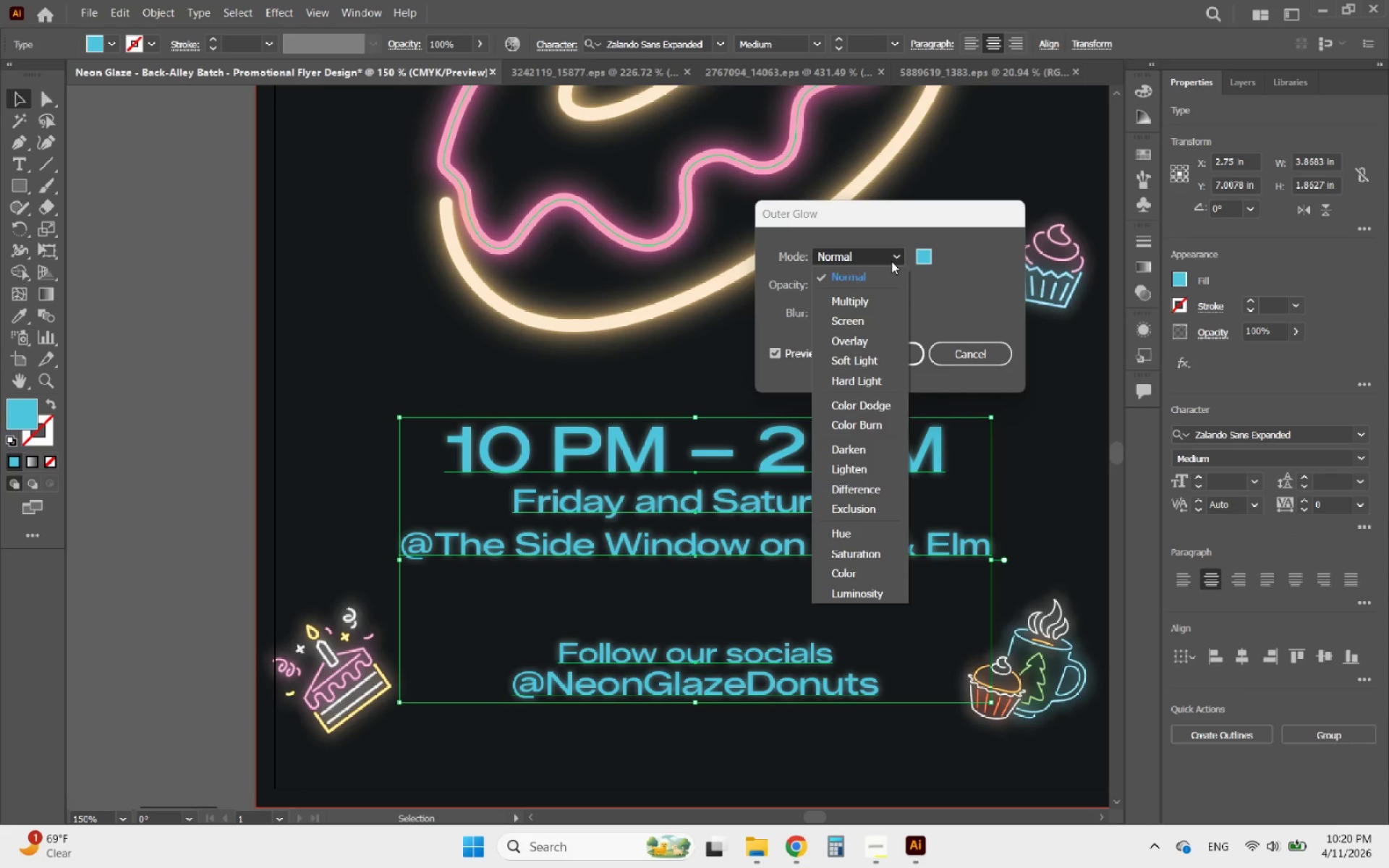 
left_click([891, 261])
 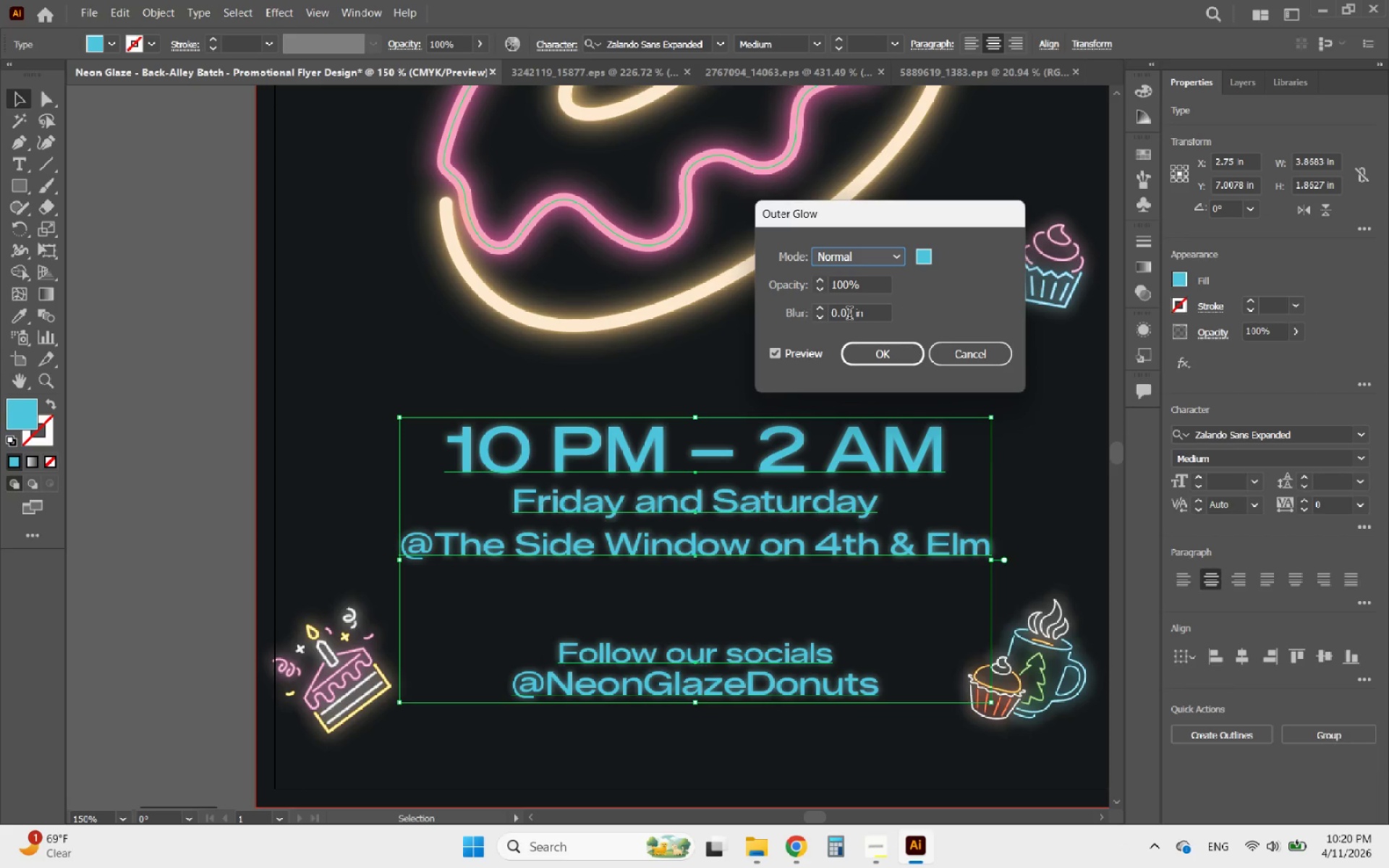 
left_click_drag(start_coordinate=[849, 315], to_coordinate=[846, 315])
 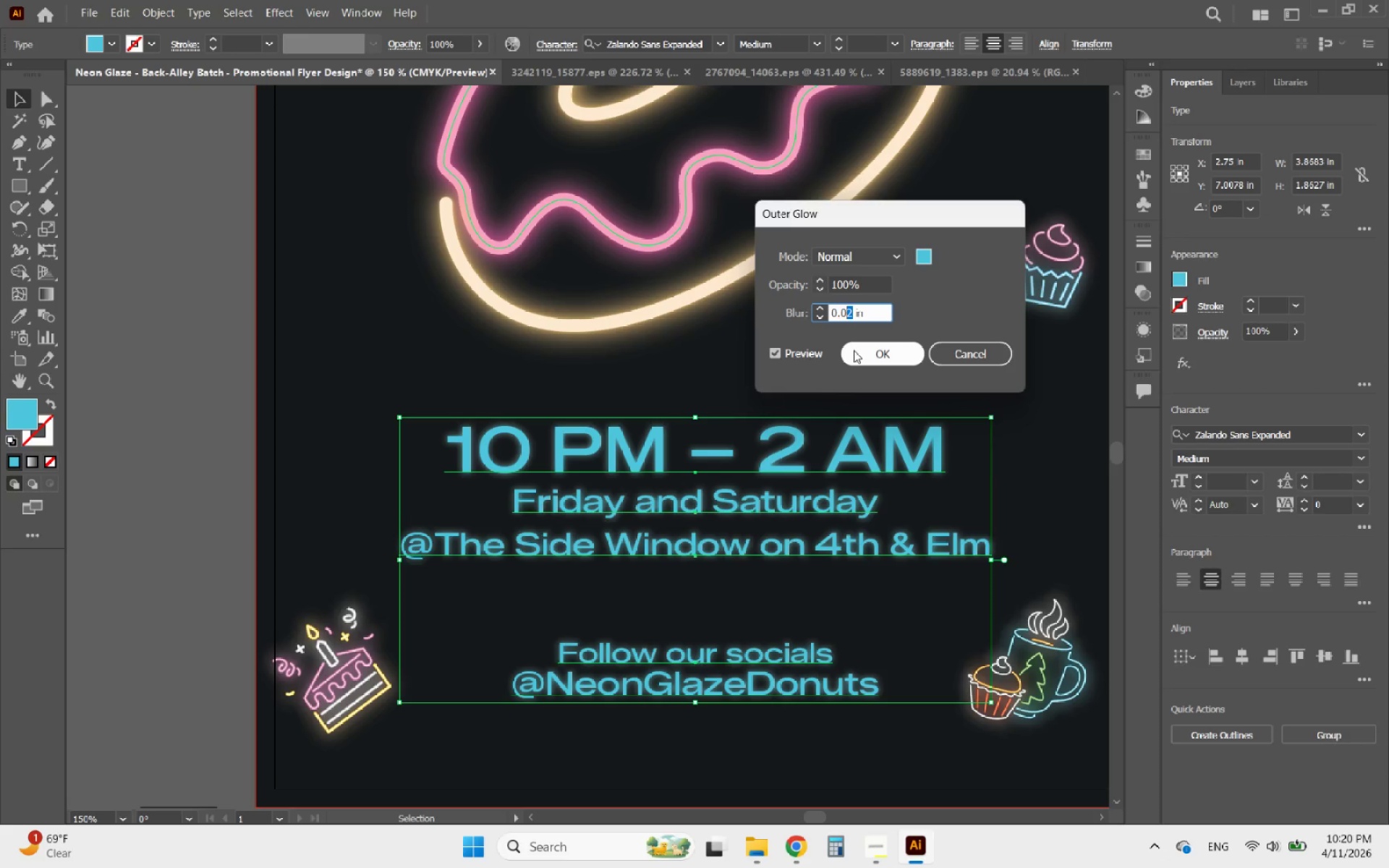 
key(3)
 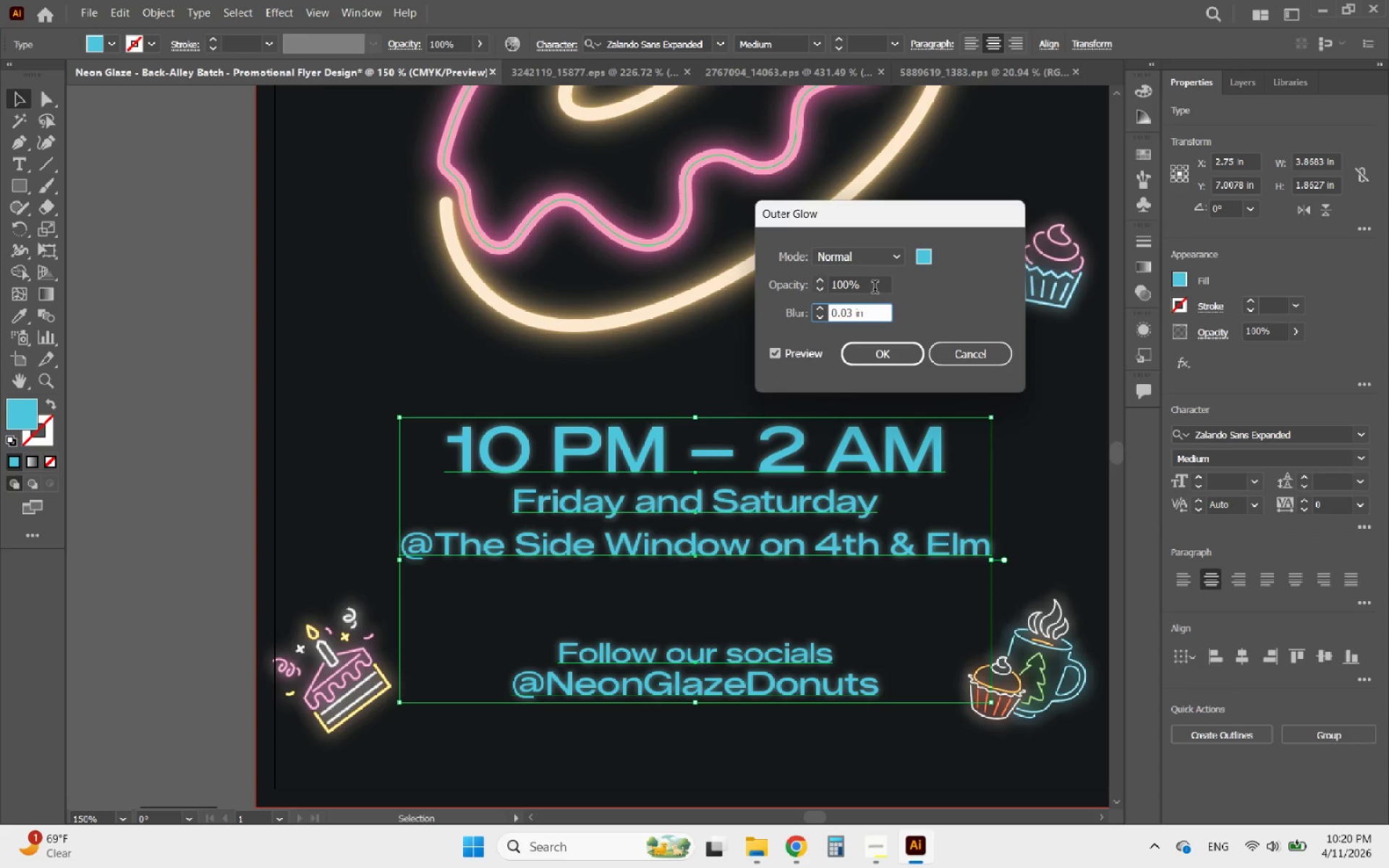 
left_click([873, 264])
 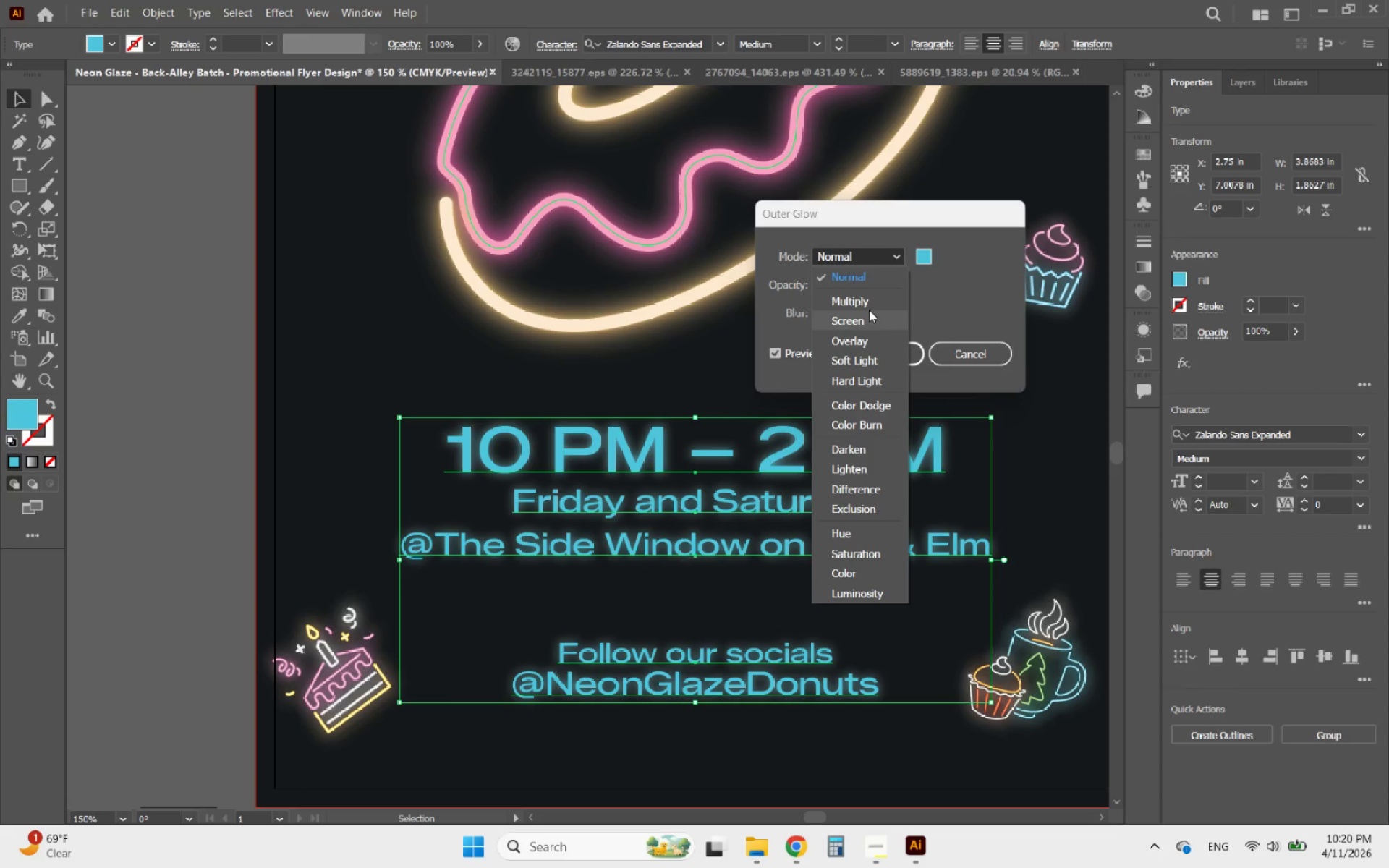 
left_click([865, 304])
 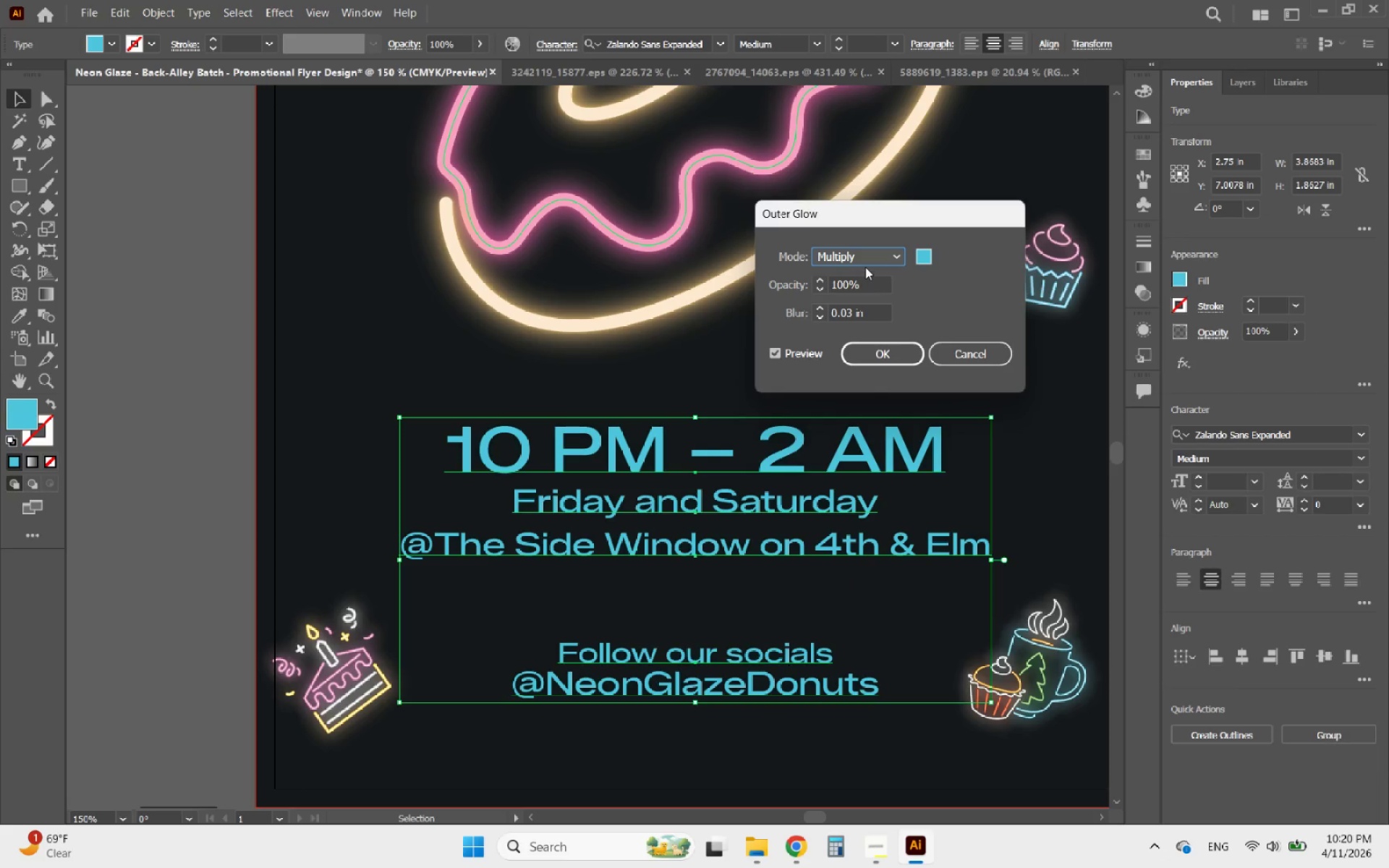 
left_click([866, 261])
 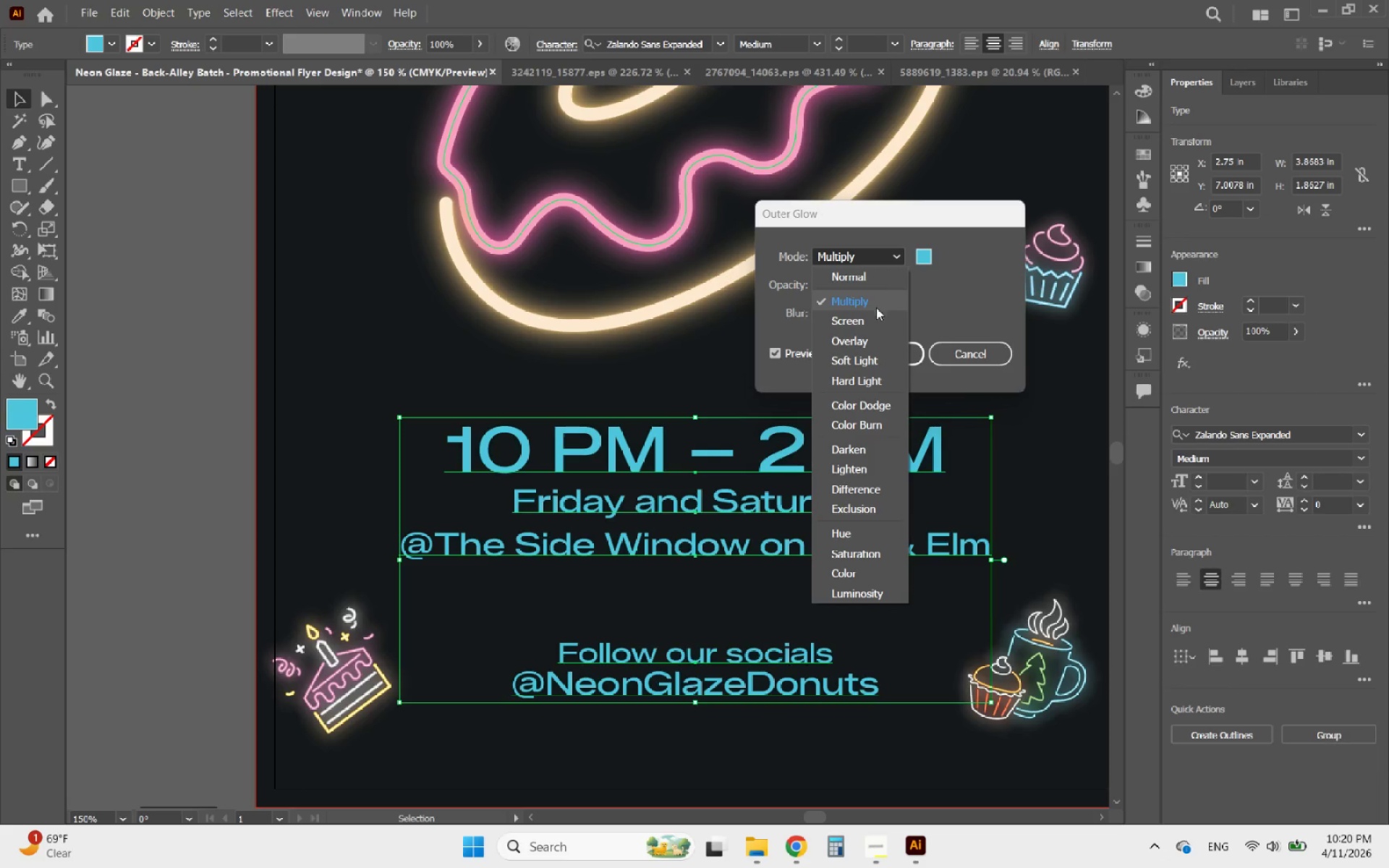 
left_click([872, 317])
 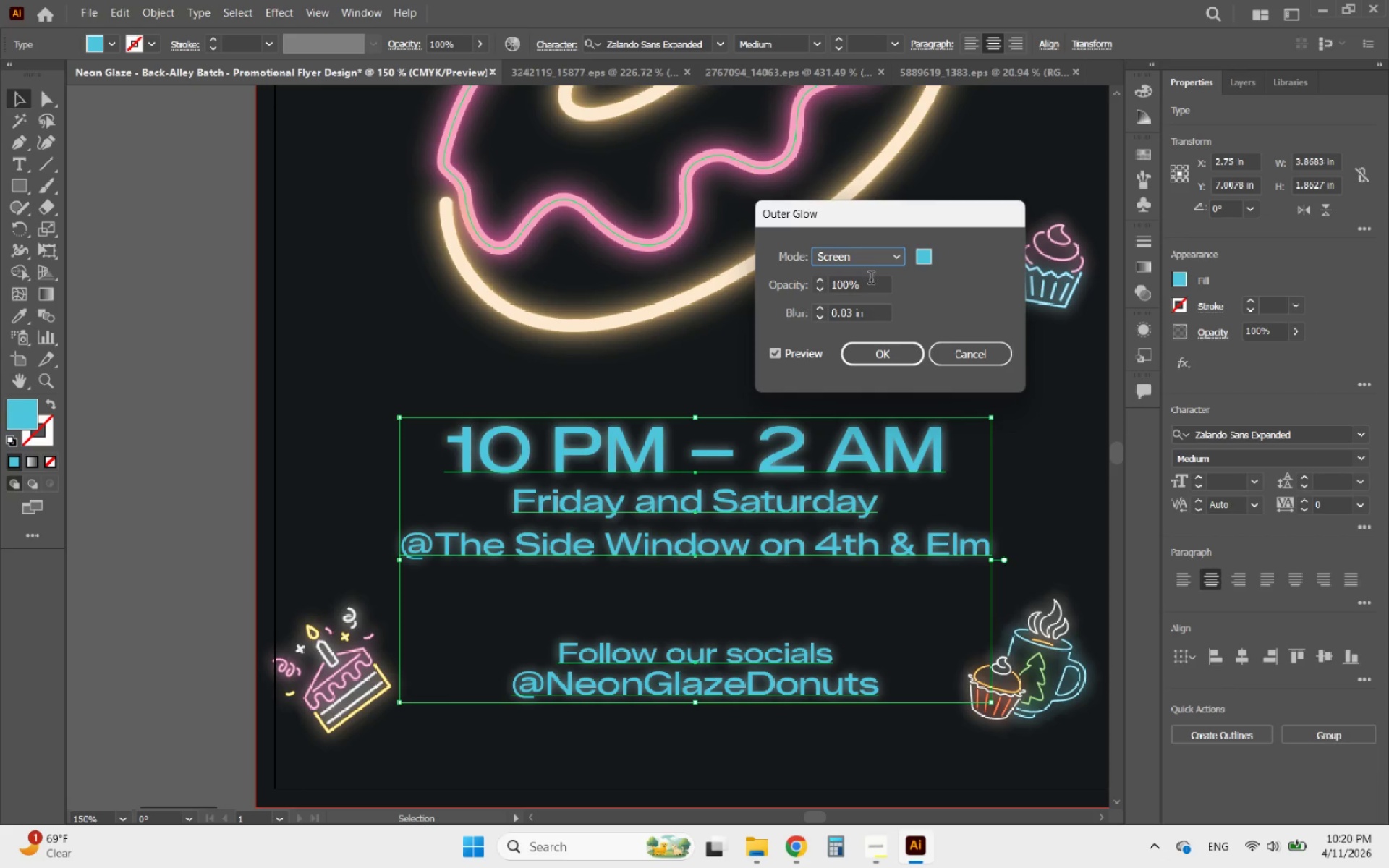 
left_click([871, 258])
 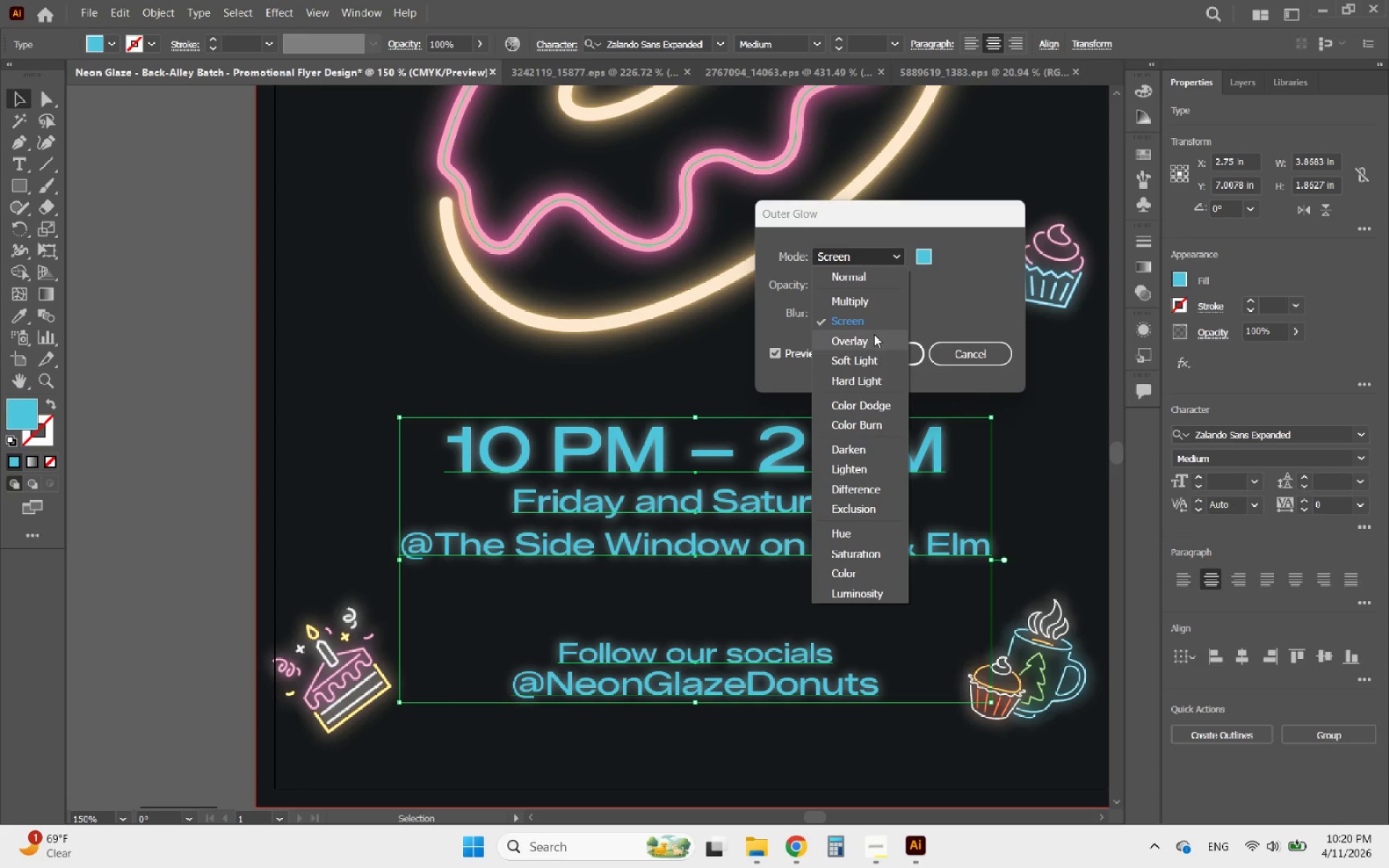 
left_click([867, 341])
 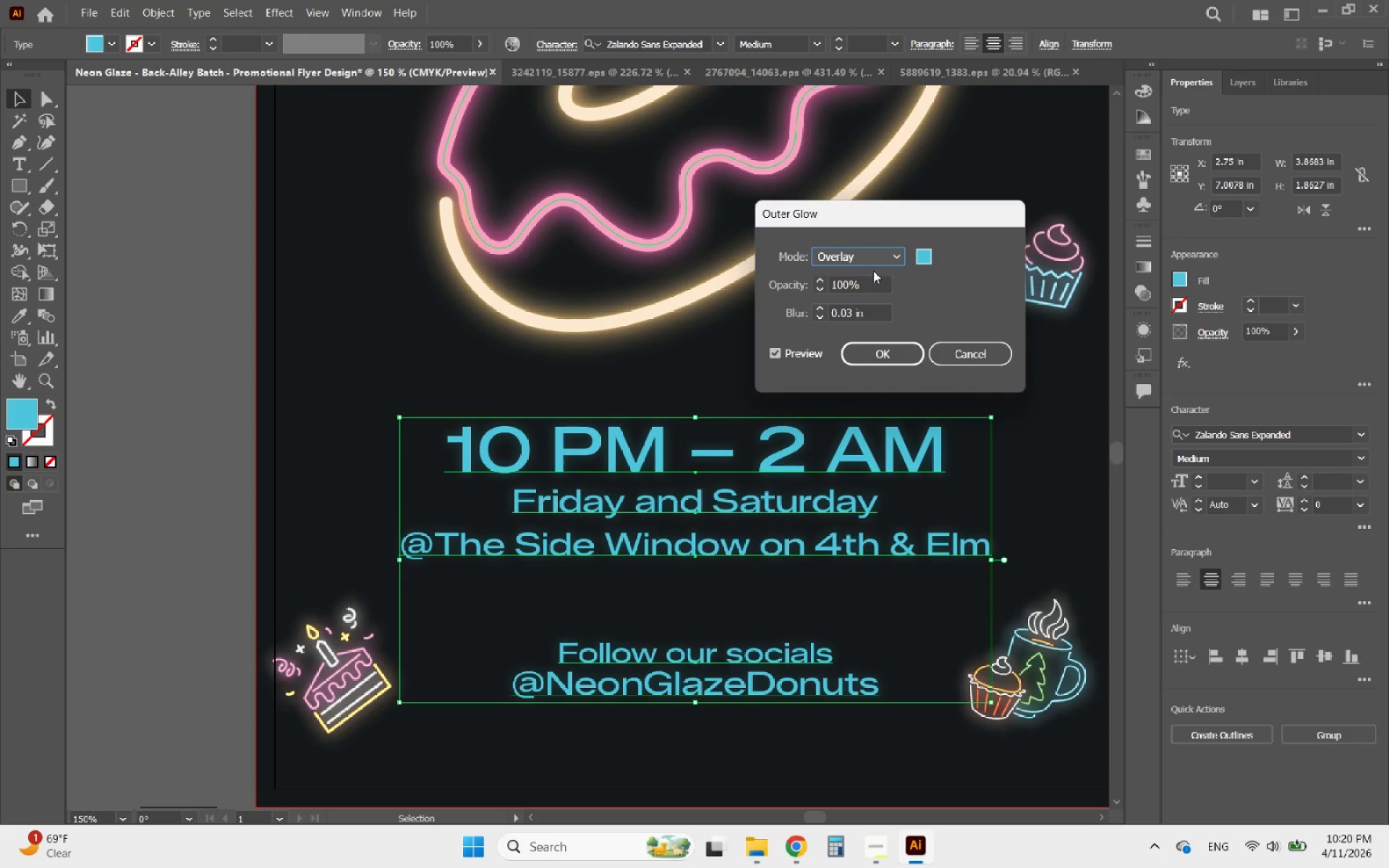 
left_click([875, 256])
 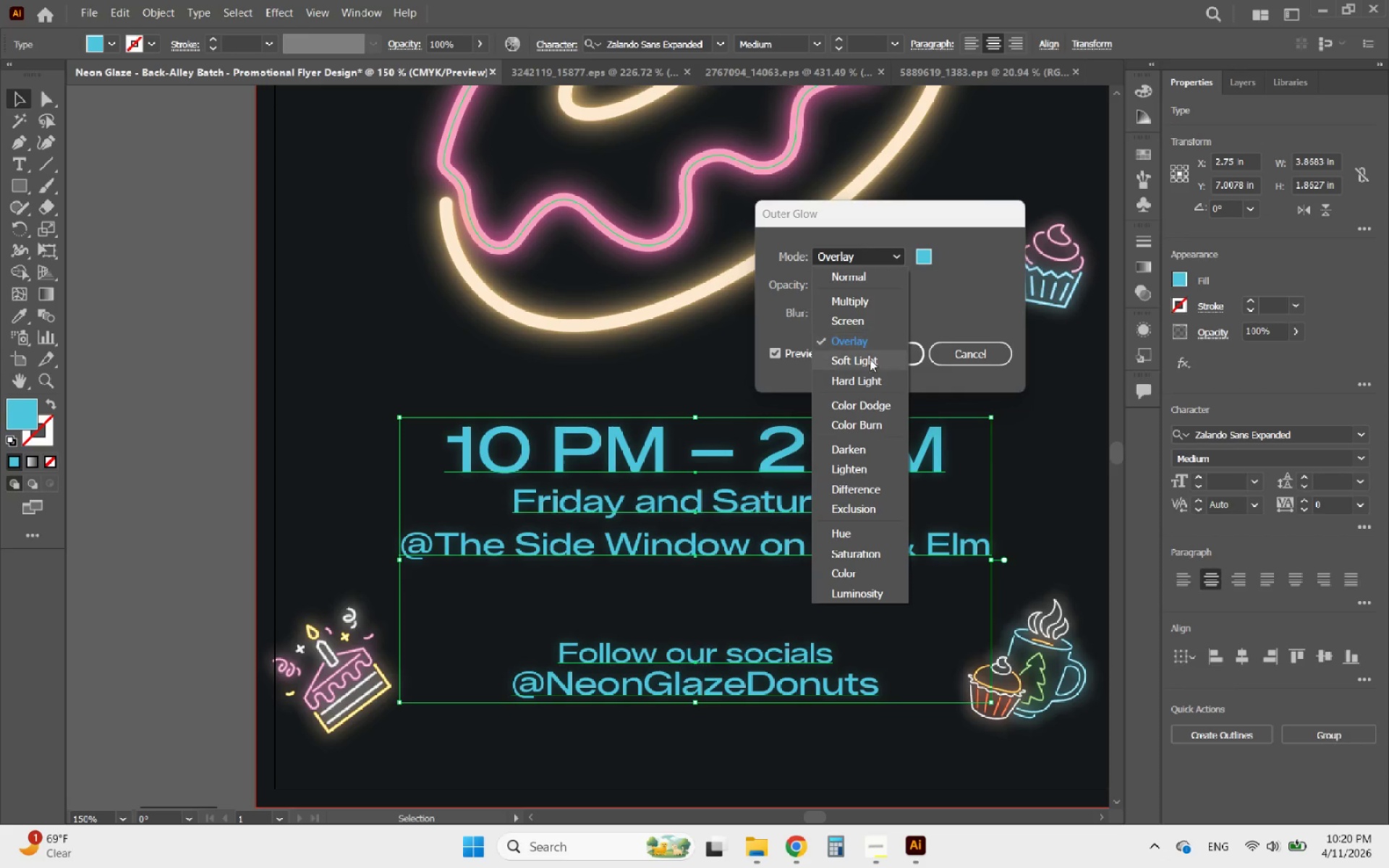 
left_click([865, 367])
 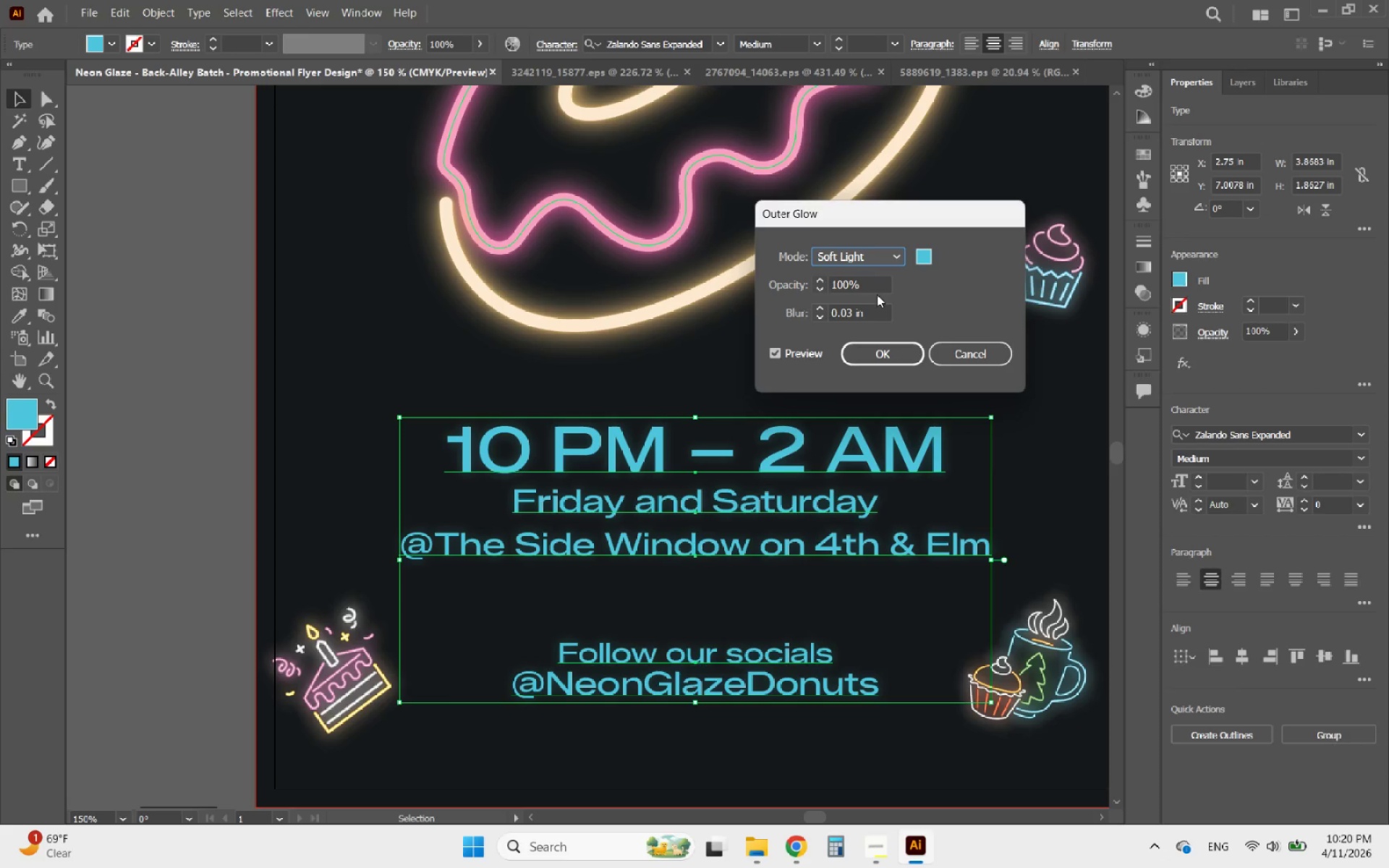 
left_click([877, 265])
 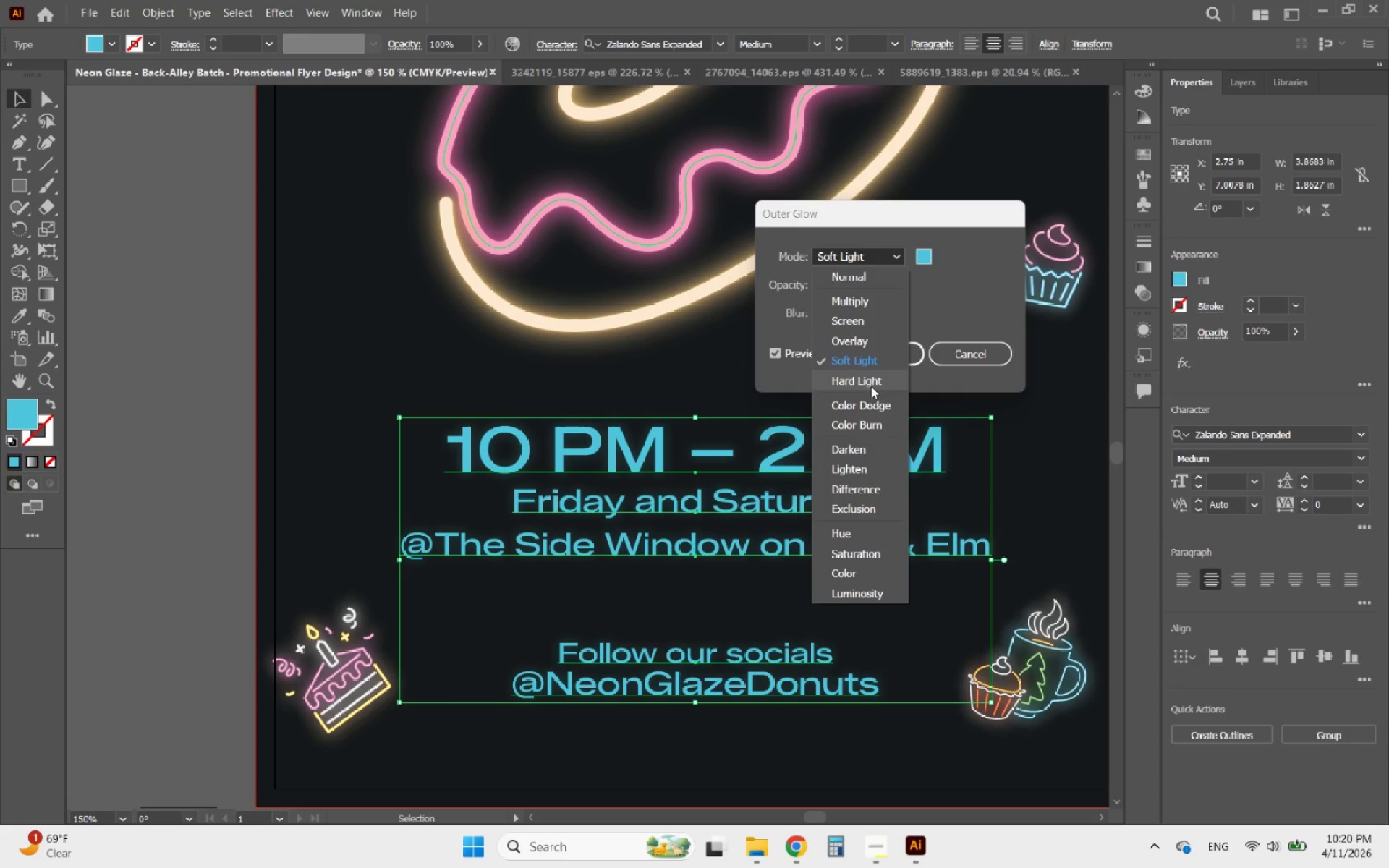 
left_click([871, 386])
 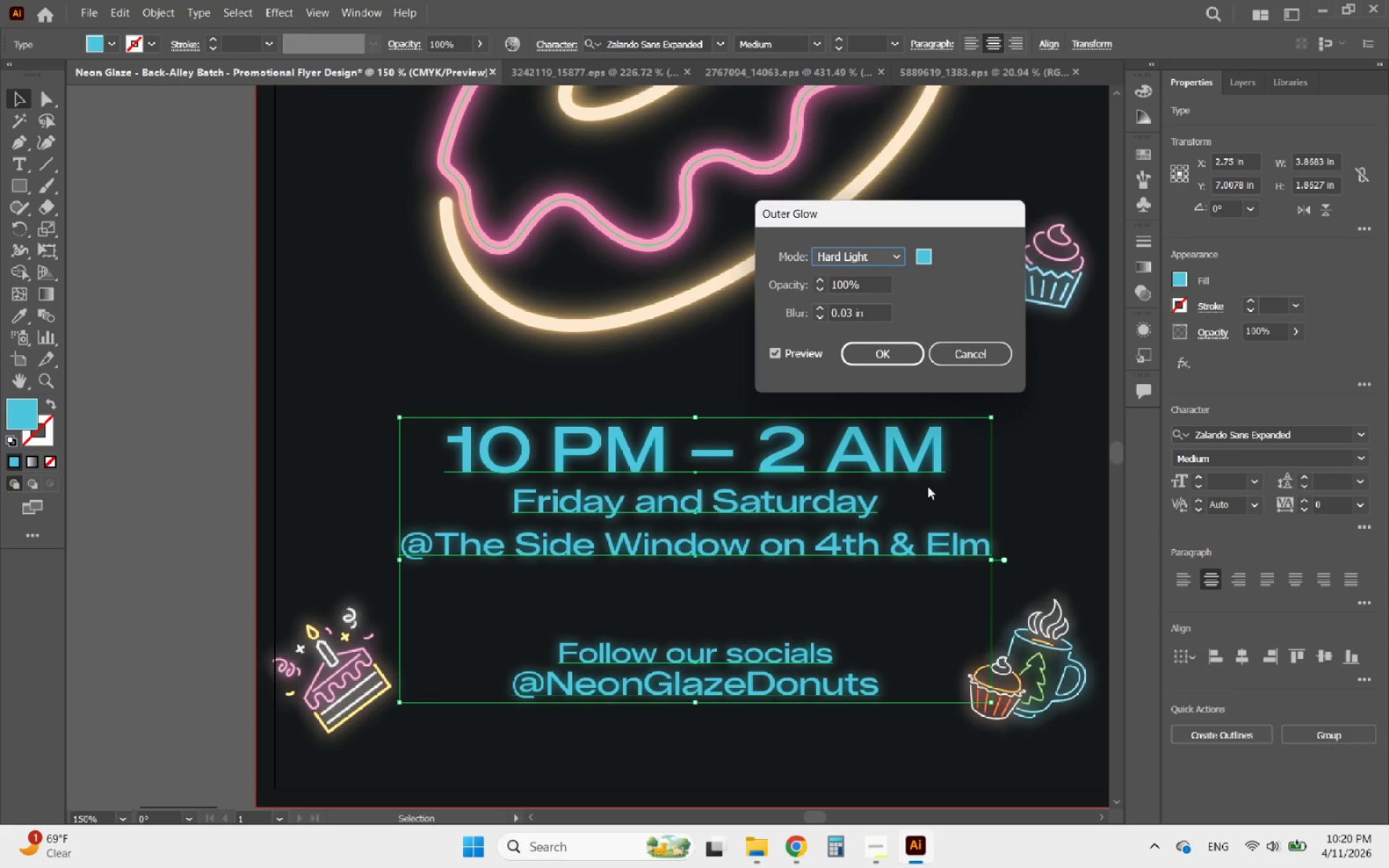 
left_click([887, 257])
 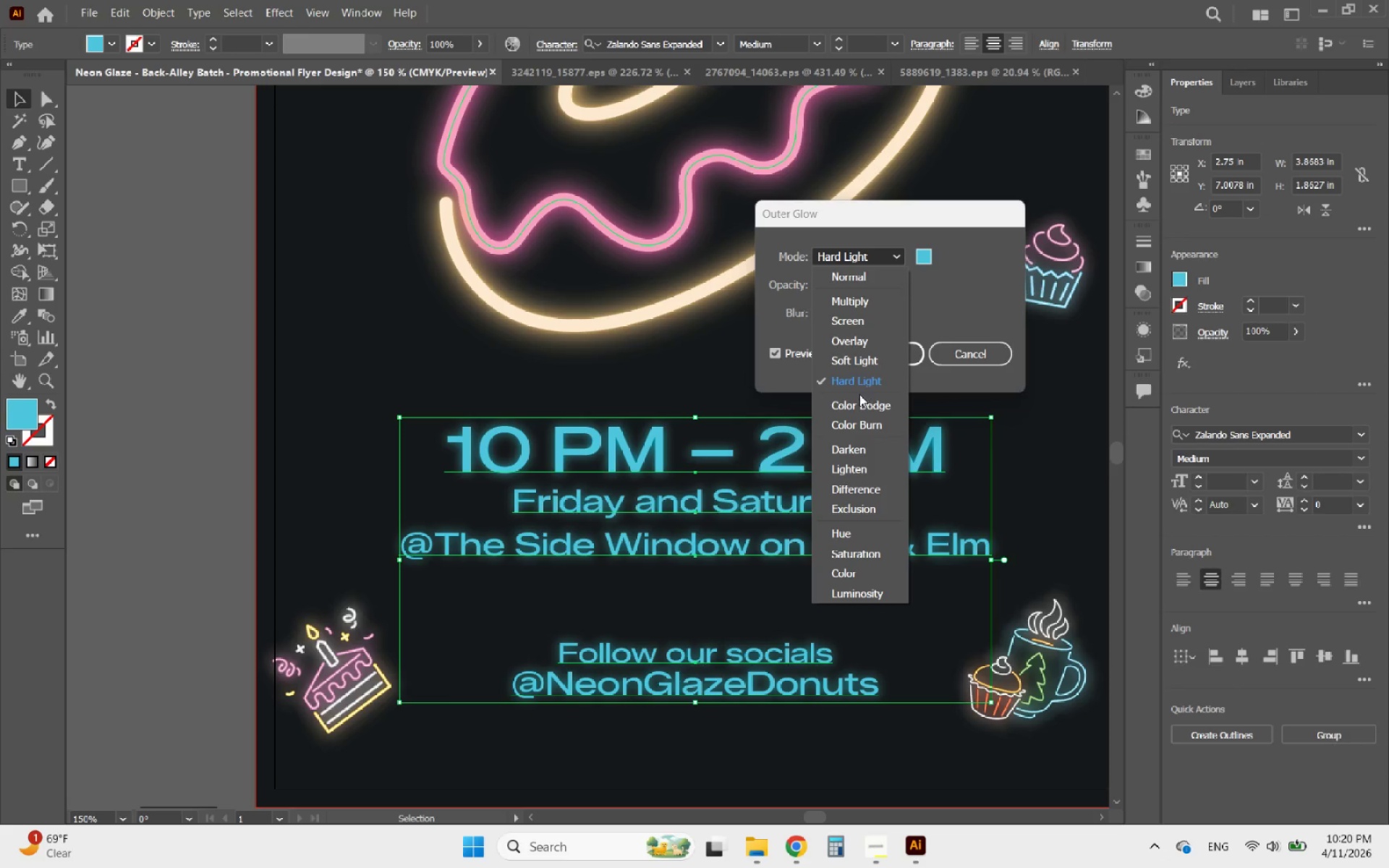 
left_click([845, 401])
 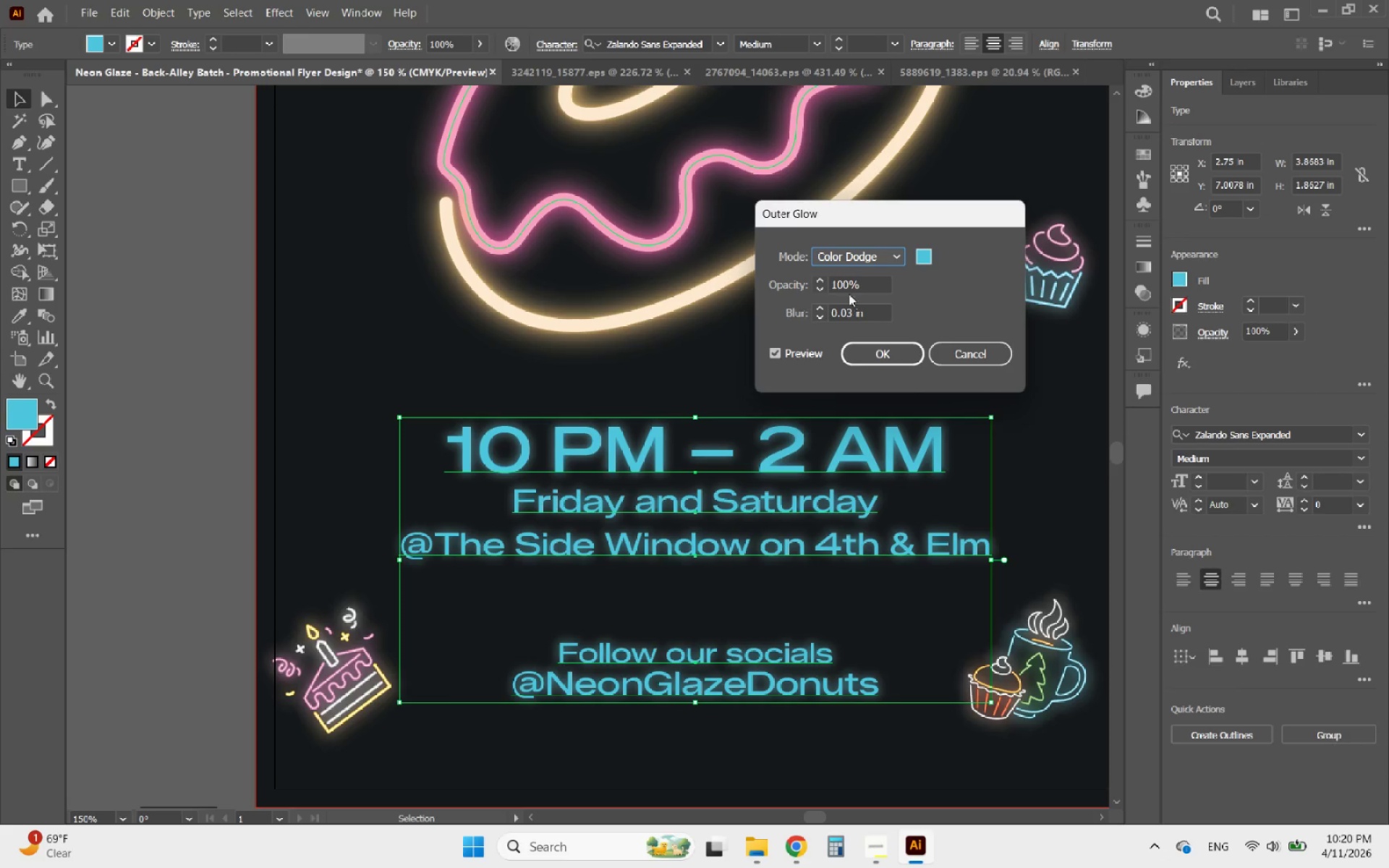 
left_click([852, 251])
 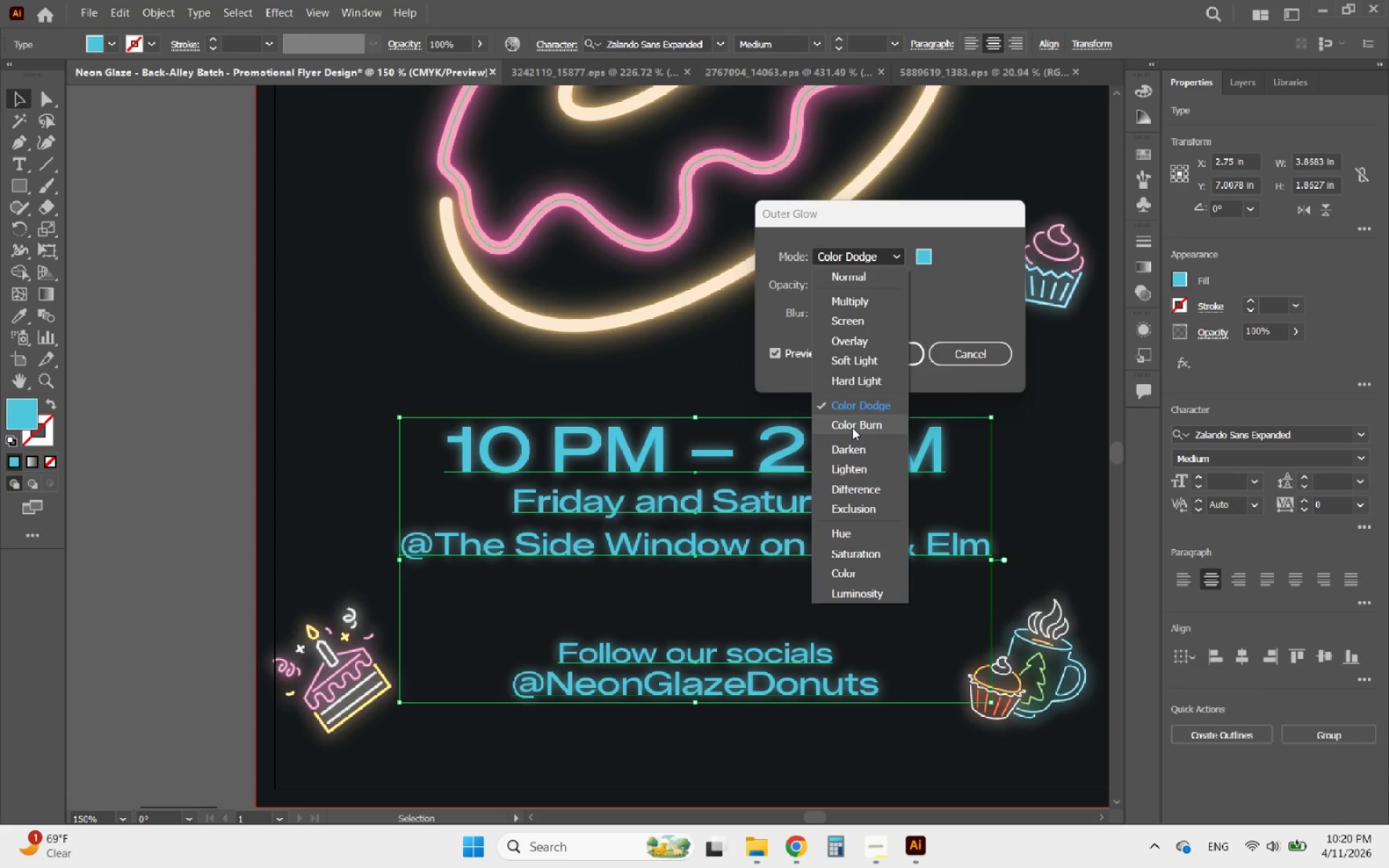 
left_click([852, 427])
 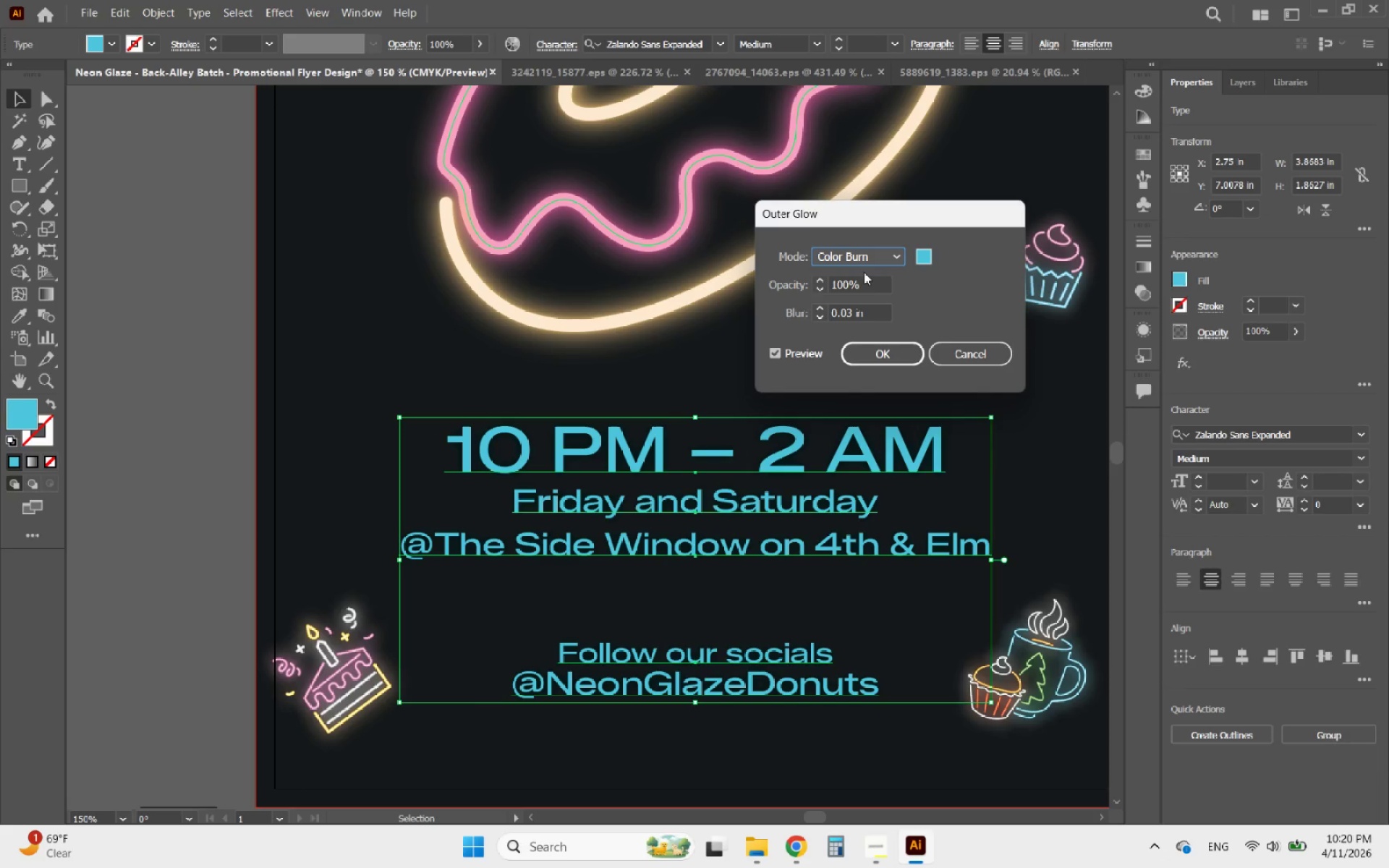 
double_click([867, 263])
 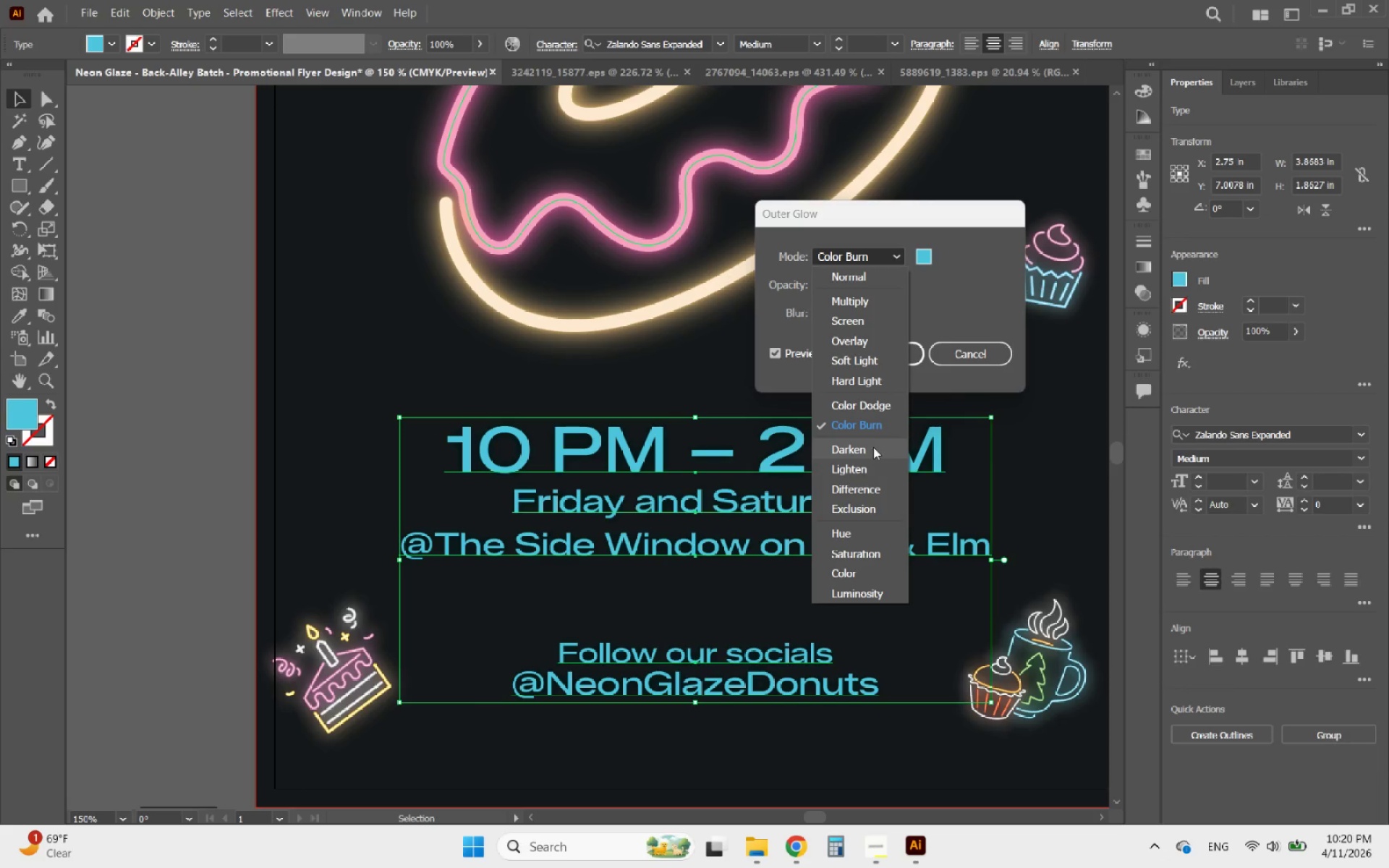 
left_click([872, 444])
 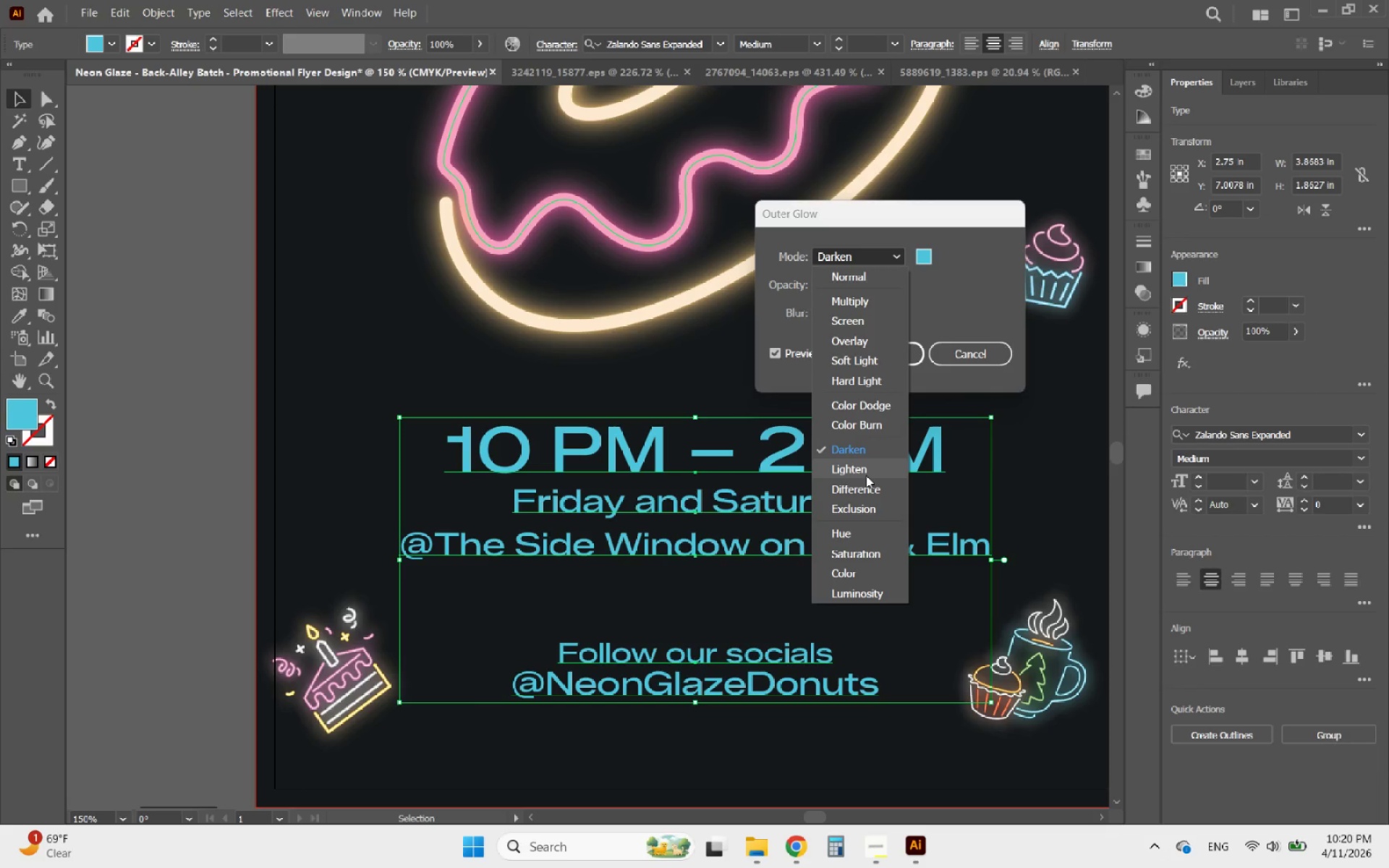 
left_click([866, 475])
 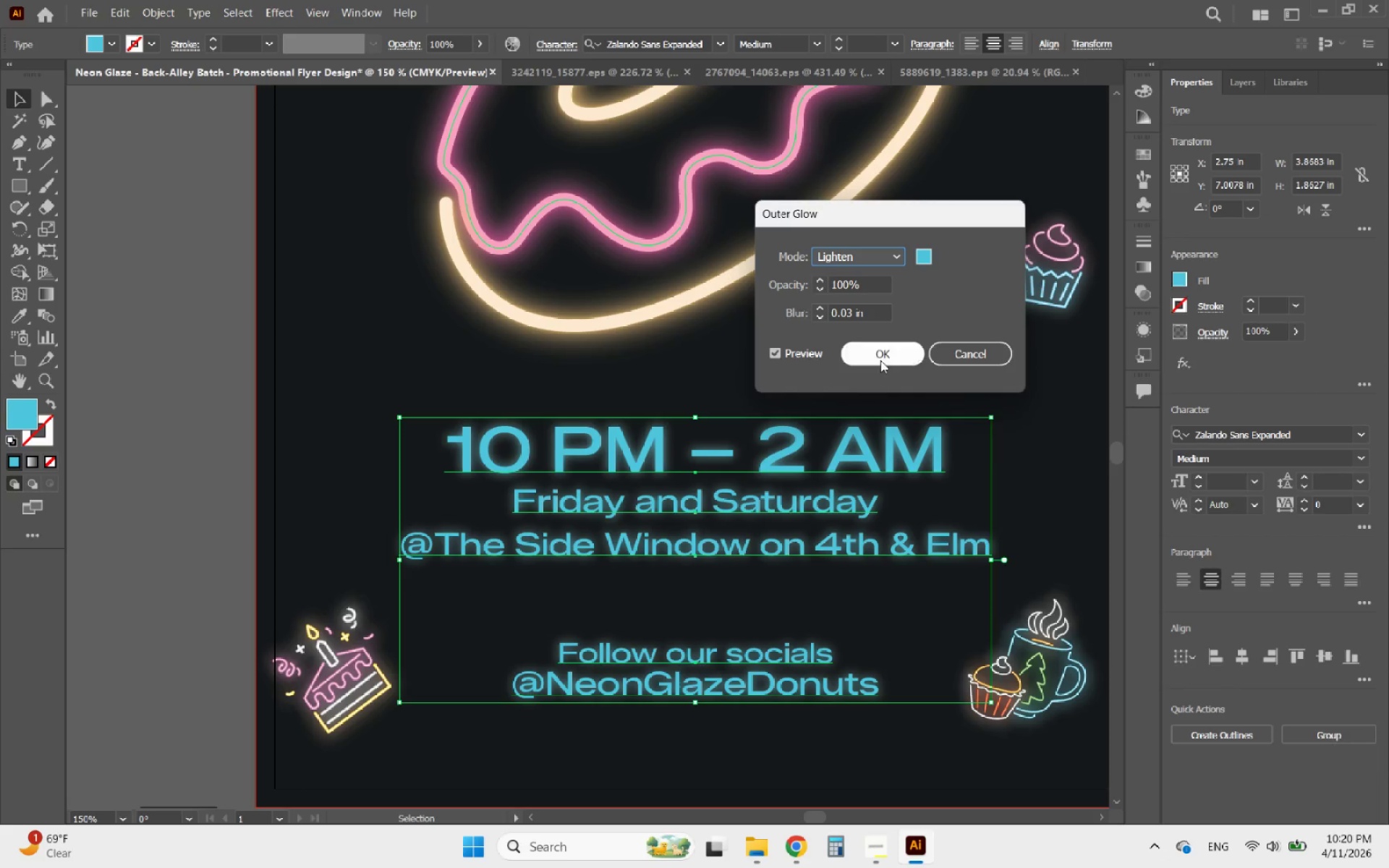 
left_click([880, 359])
 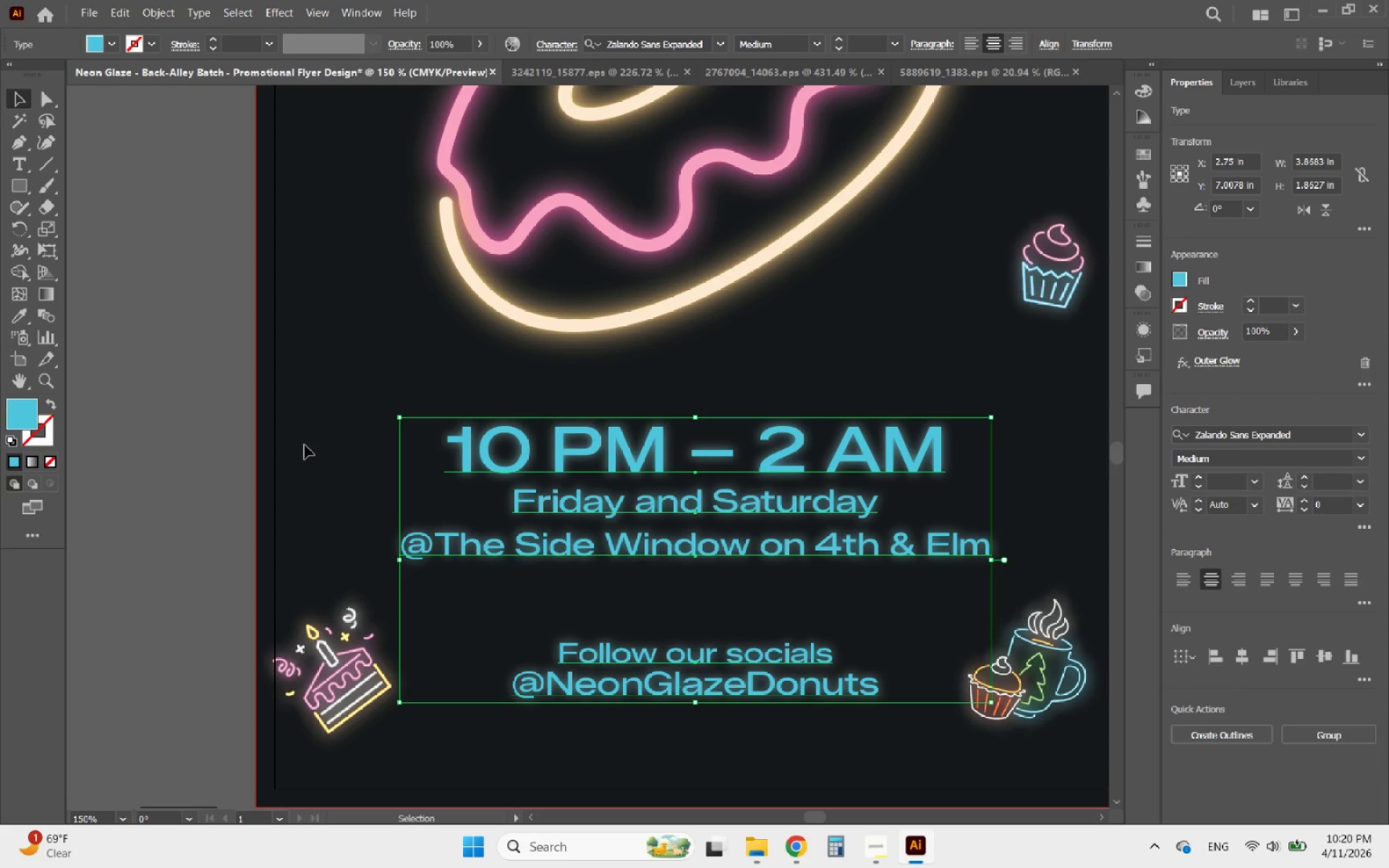 
left_click([234, 385])
 